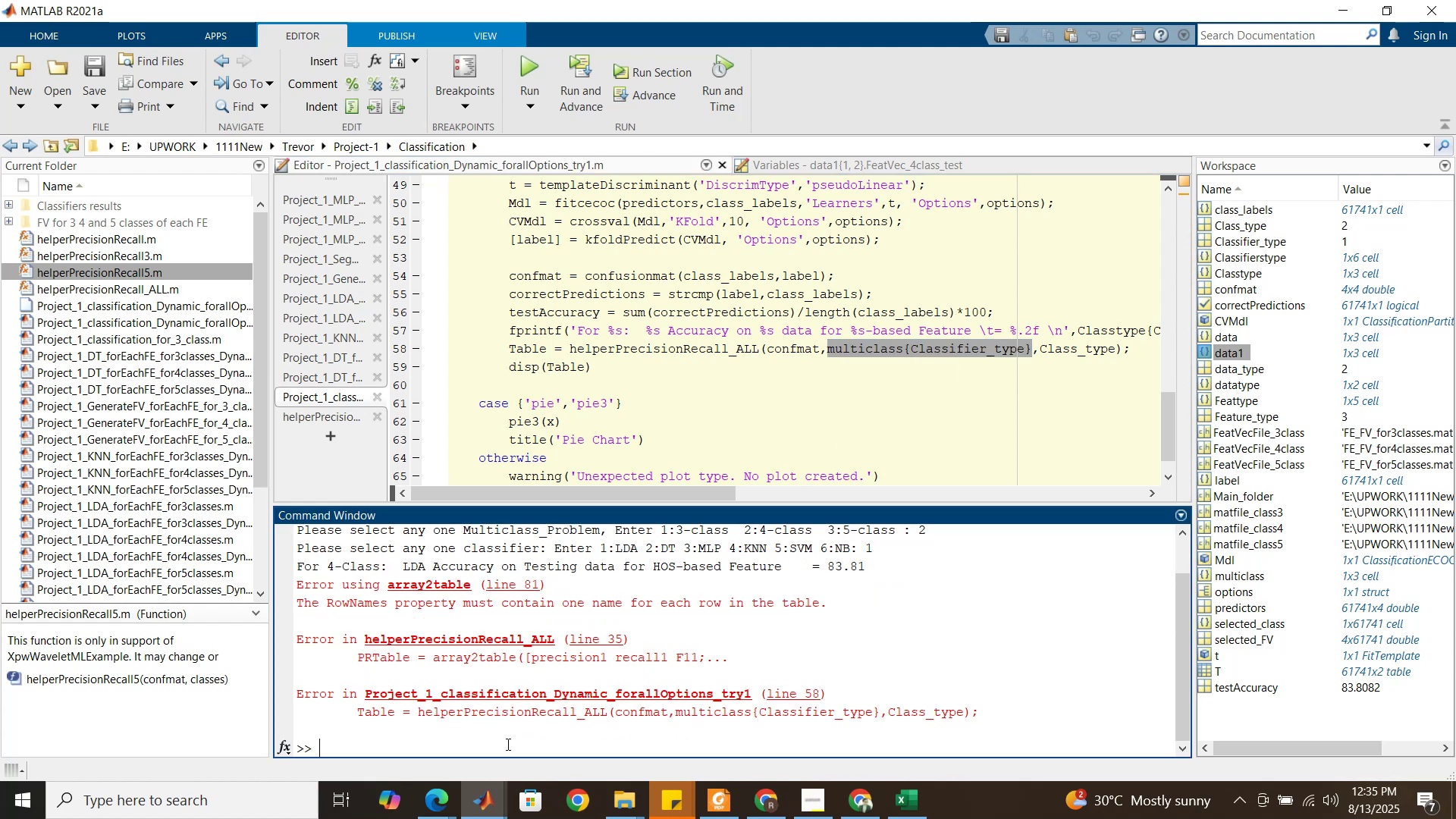 
key(Control+V)
 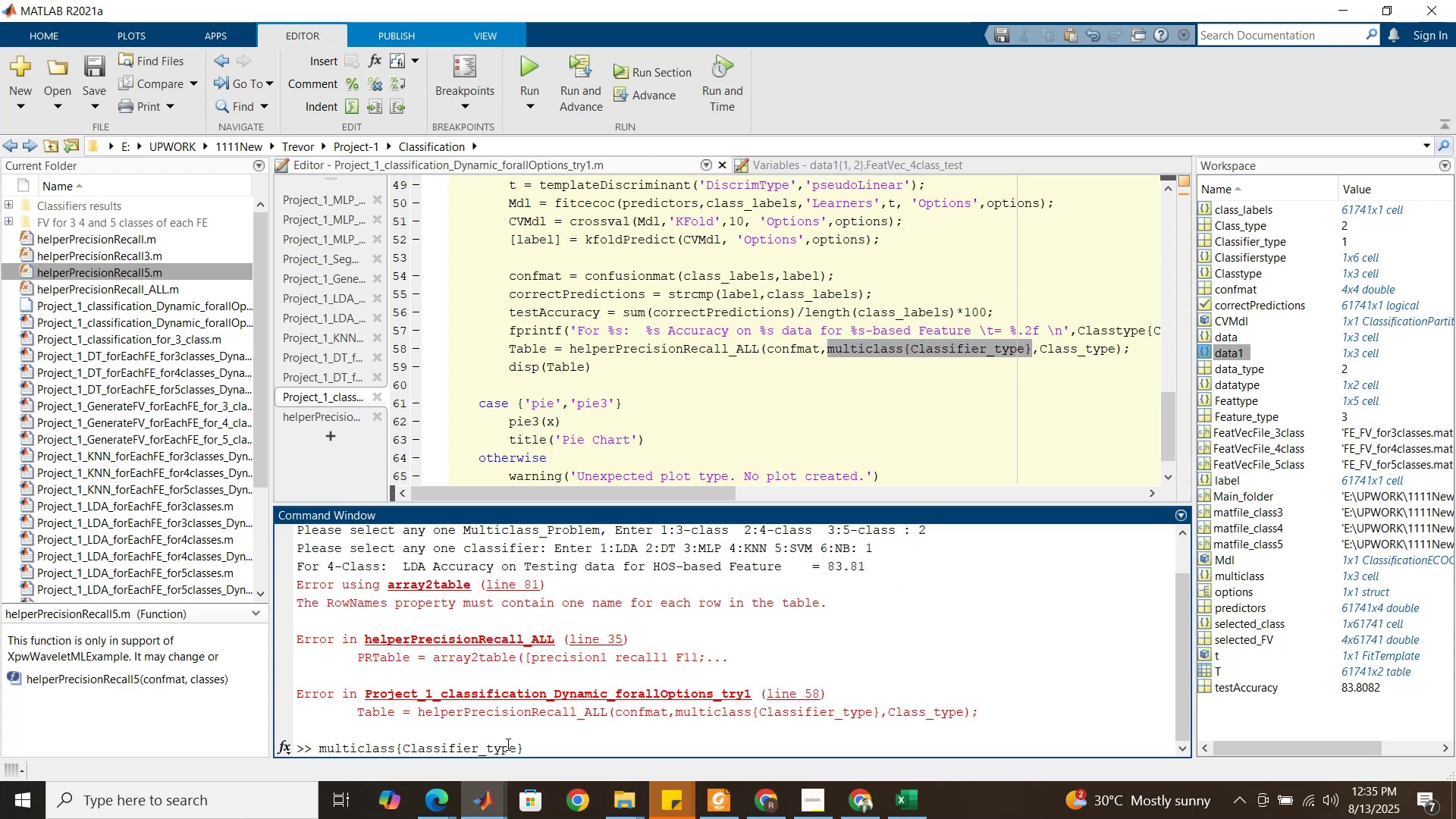 
key(Enter)
 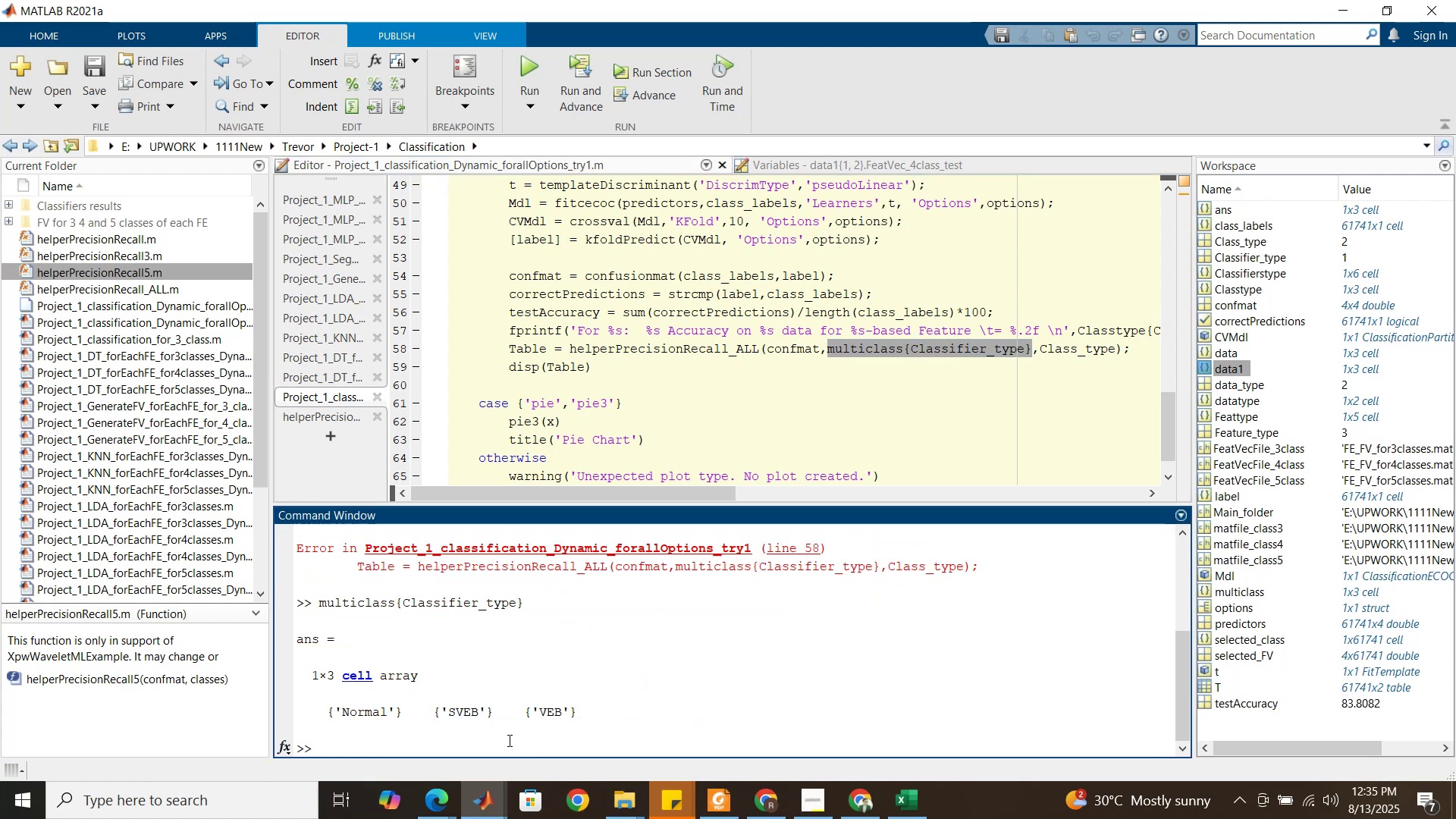 
scroll: coordinate [593, 422], scroll_direction: up, amount: 5.0
 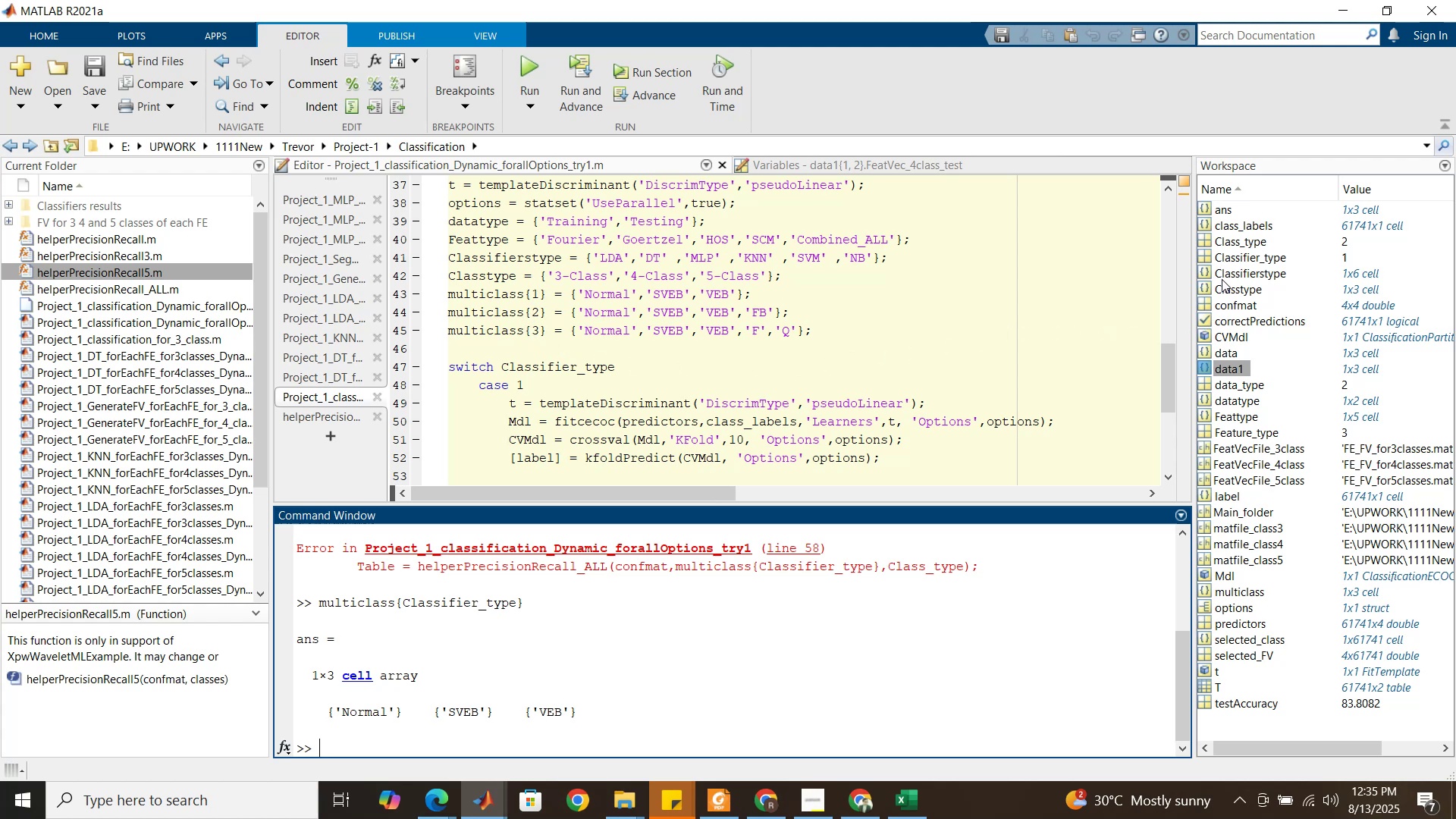 
wait(30.27)
 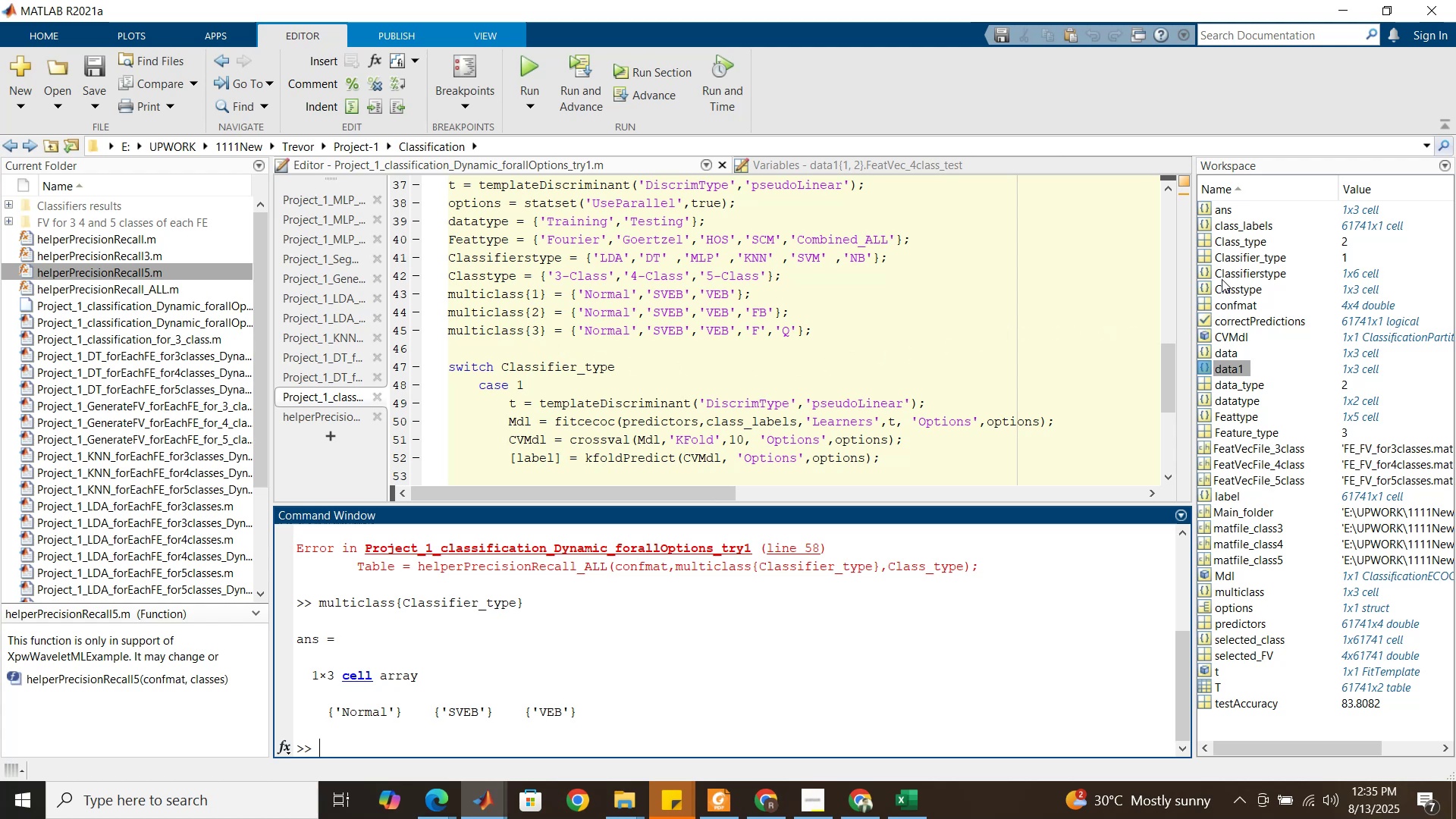 
double_click([1232, 593])
 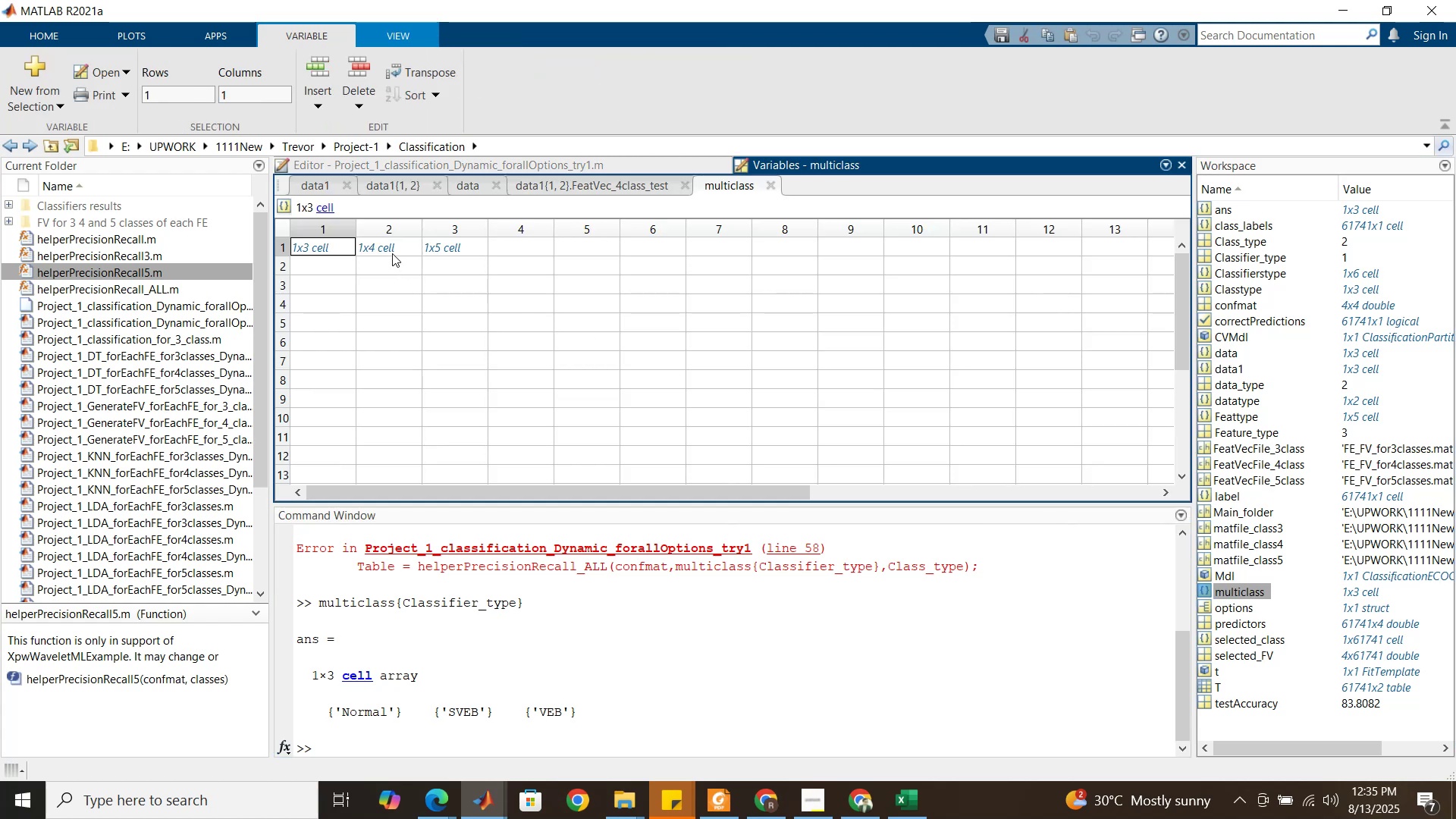 
double_click([392, 253])
 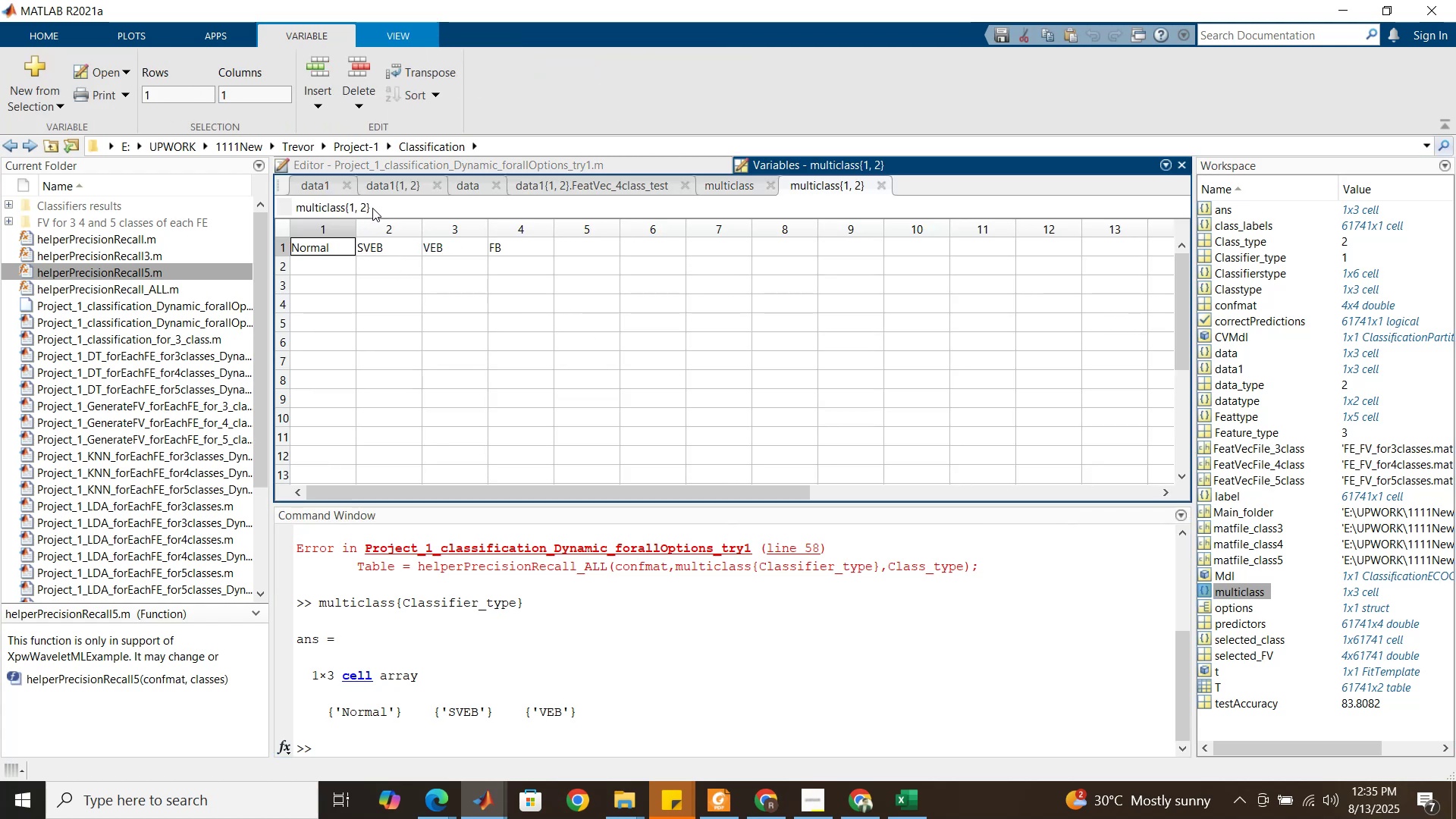 
left_click([373, 208])
 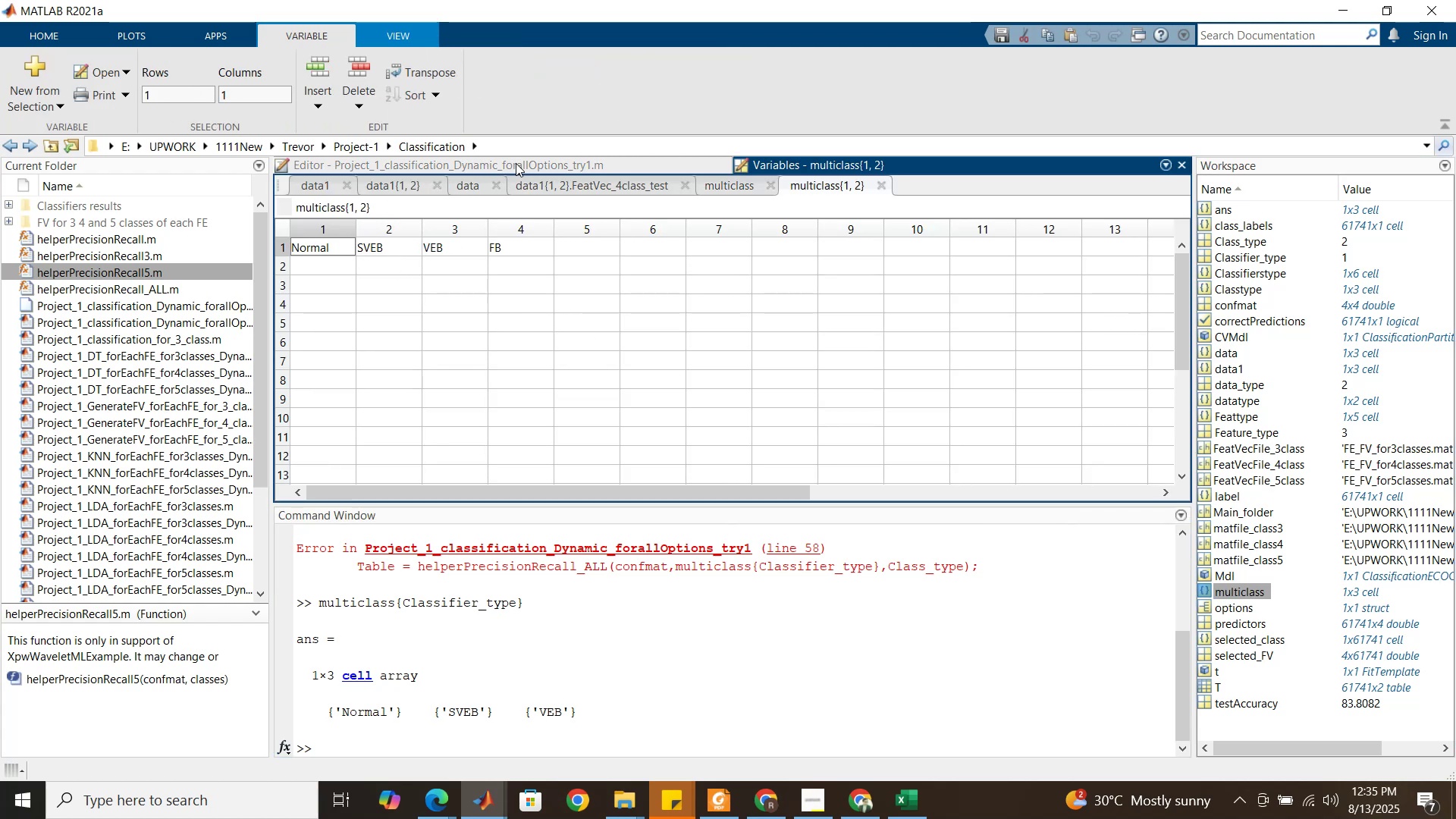 
left_click([516, 163])
 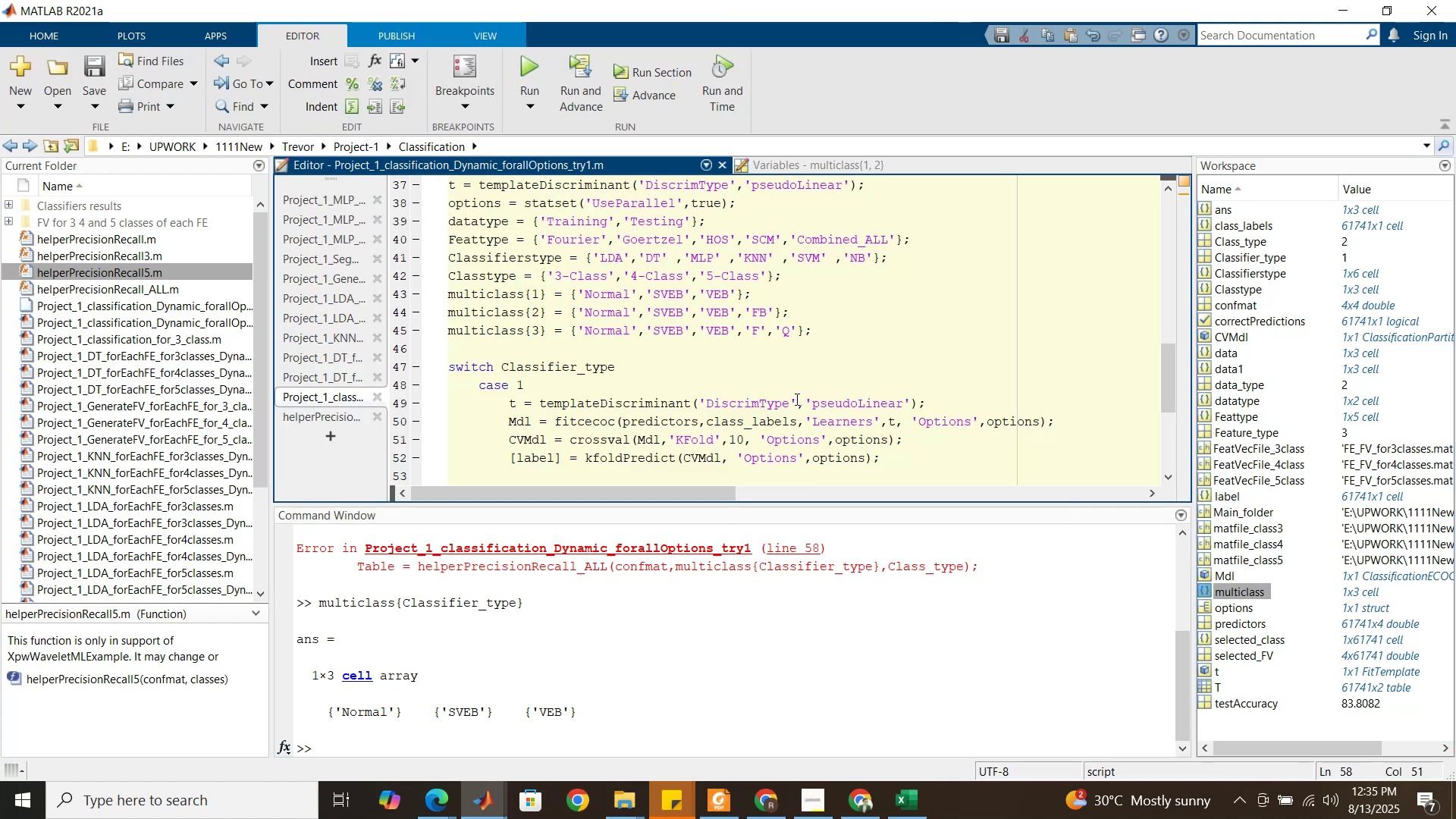 
scroll: coordinate [827, 407], scroll_direction: down, amount: 3.0
 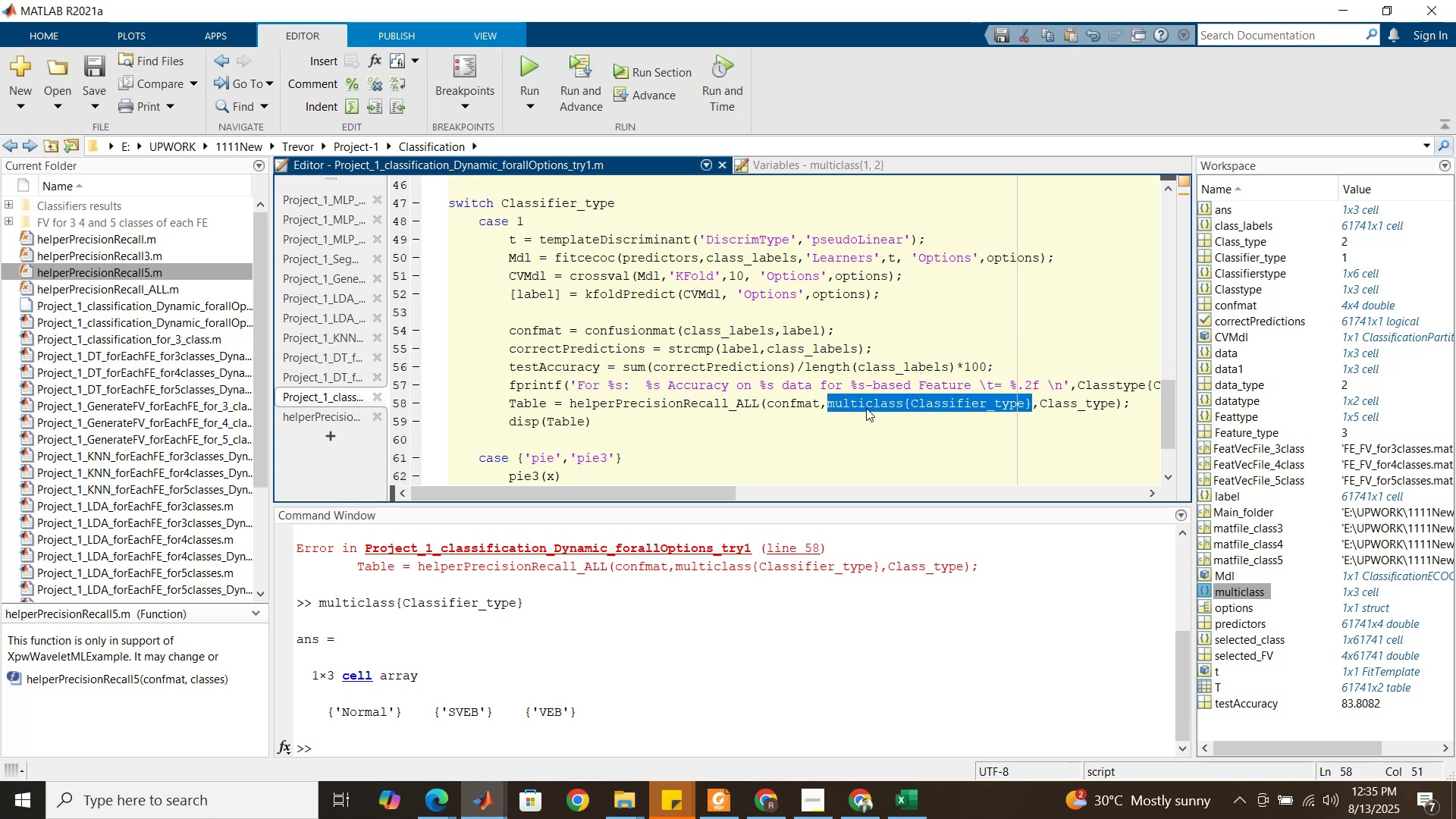 
left_click([866, 408])
 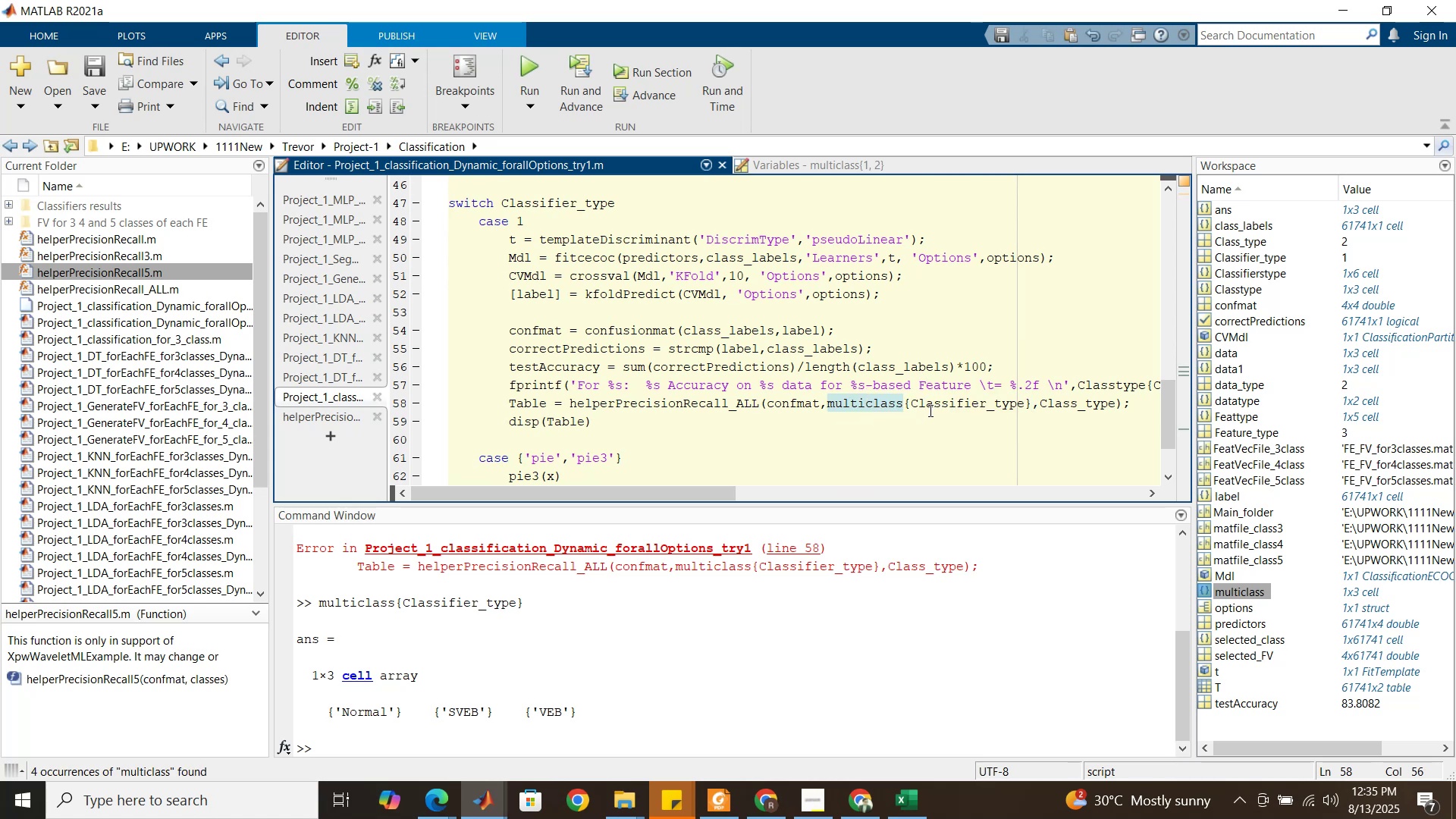 
left_click([929, 410])
 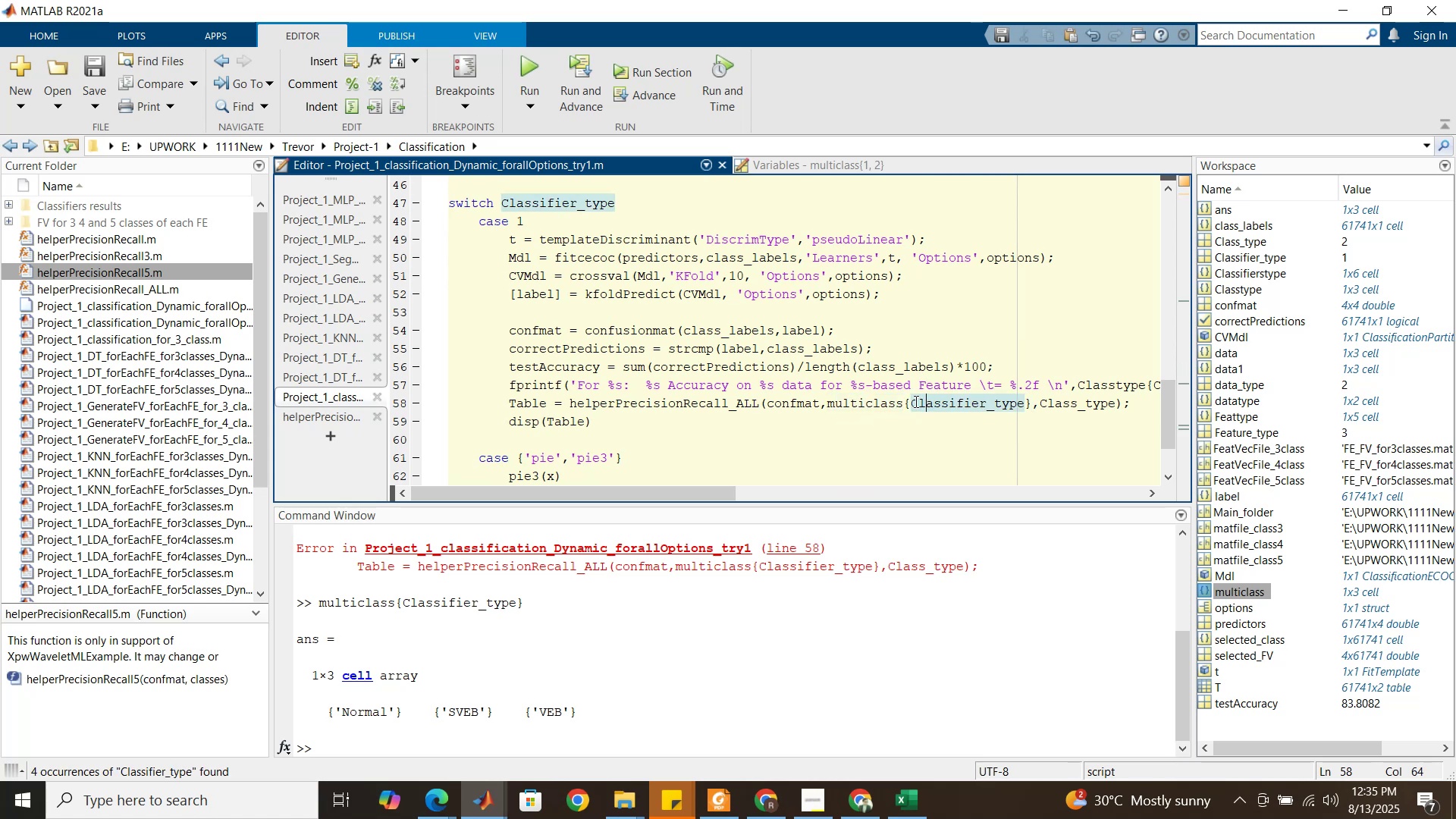 
left_click([912, 401])
 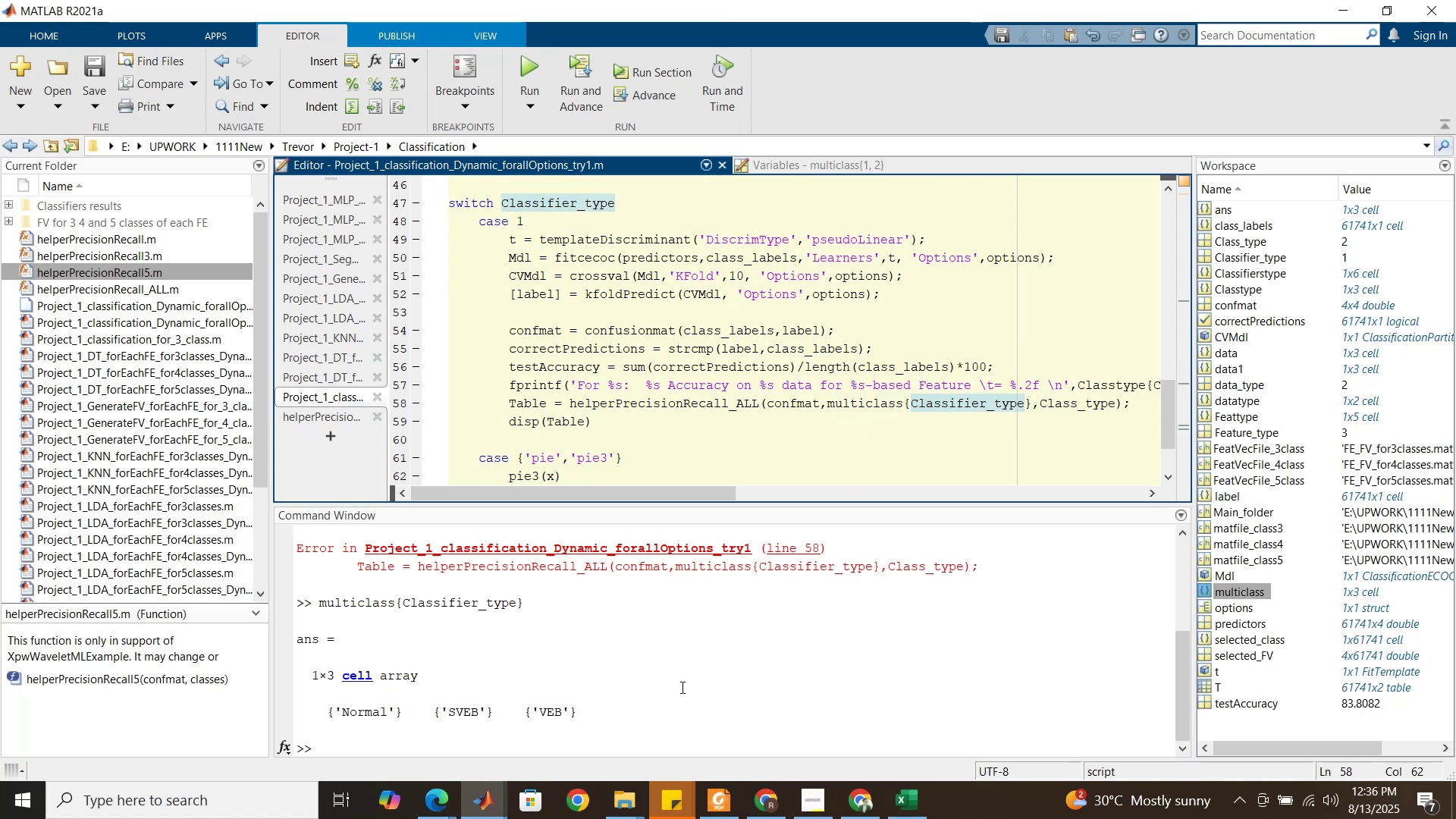 
left_click([670, 720])
 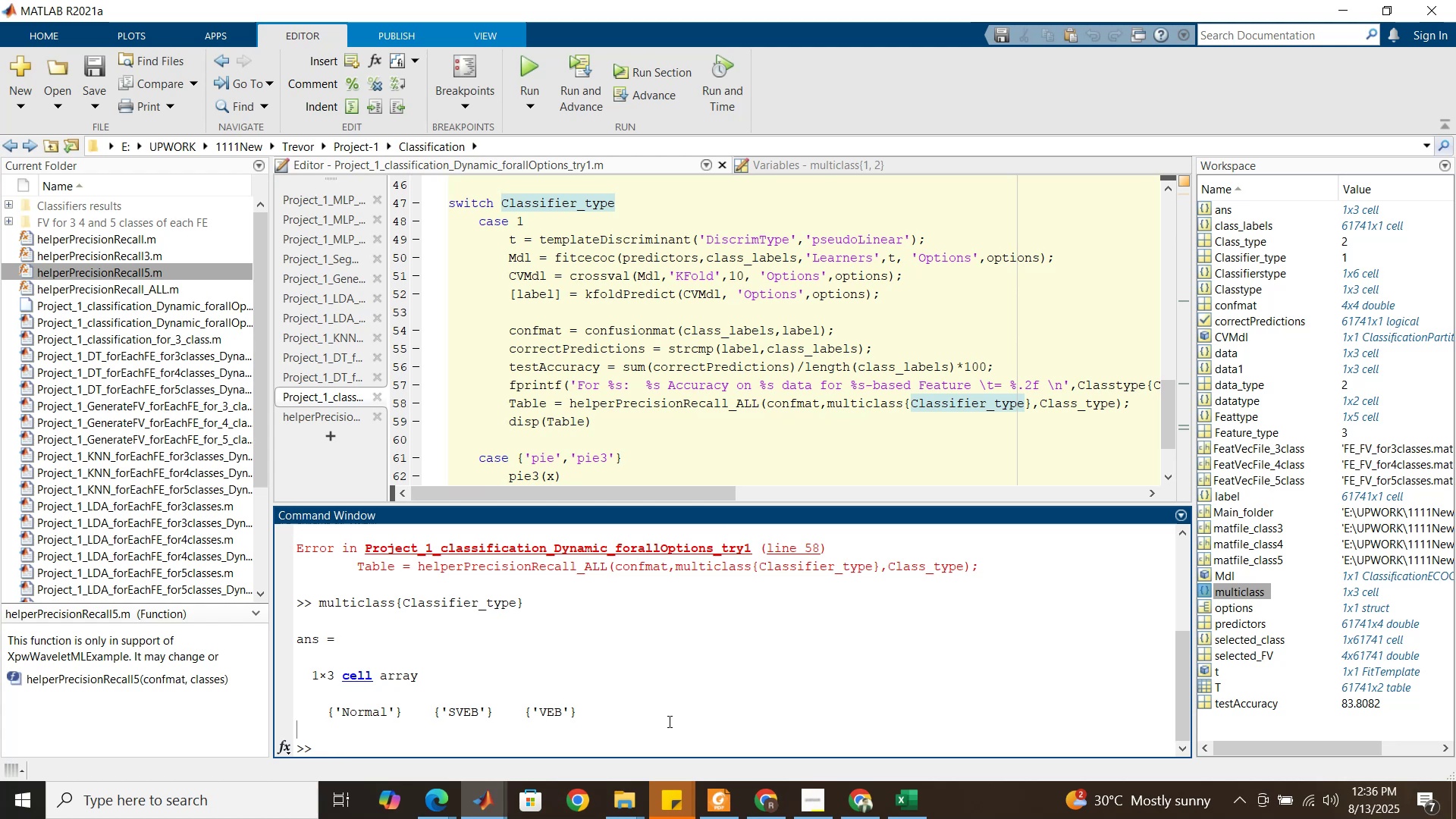 
key(ArrowUp)
 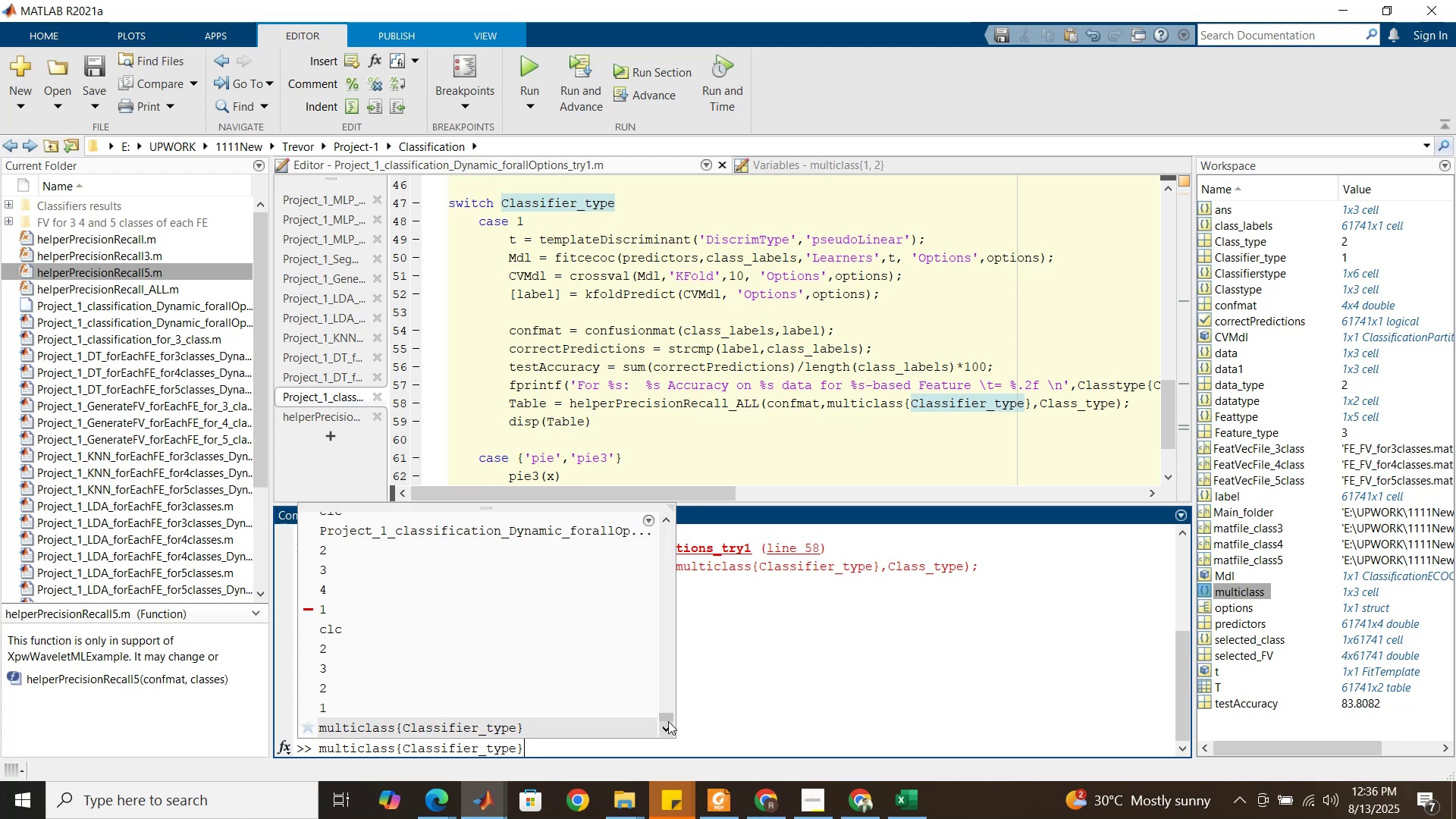 
hold_key(key=ArrowLeft, duration=0.81)
 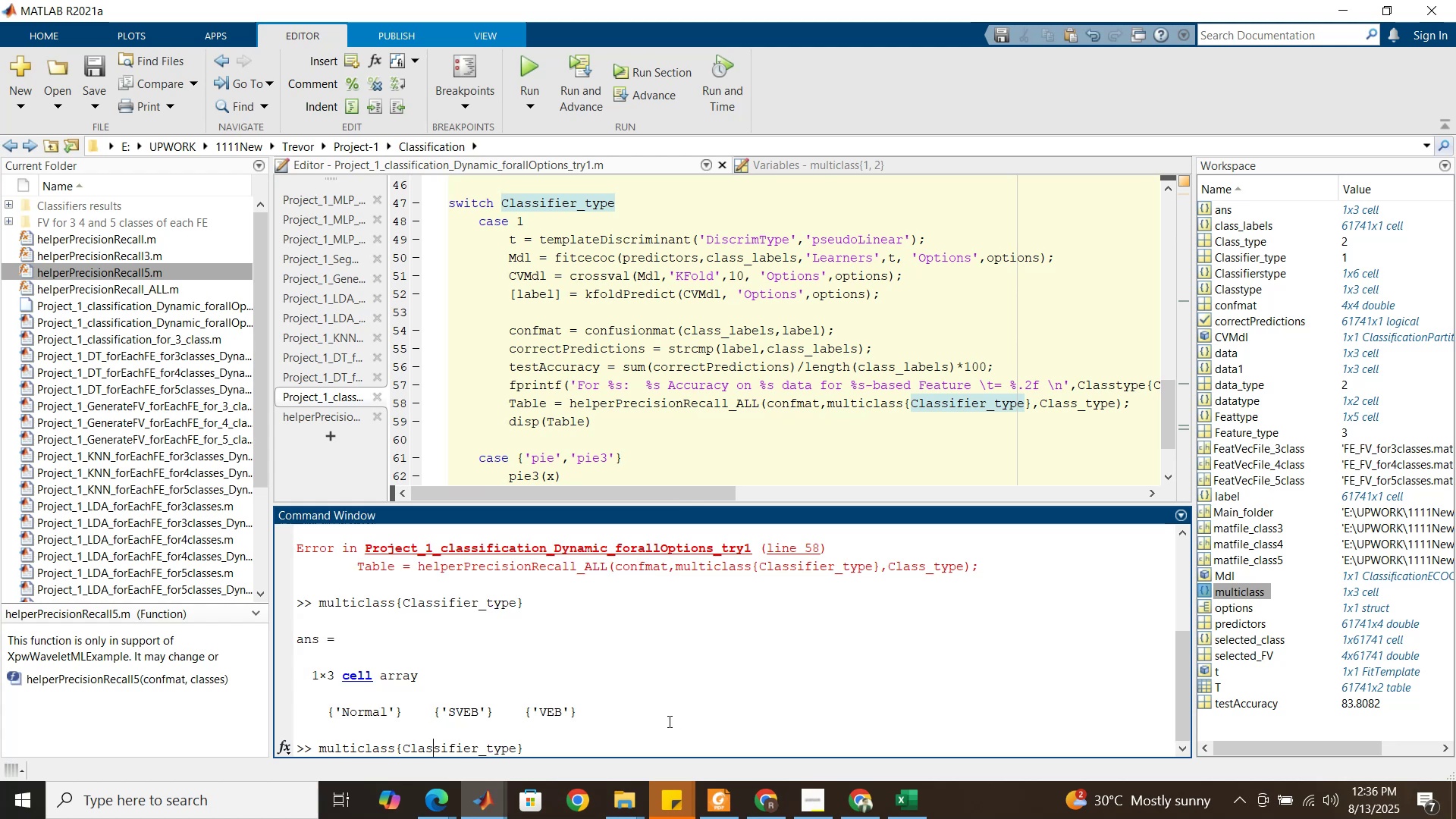 
key(ArrowLeft)
 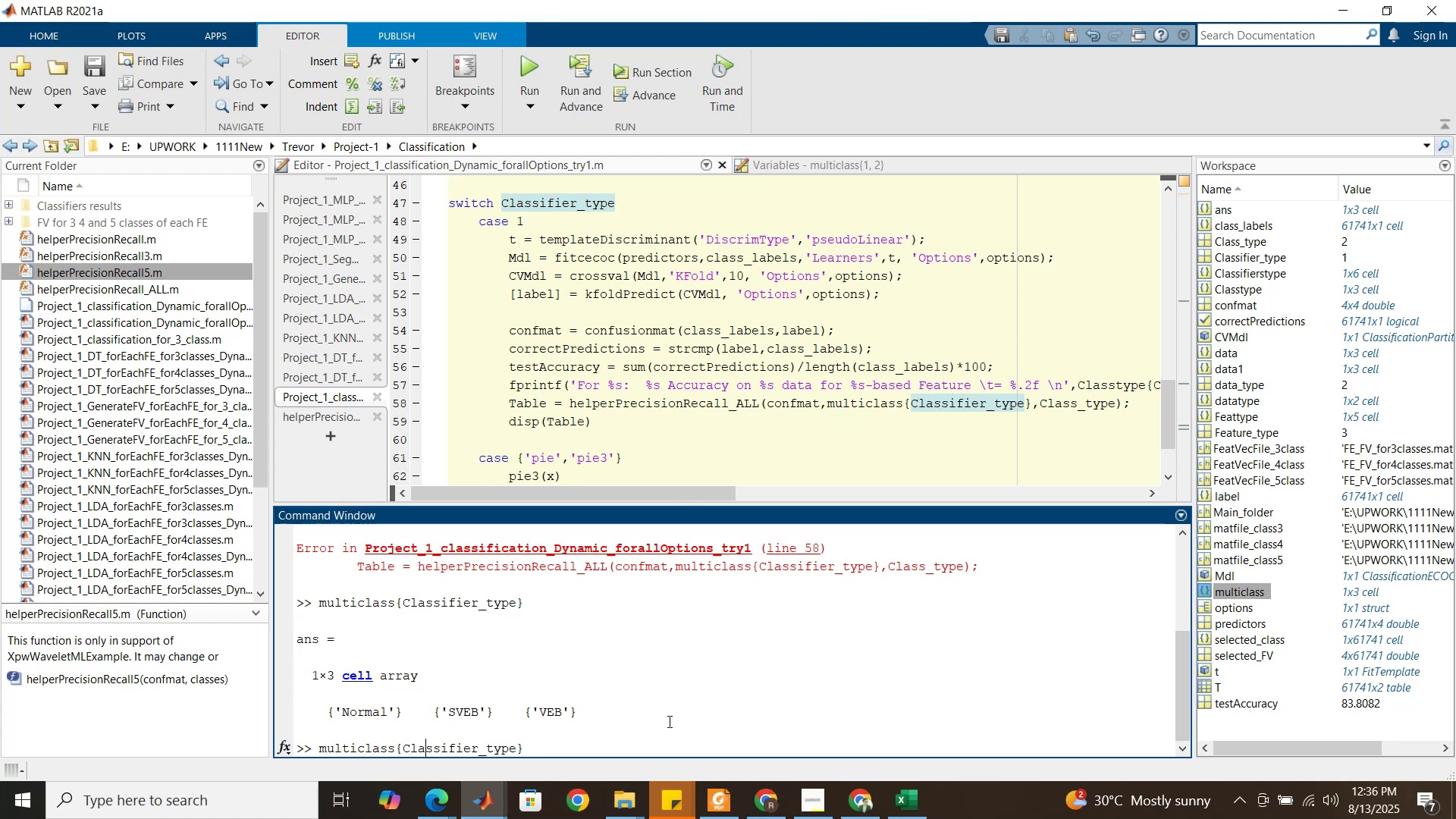 
key(ArrowLeft)
 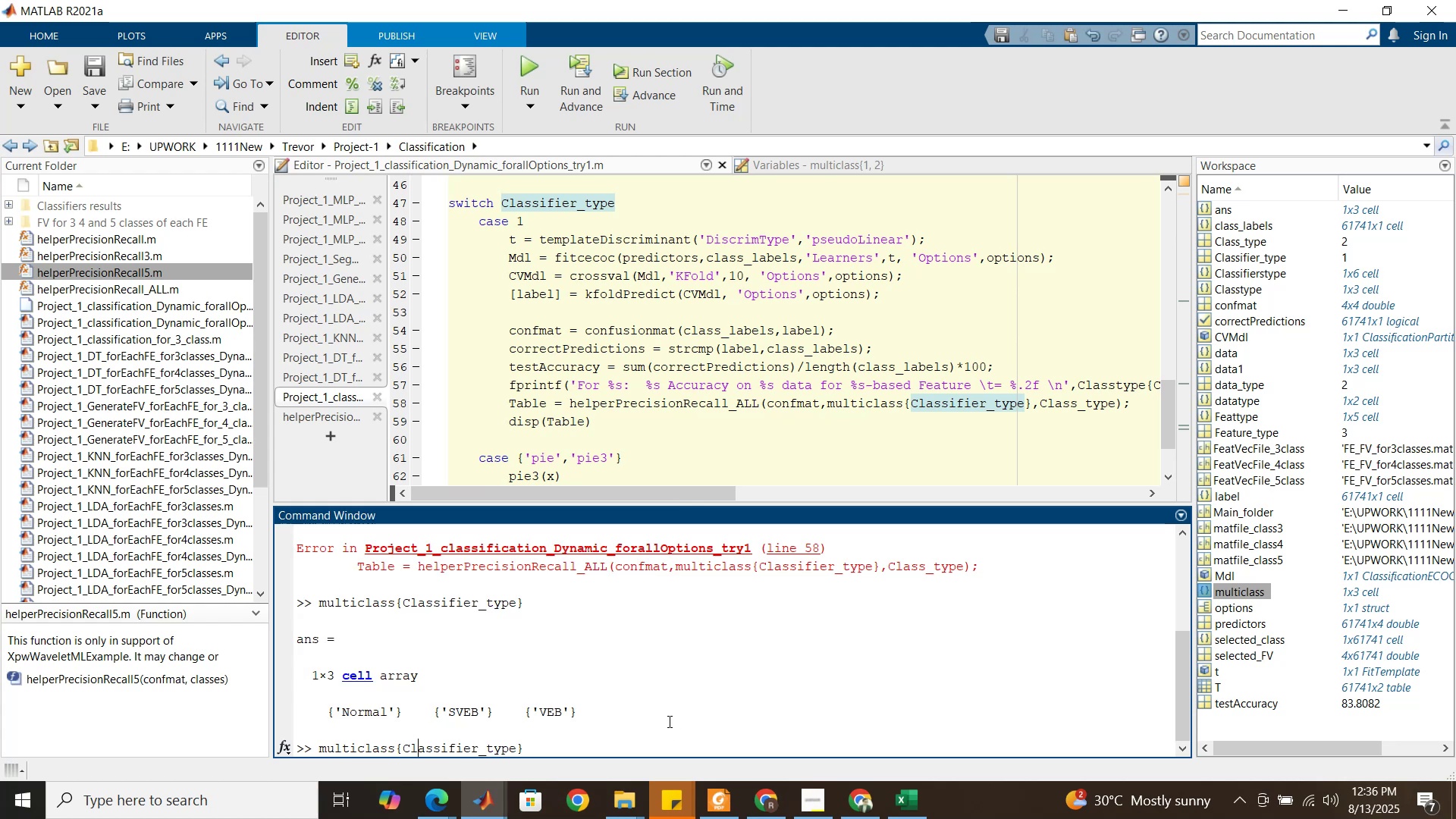 
key(ArrowLeft)
 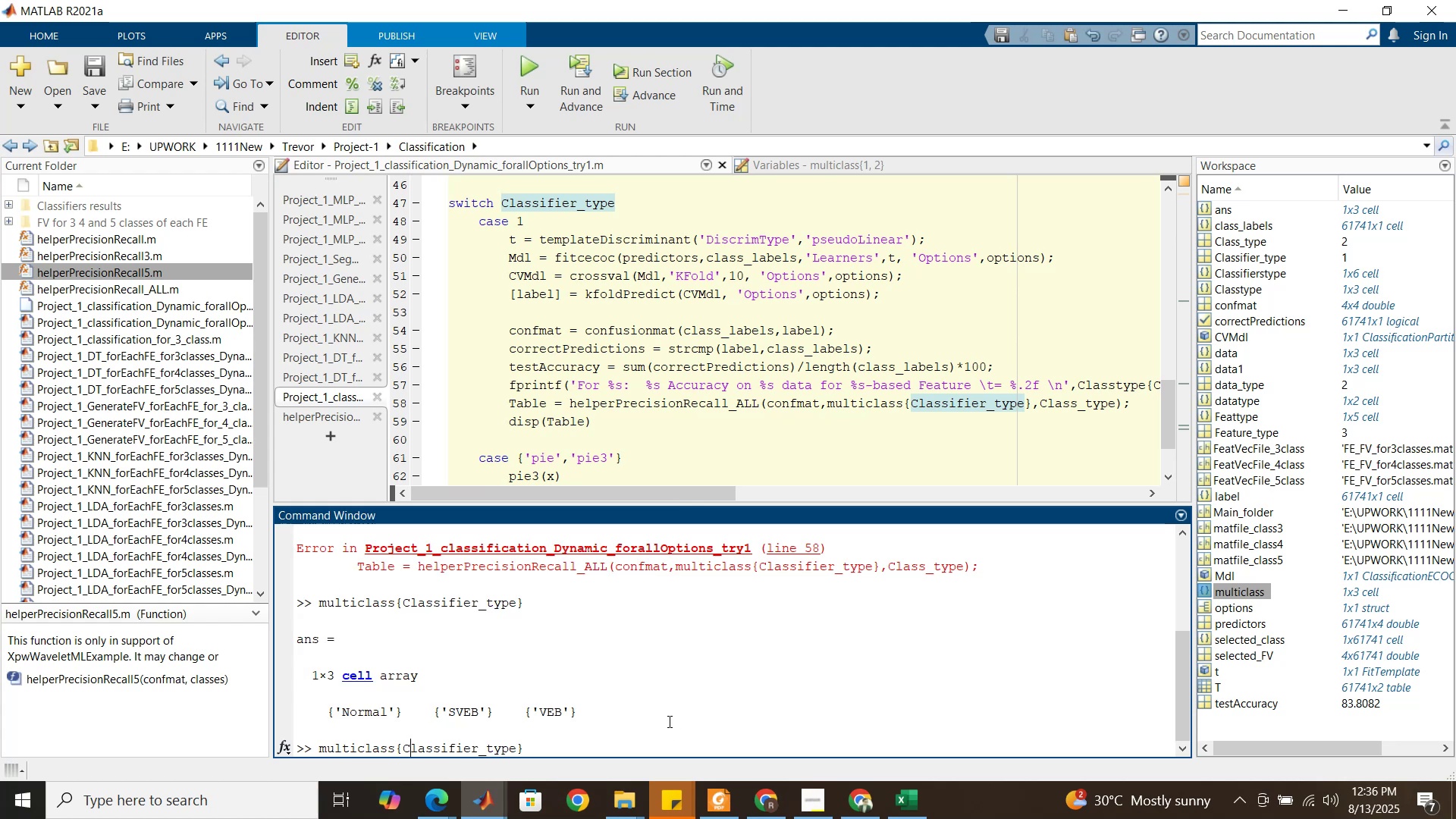 
key(ArrowLeft)
 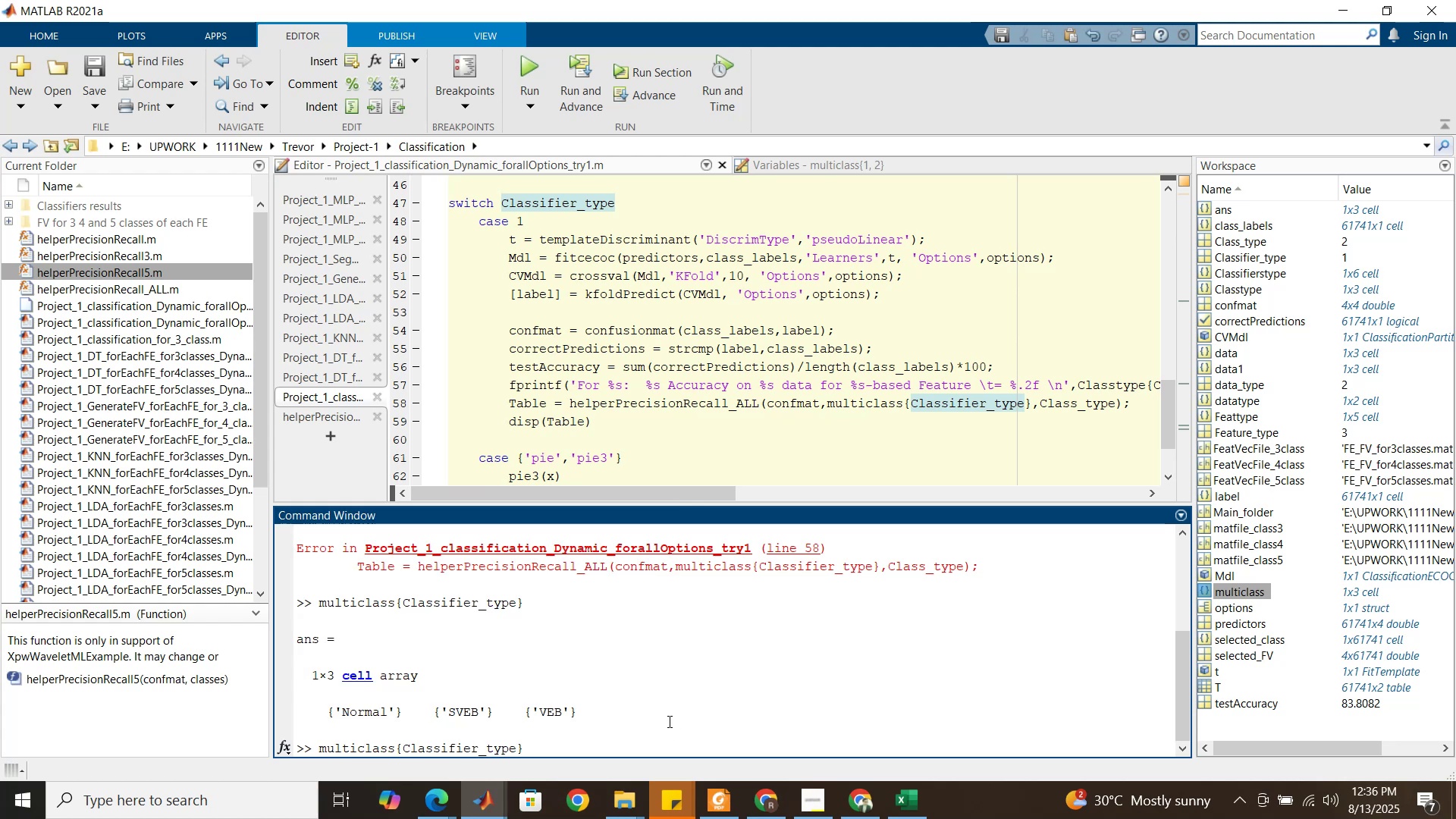 
key(1)
 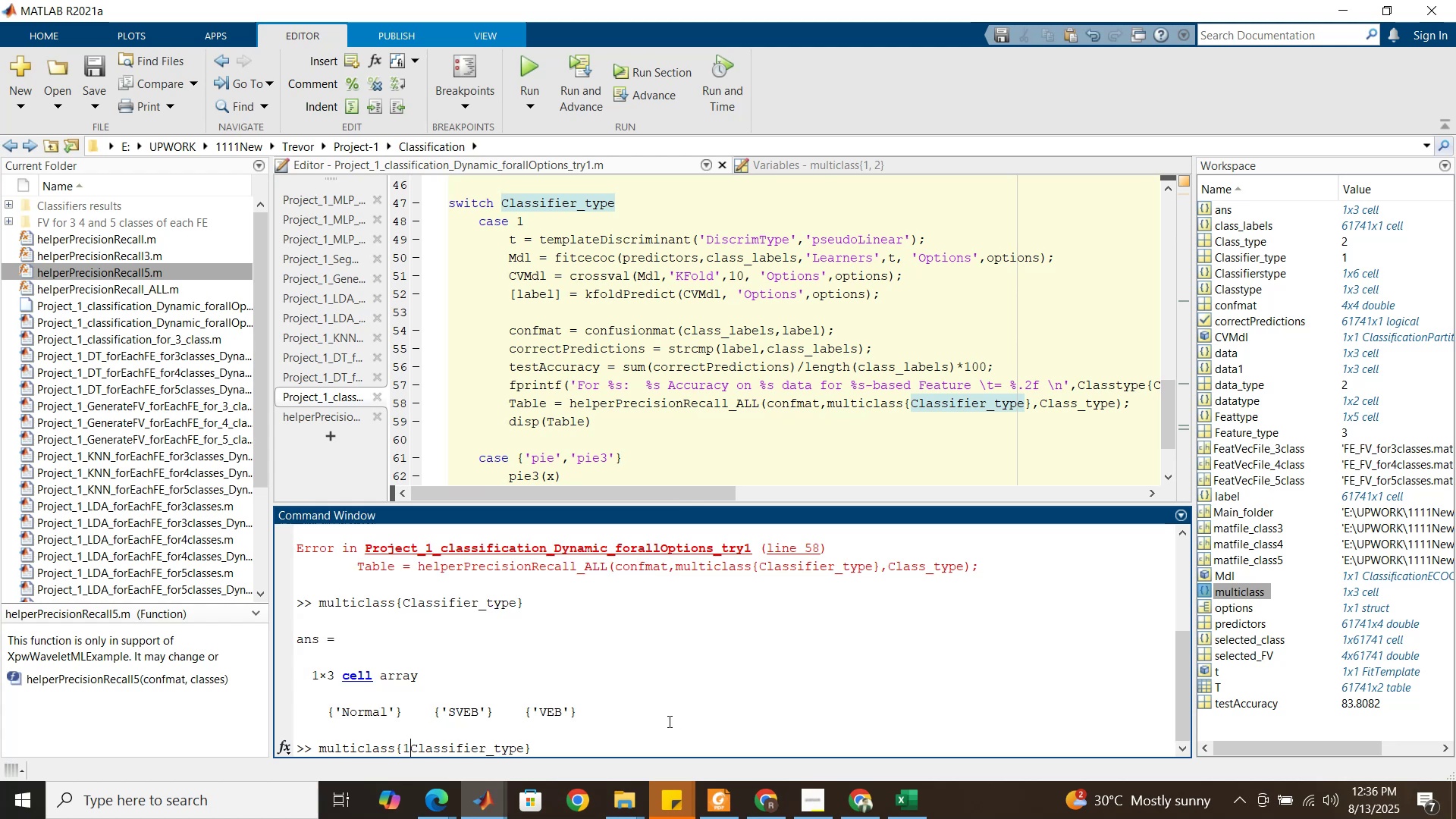 
key(Comma)
 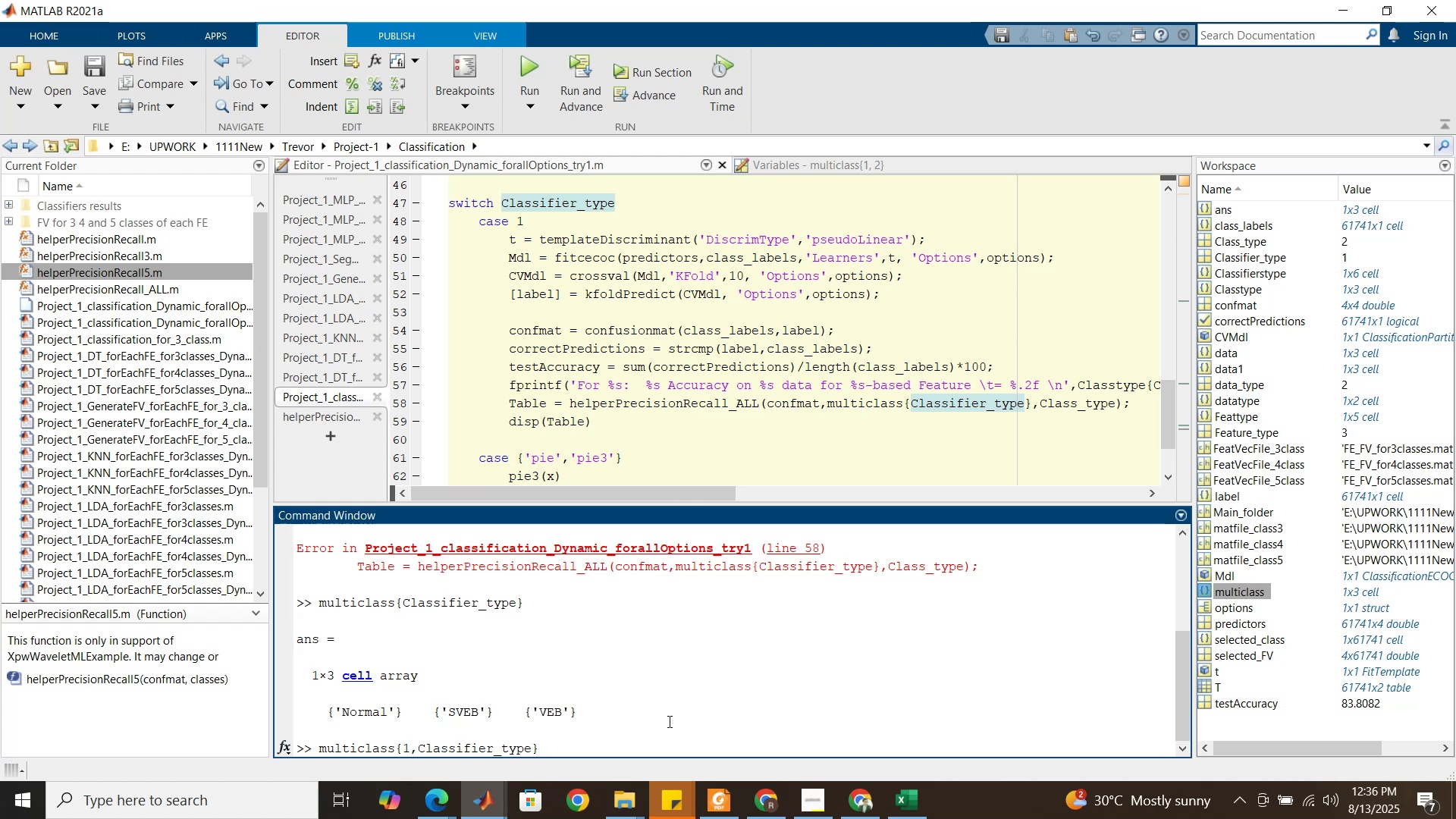 
key(Enter)
 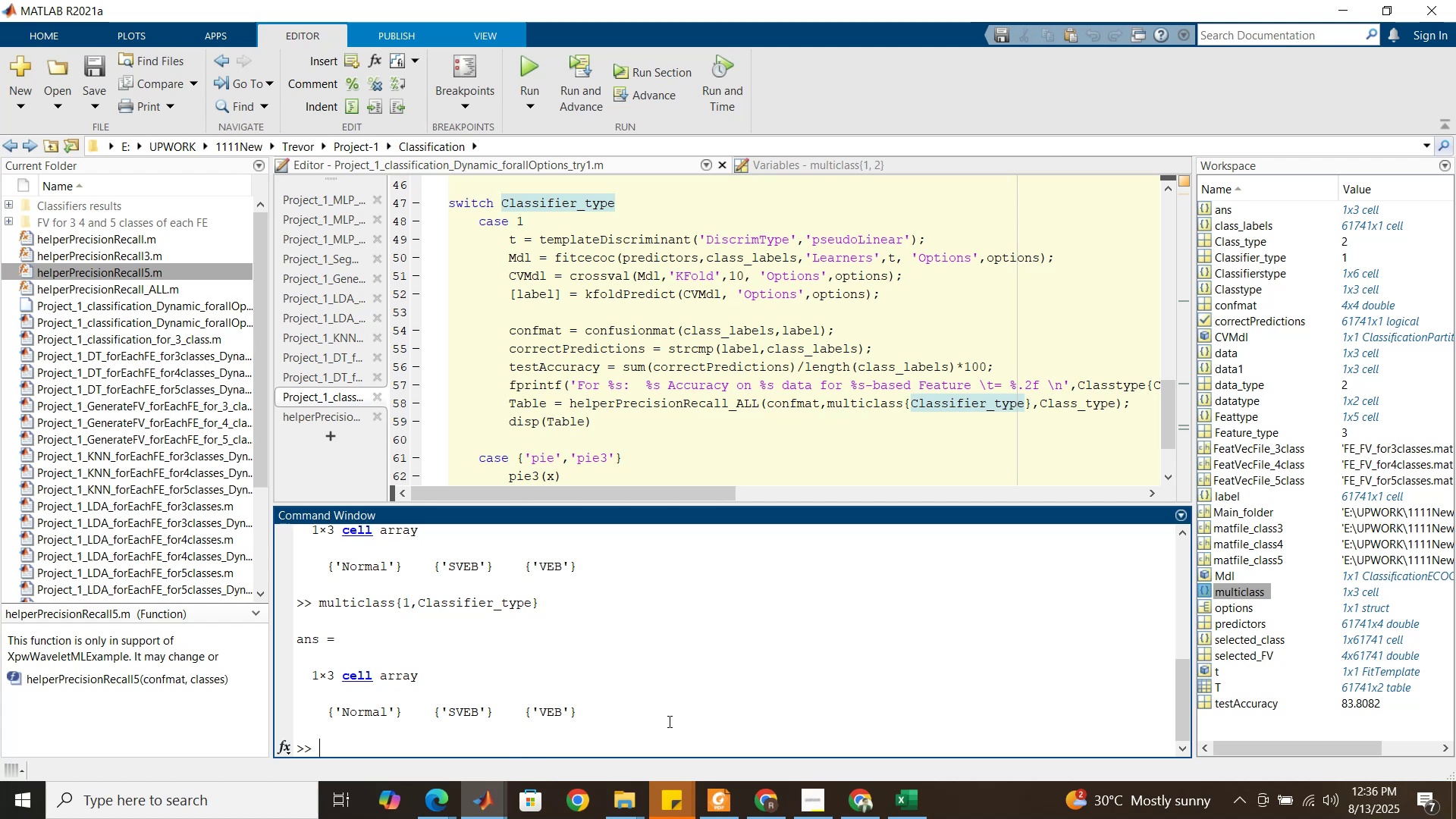 
scroll: coordinate [668, 721], scroll_direction: up, amount: 4.0
 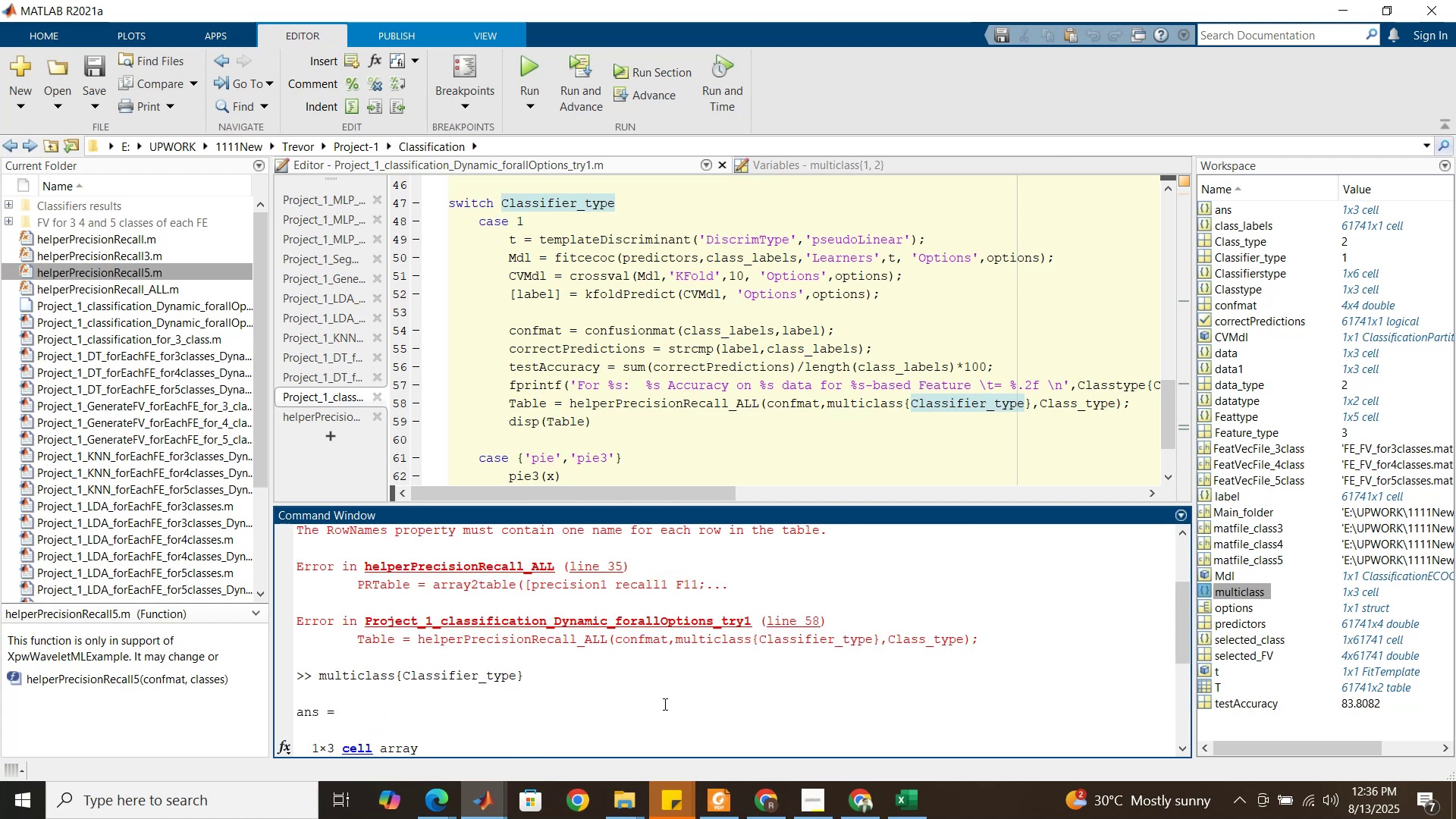 
scroll: coordinate [663, 697], scroll_direction: down, amount: 5.0
 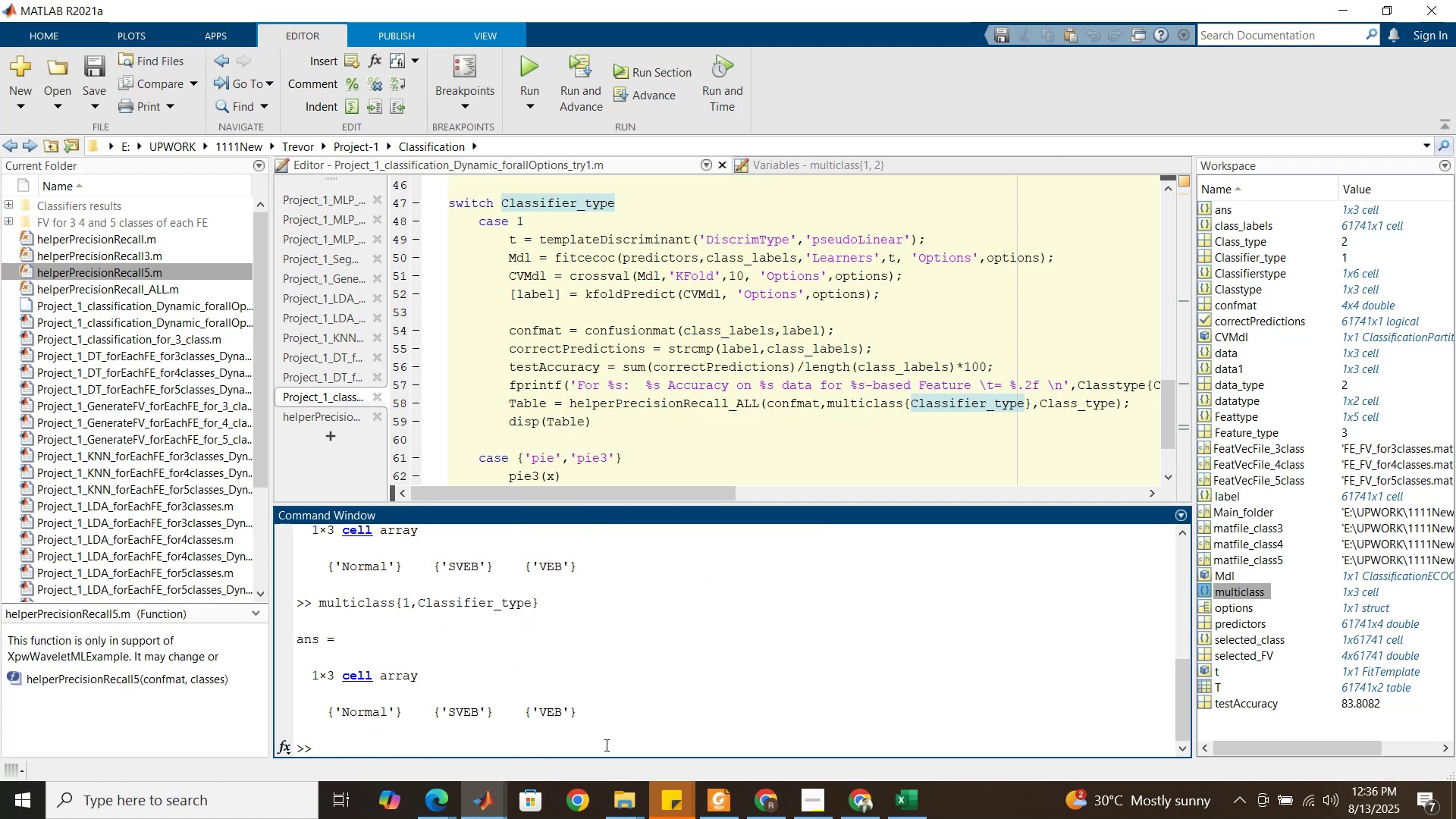 
type(clc)
 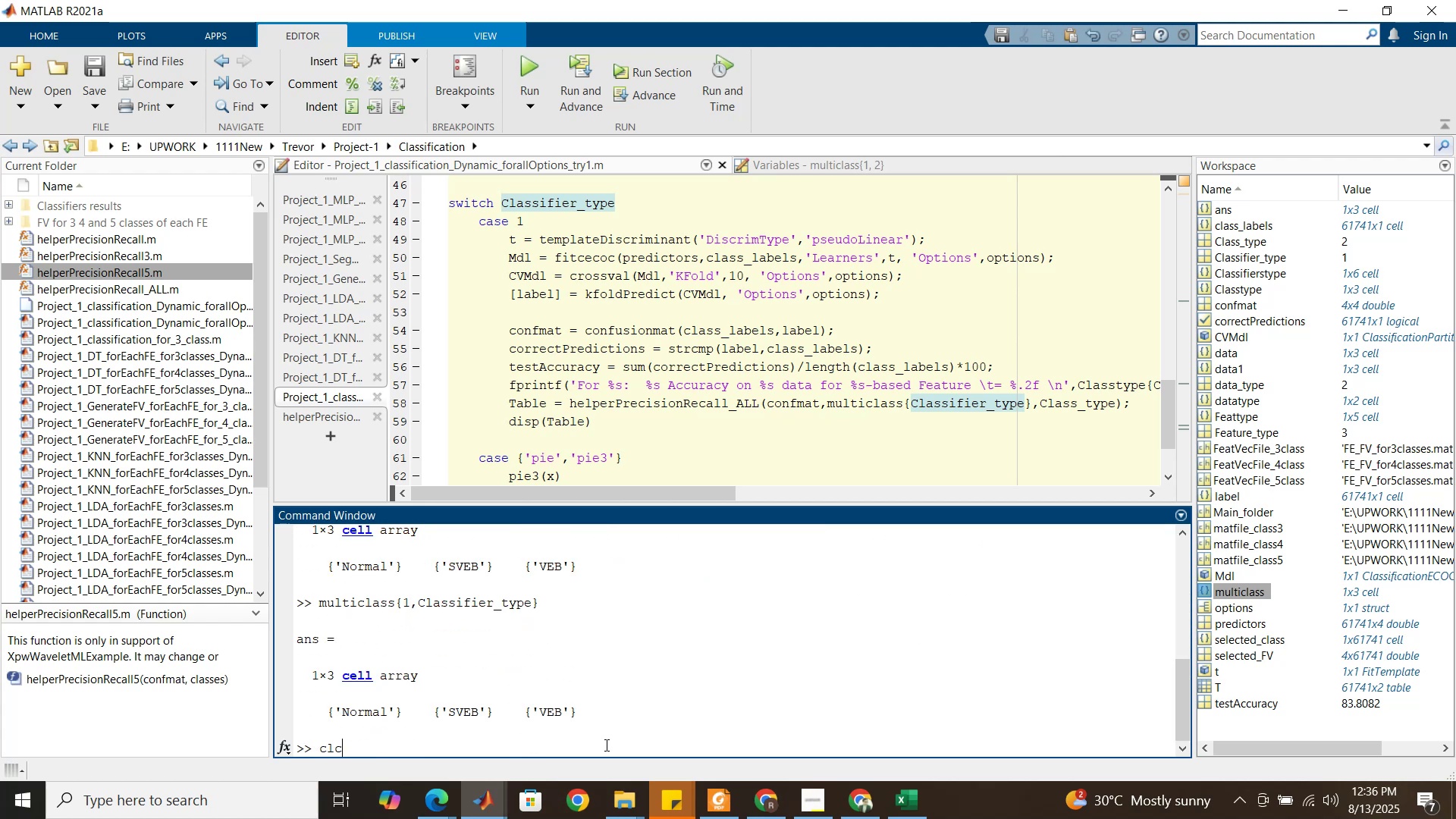 
key(Enter)
 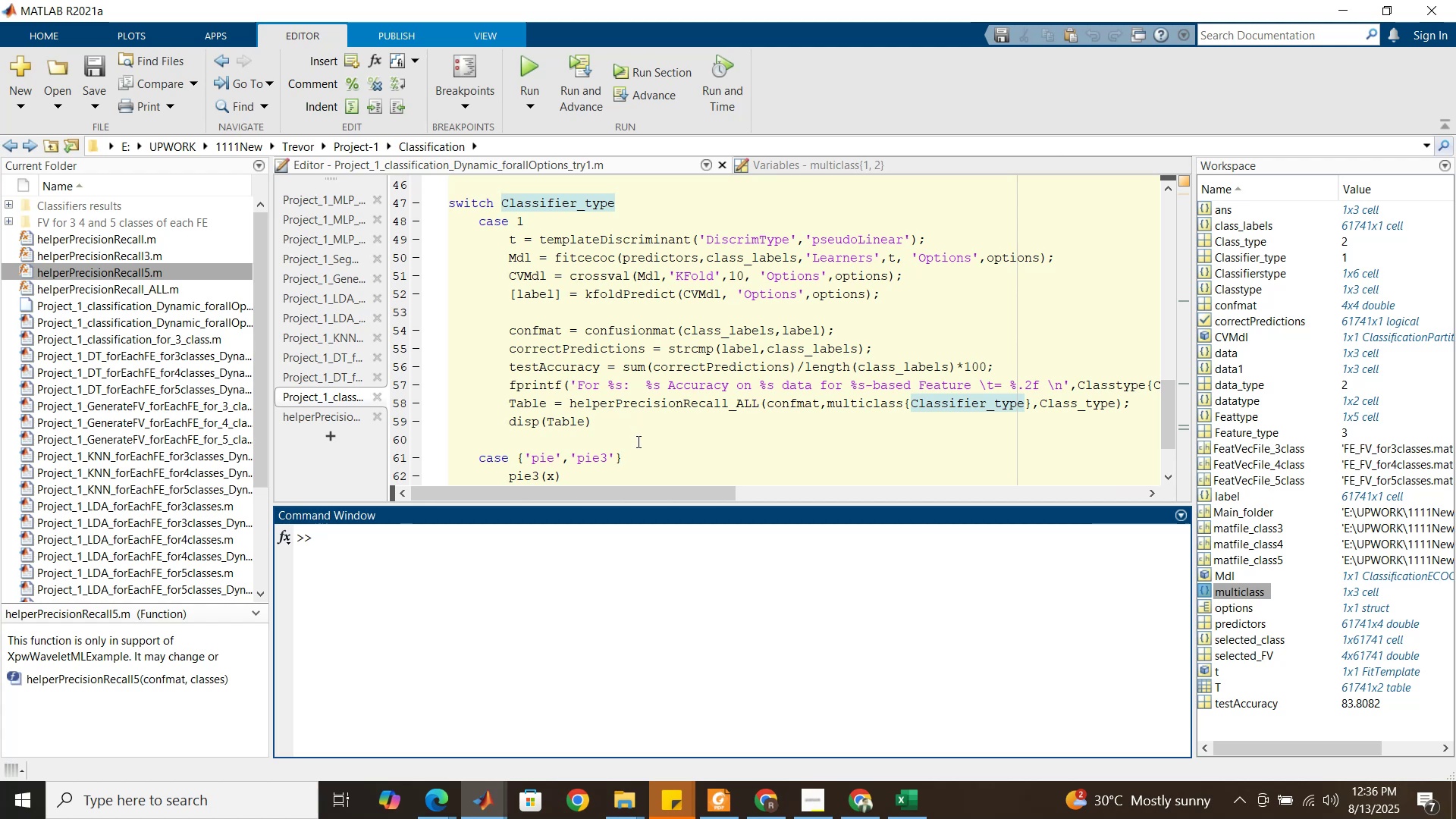 
wait(22.25)
 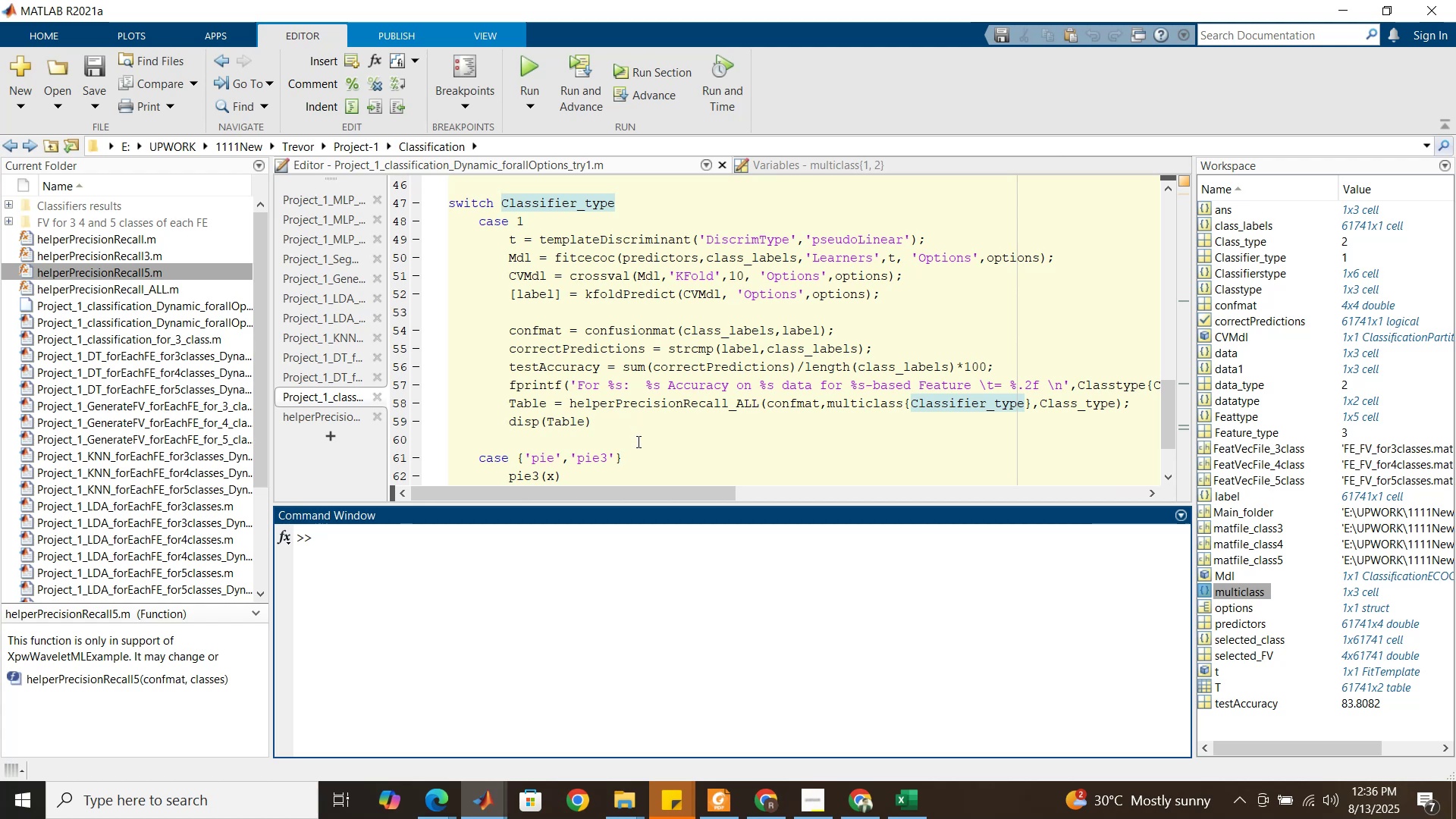 
scroll: coordinate [523, 359], scroll_direction: up, amount: 3.0
 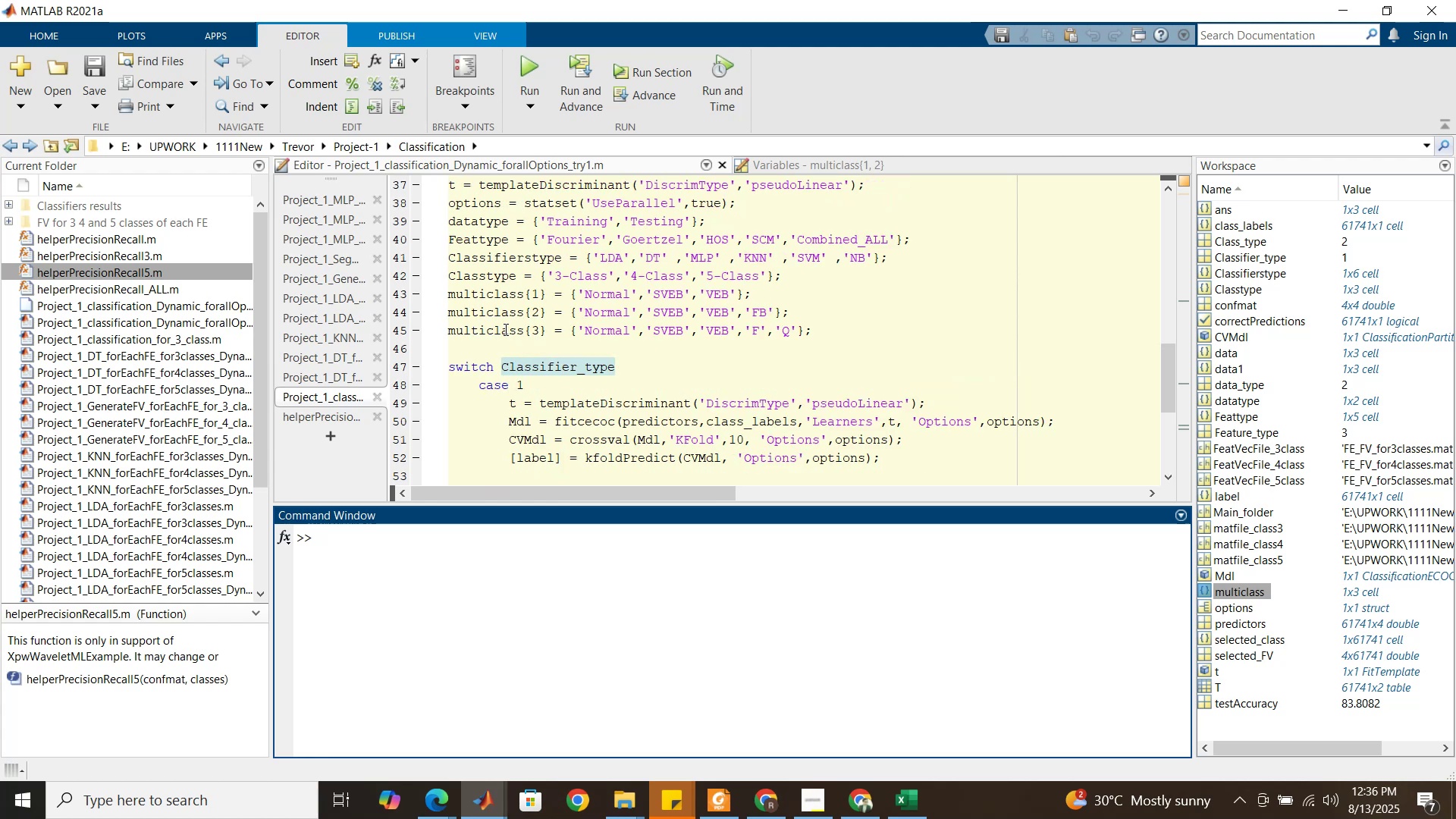 
double_click([504, 329])
 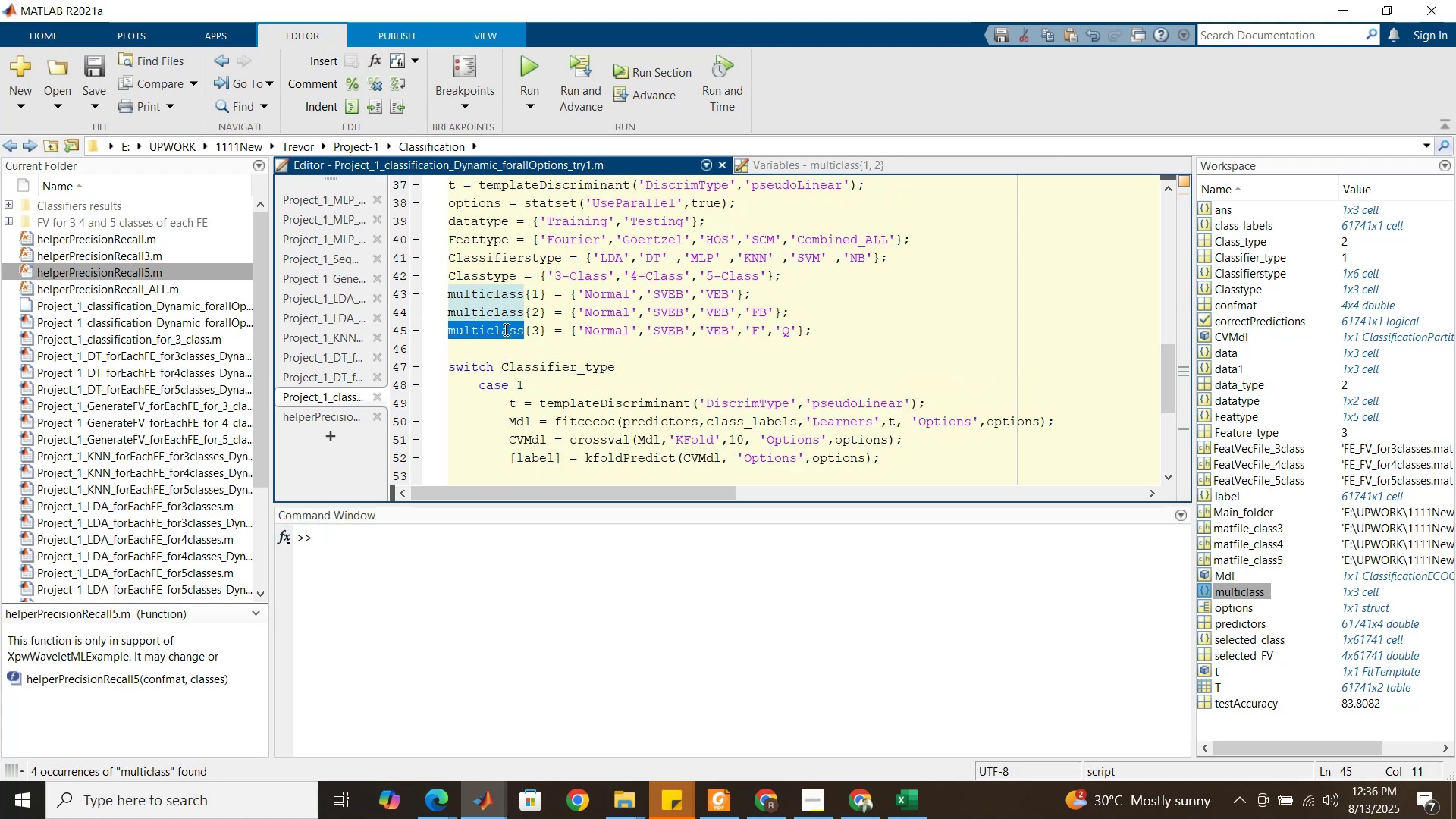 
key(Control+C)
 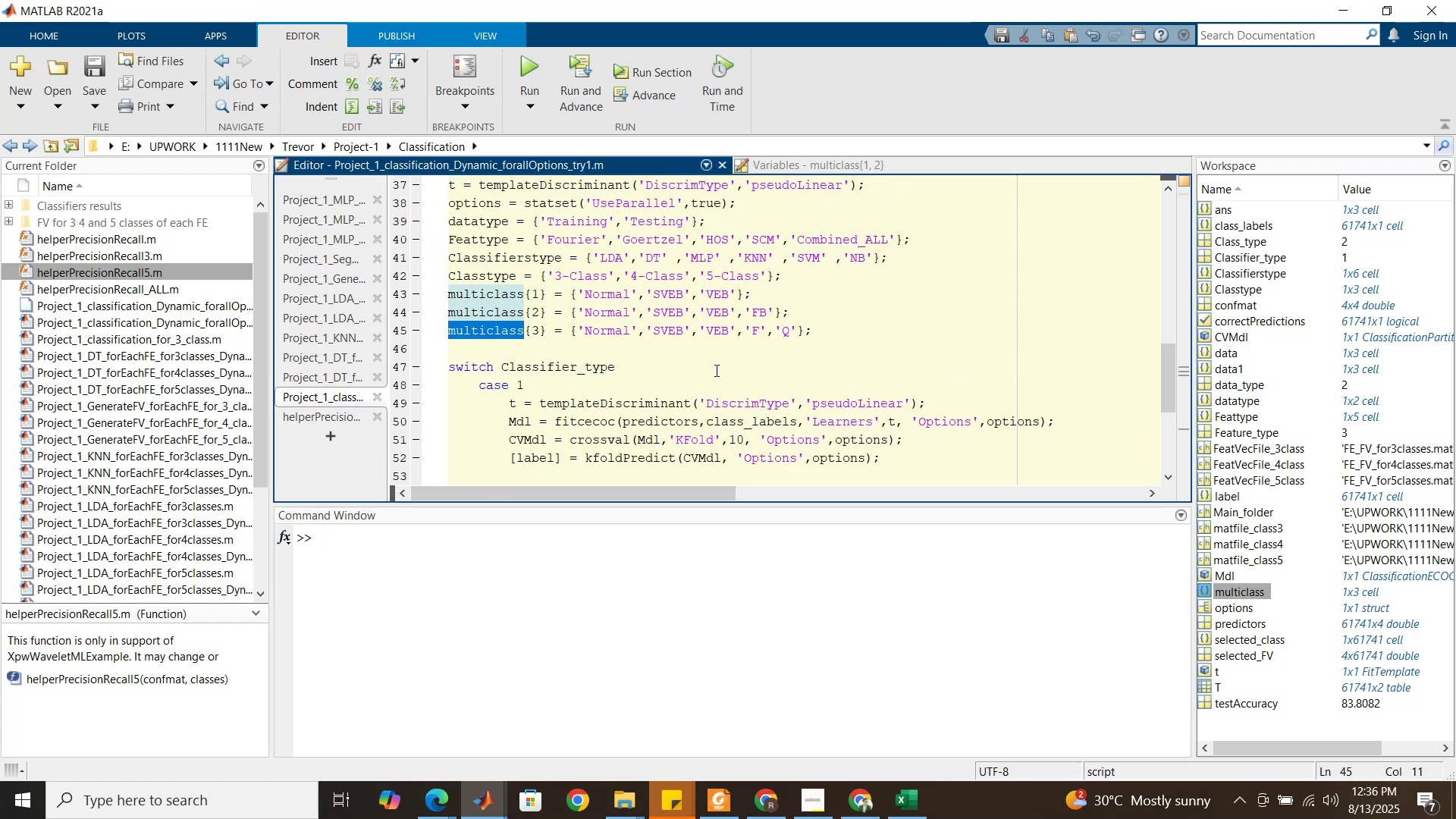 
scroll: coordinate [744, 386], scroll_direction: down, amount: 4.0
 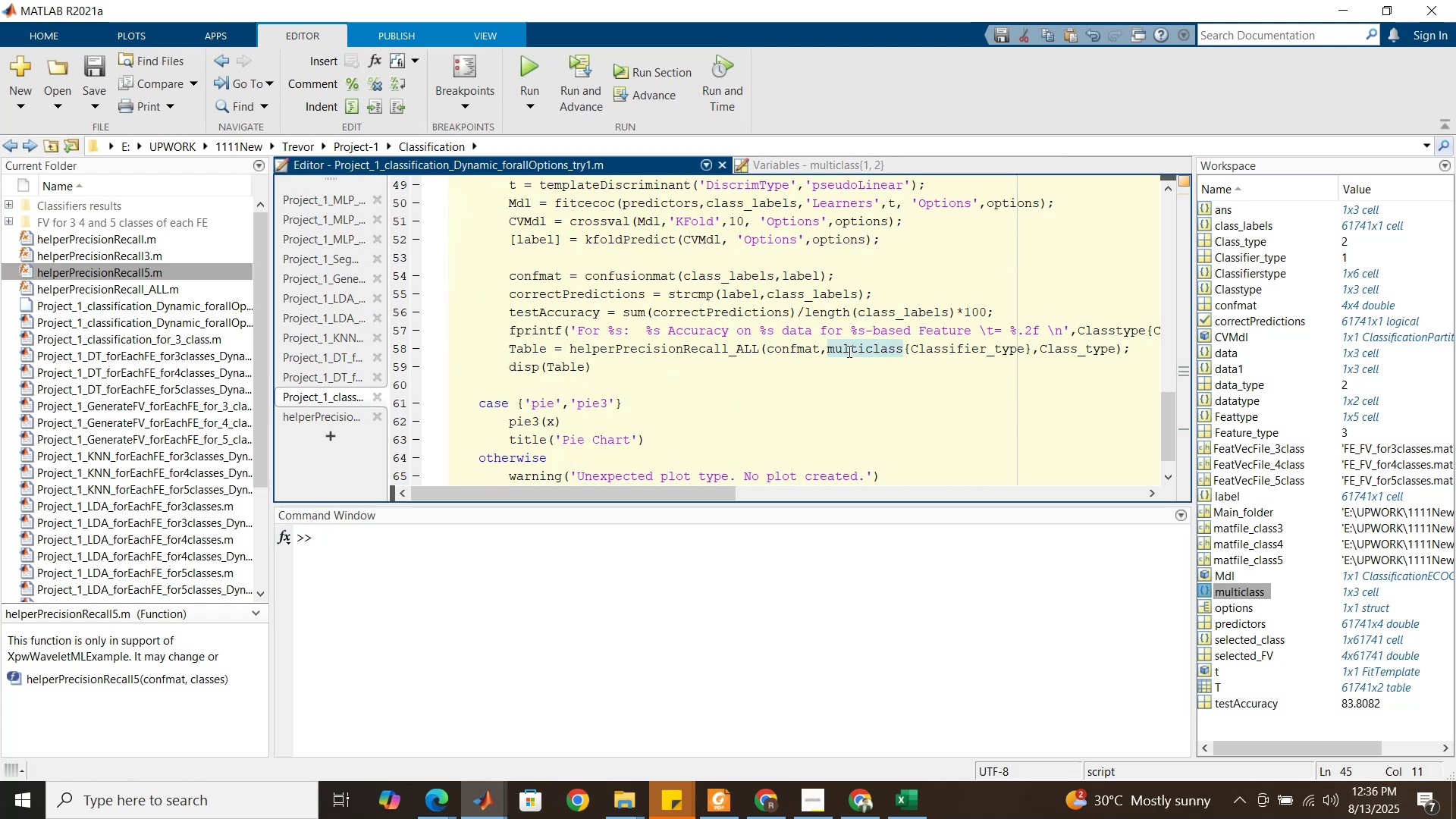 
double_click([848, 351])
 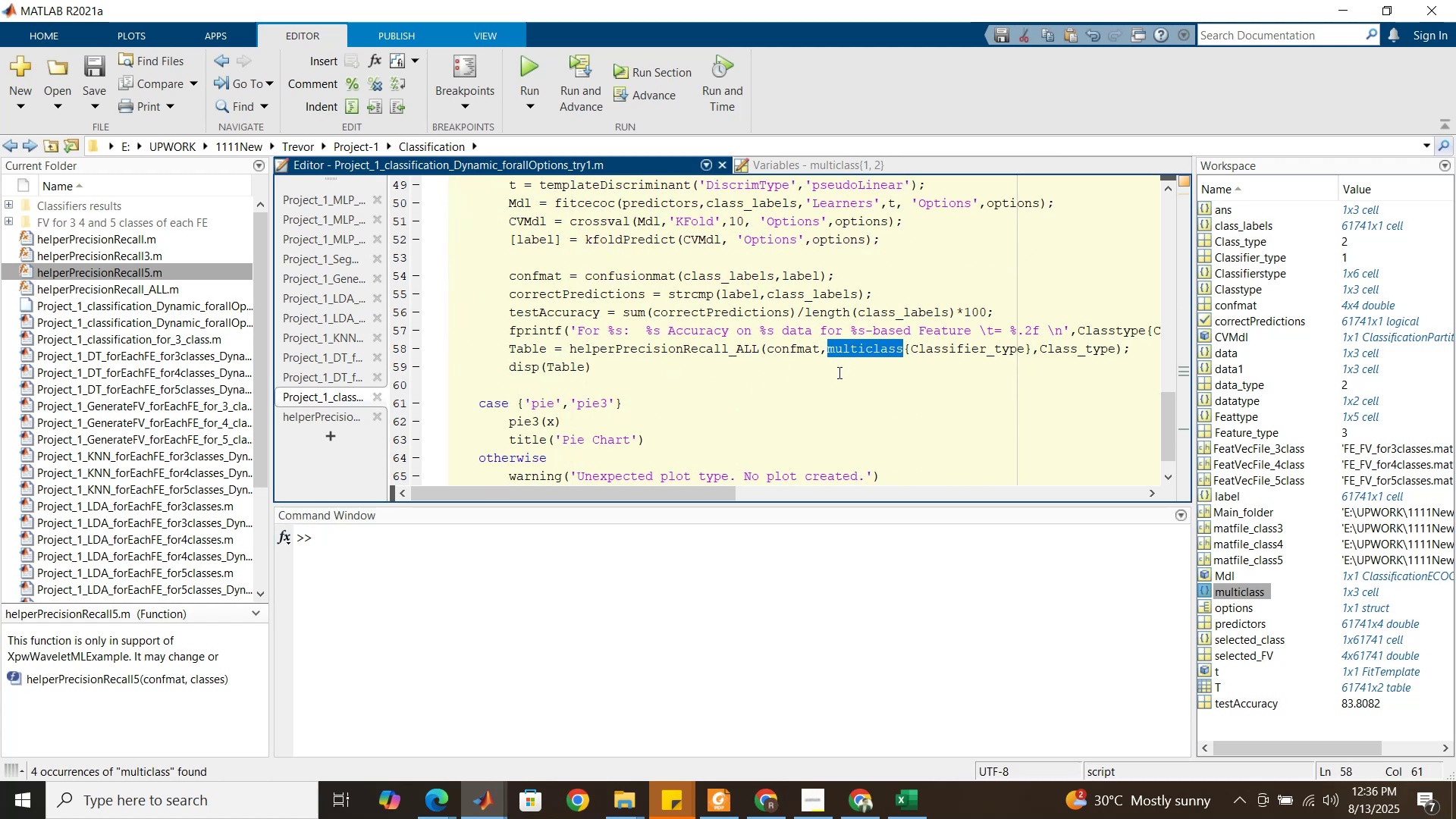 
left_click([837, 375])
 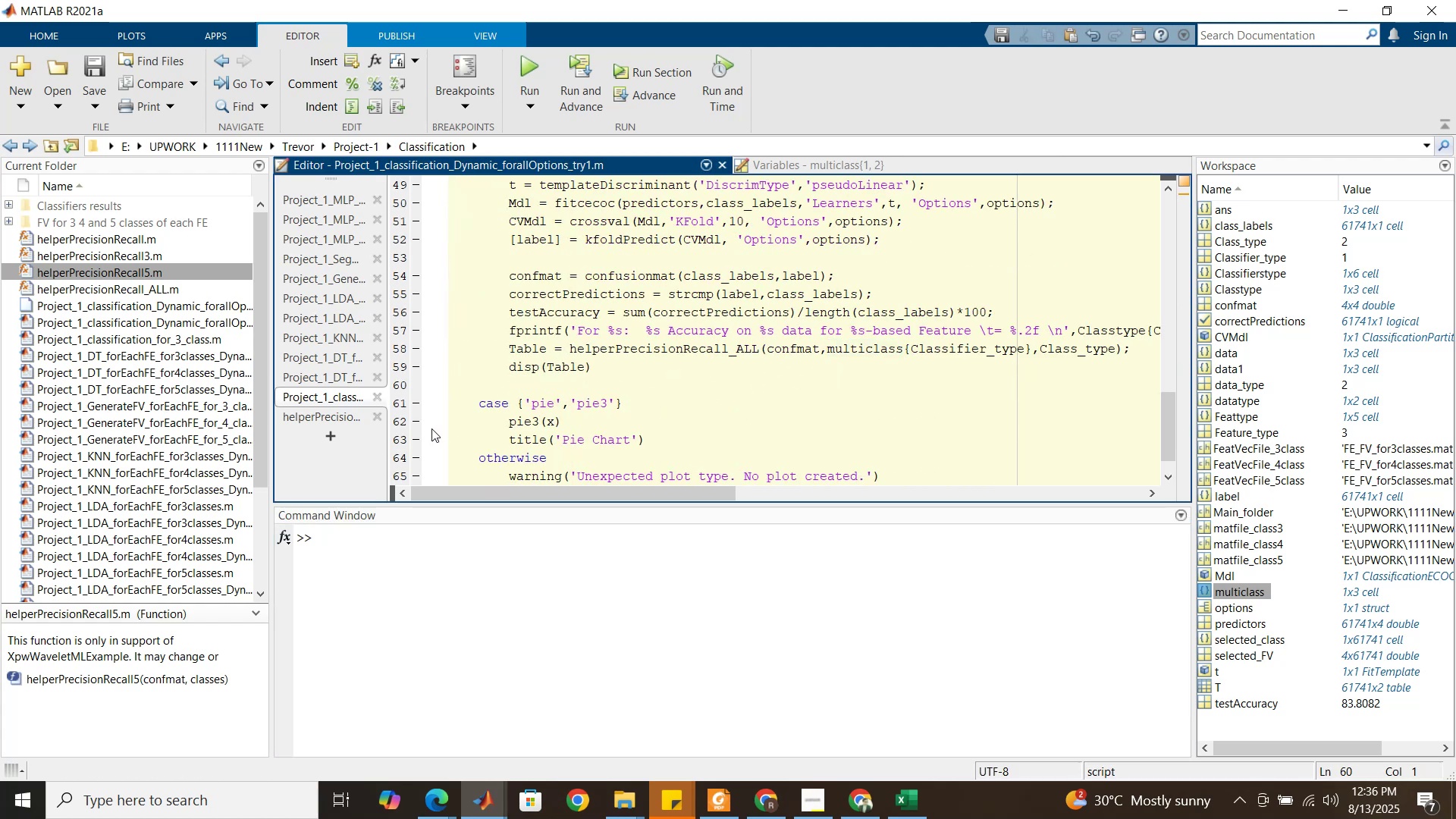 
left_click([306, 419])
 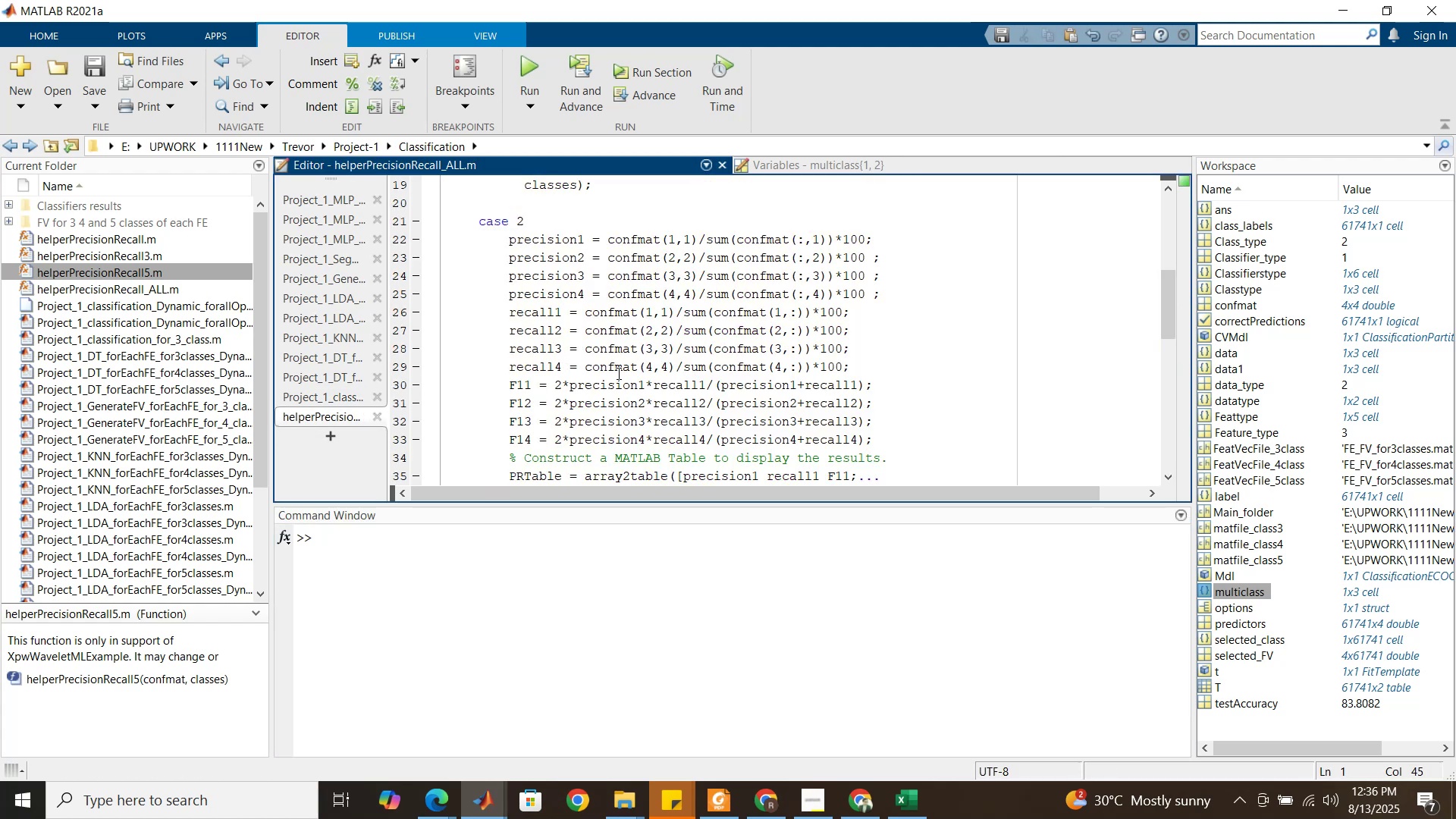 
scroll: coordinate [686, 363], scroll_direction: up, amount: 11.0
 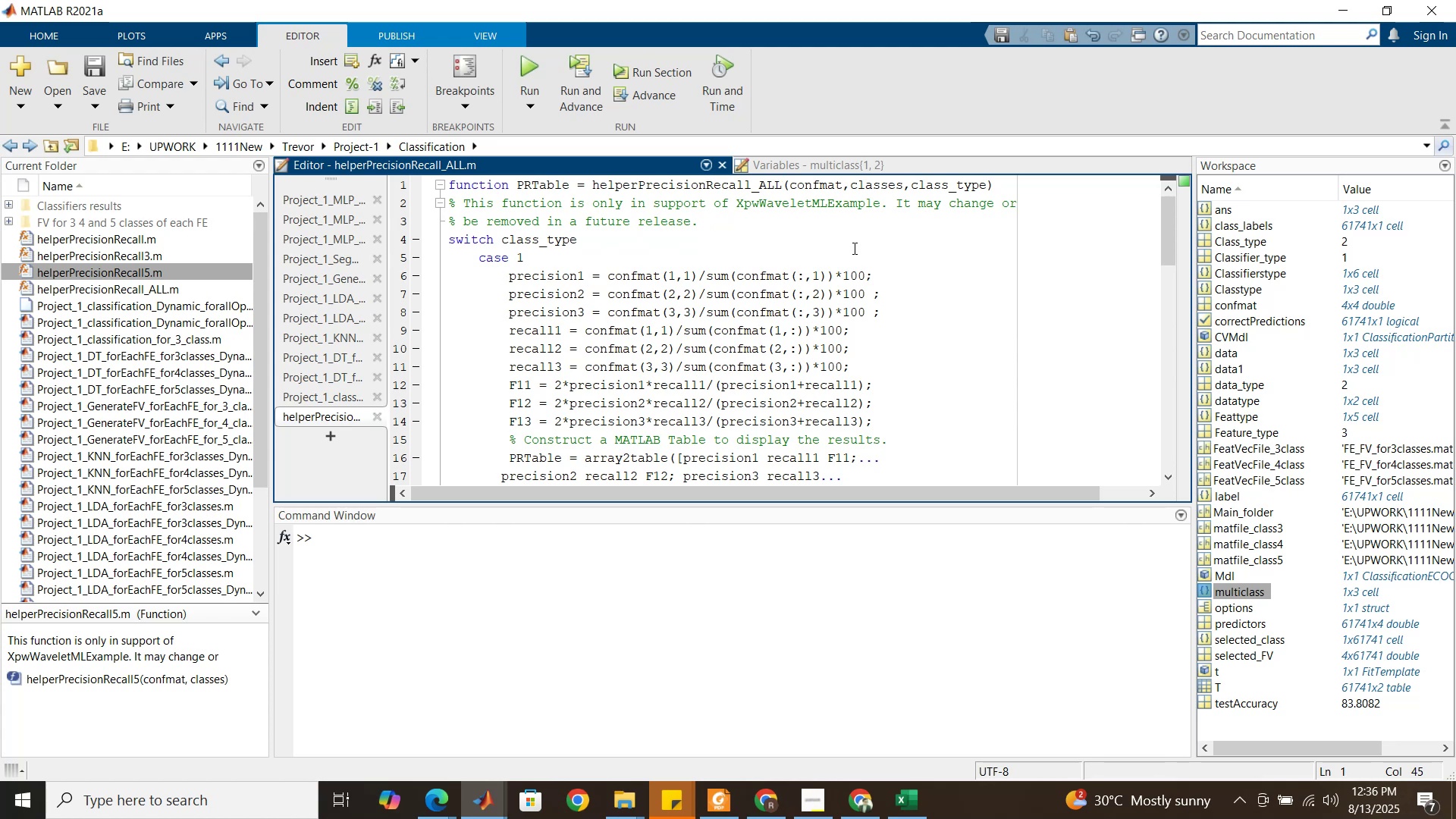 
double_click([874, 186])
 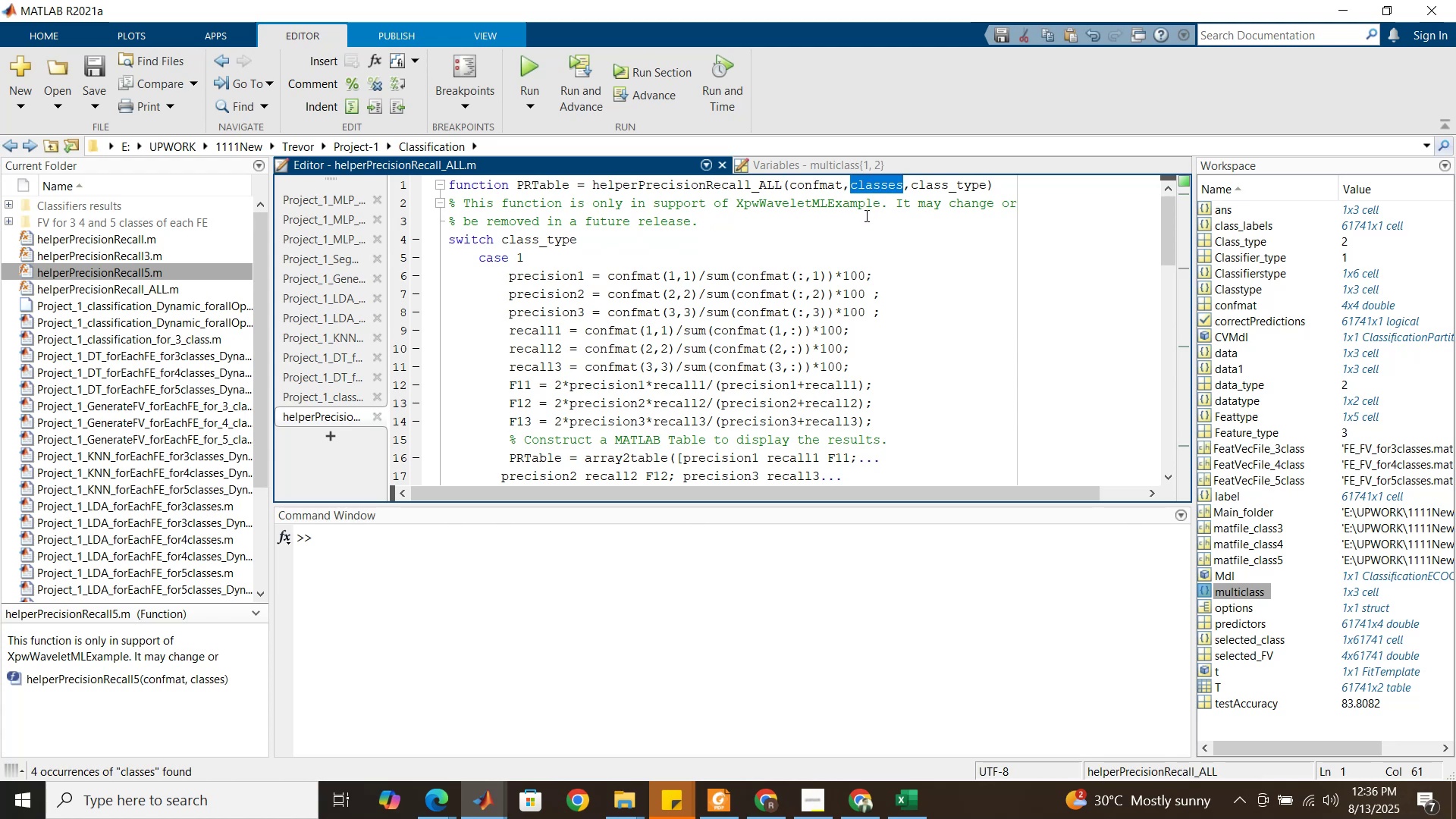 
key(Control+C)
 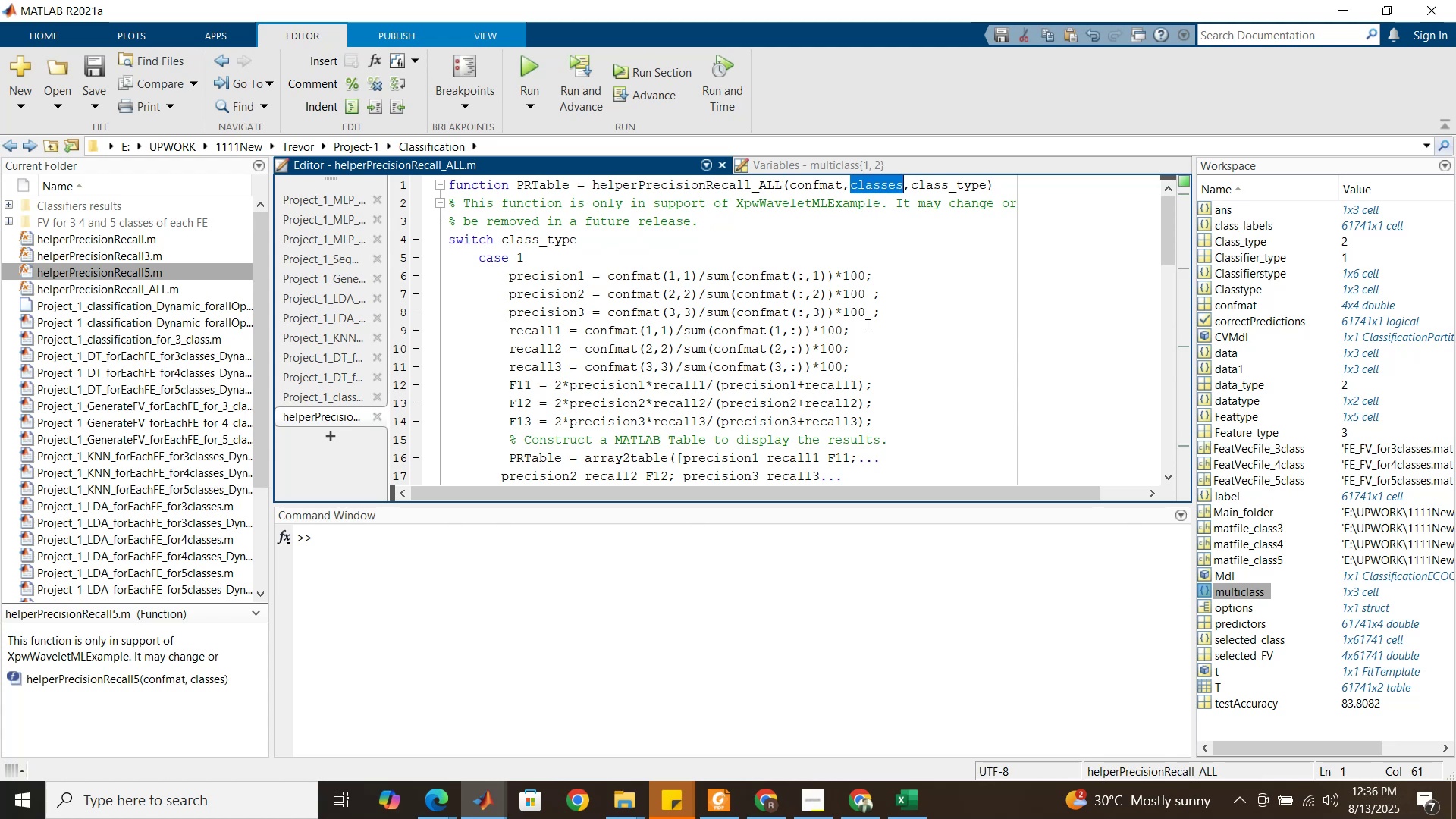 
scroll: coordinate [879, 352], scroll_direction: down, amount: 3.0
 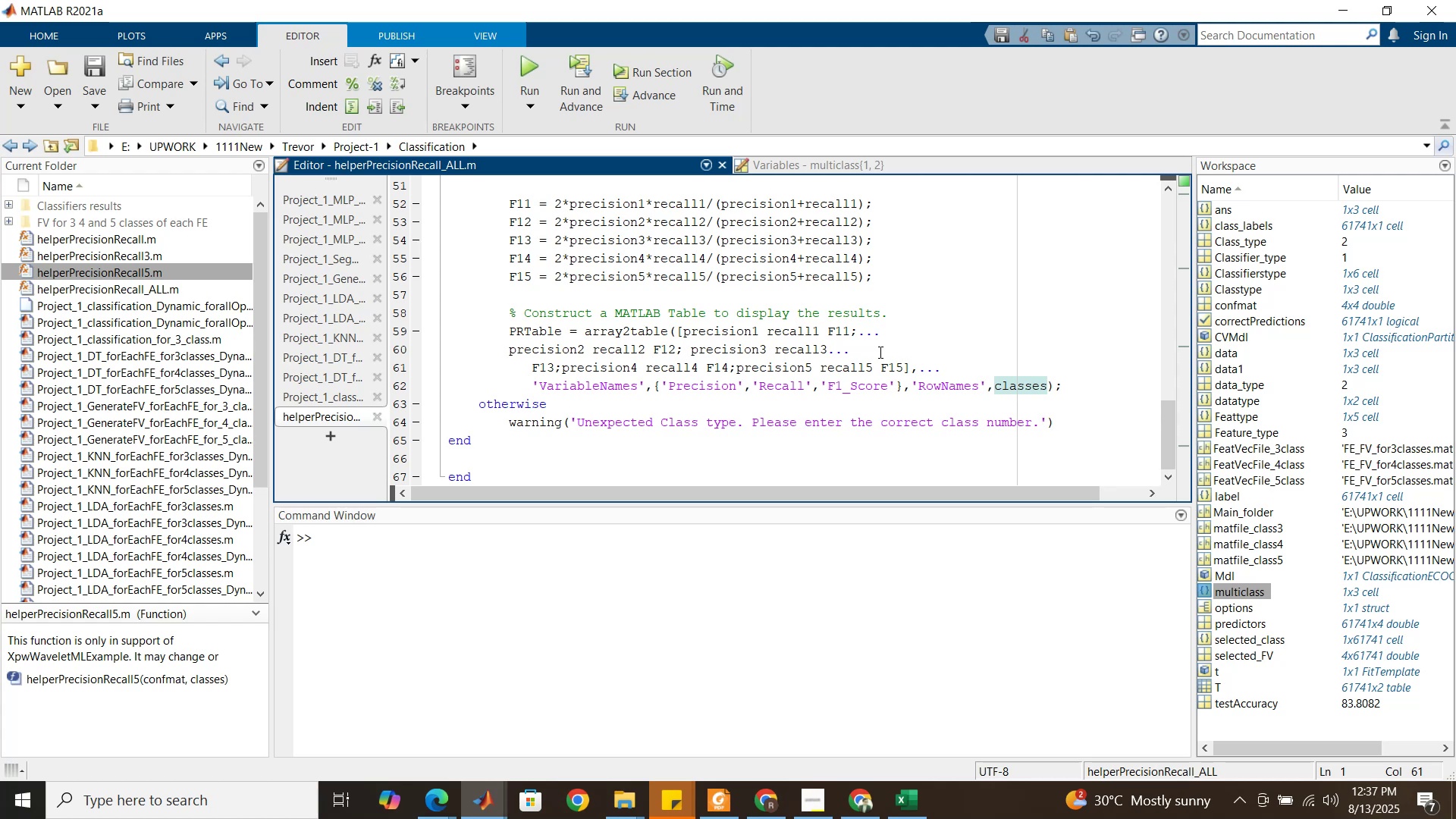 
wait(16.56)
 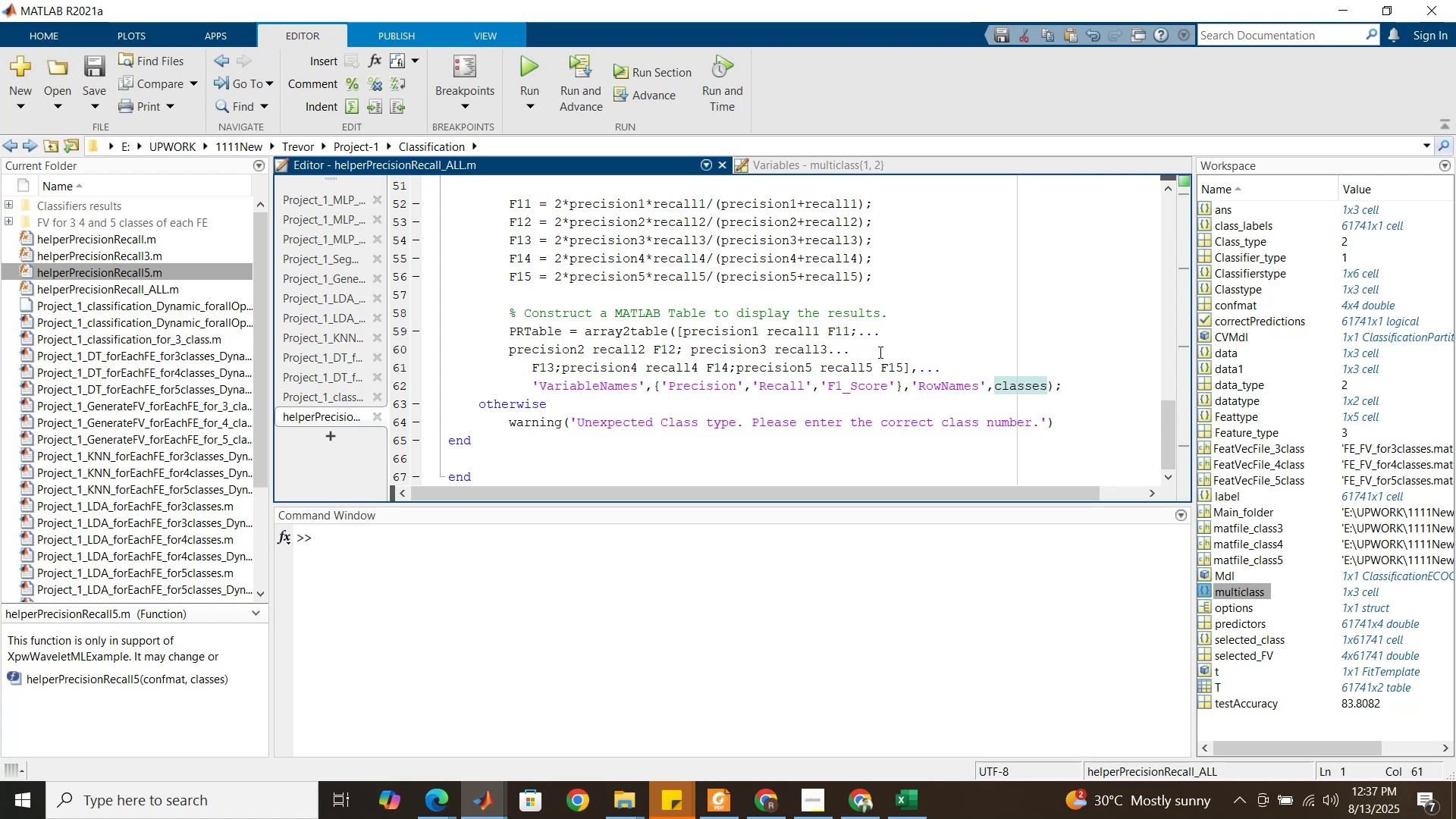 
scroll: coordinate [879, 352], scroll_direction: up, amount: 25.0
 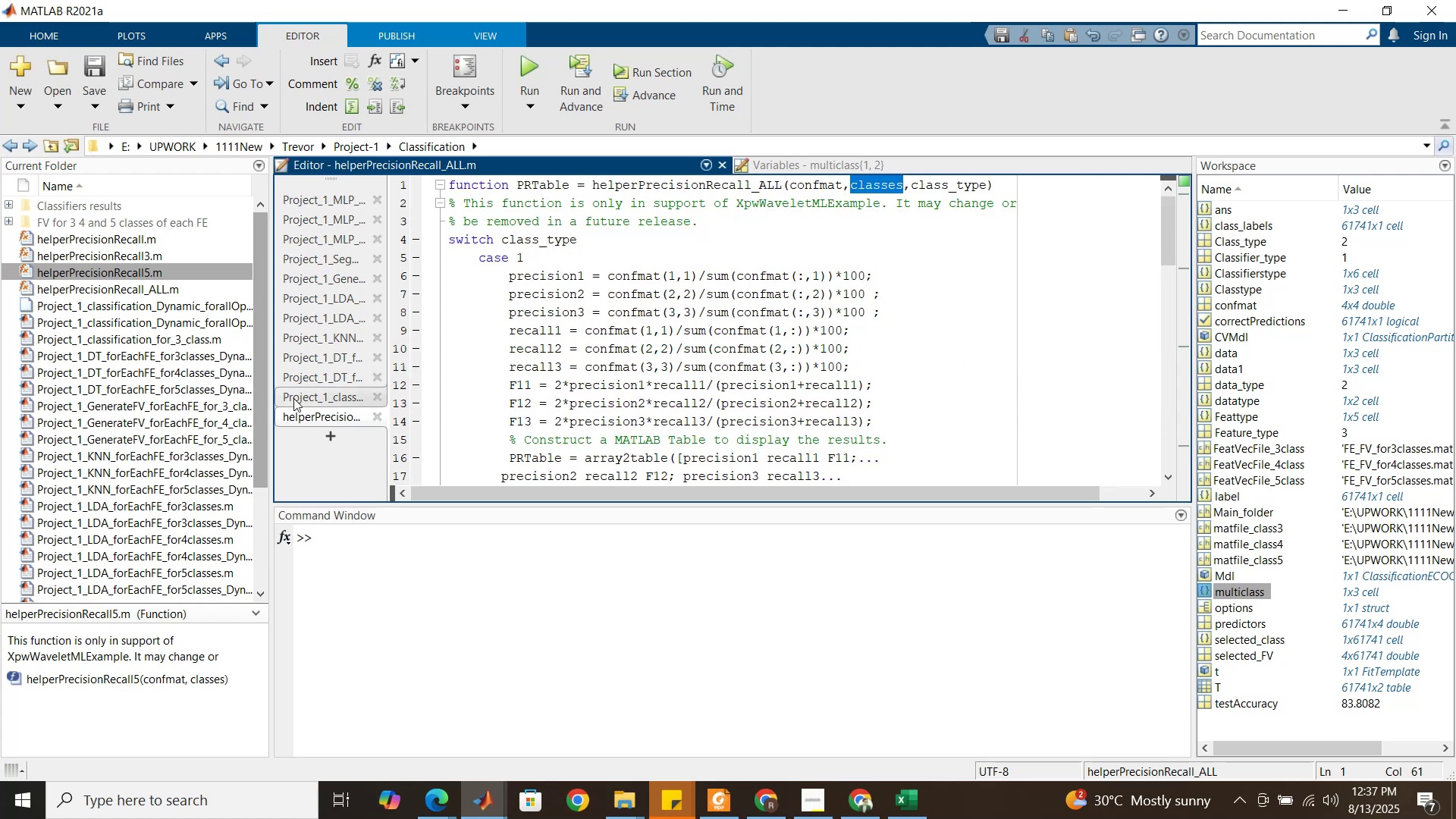 
left_click([299, 398])
 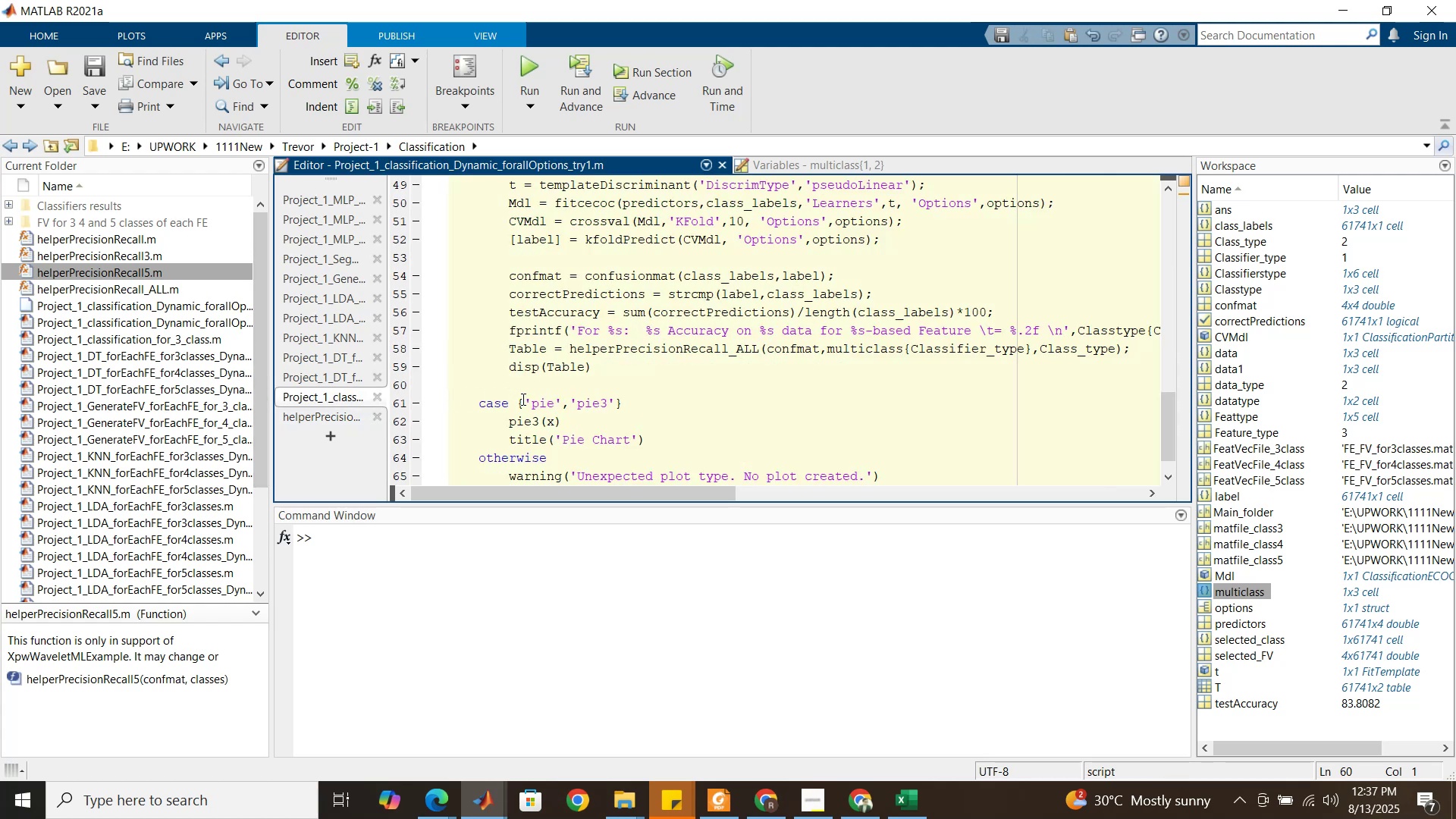 
scroll: coordinate [522, 399], scroll_direction: up, amount: 5.0
 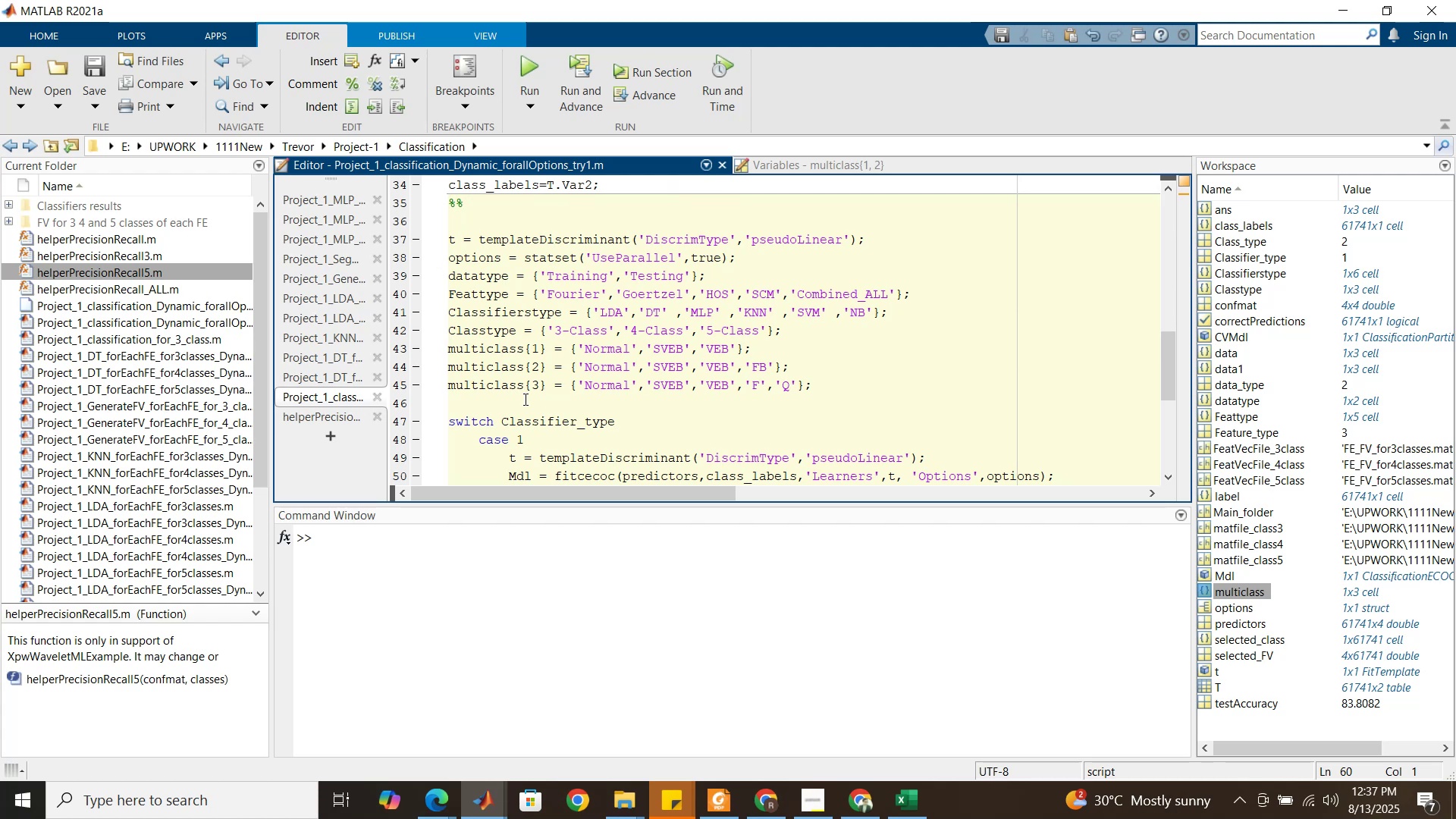 
wait(7.17)
 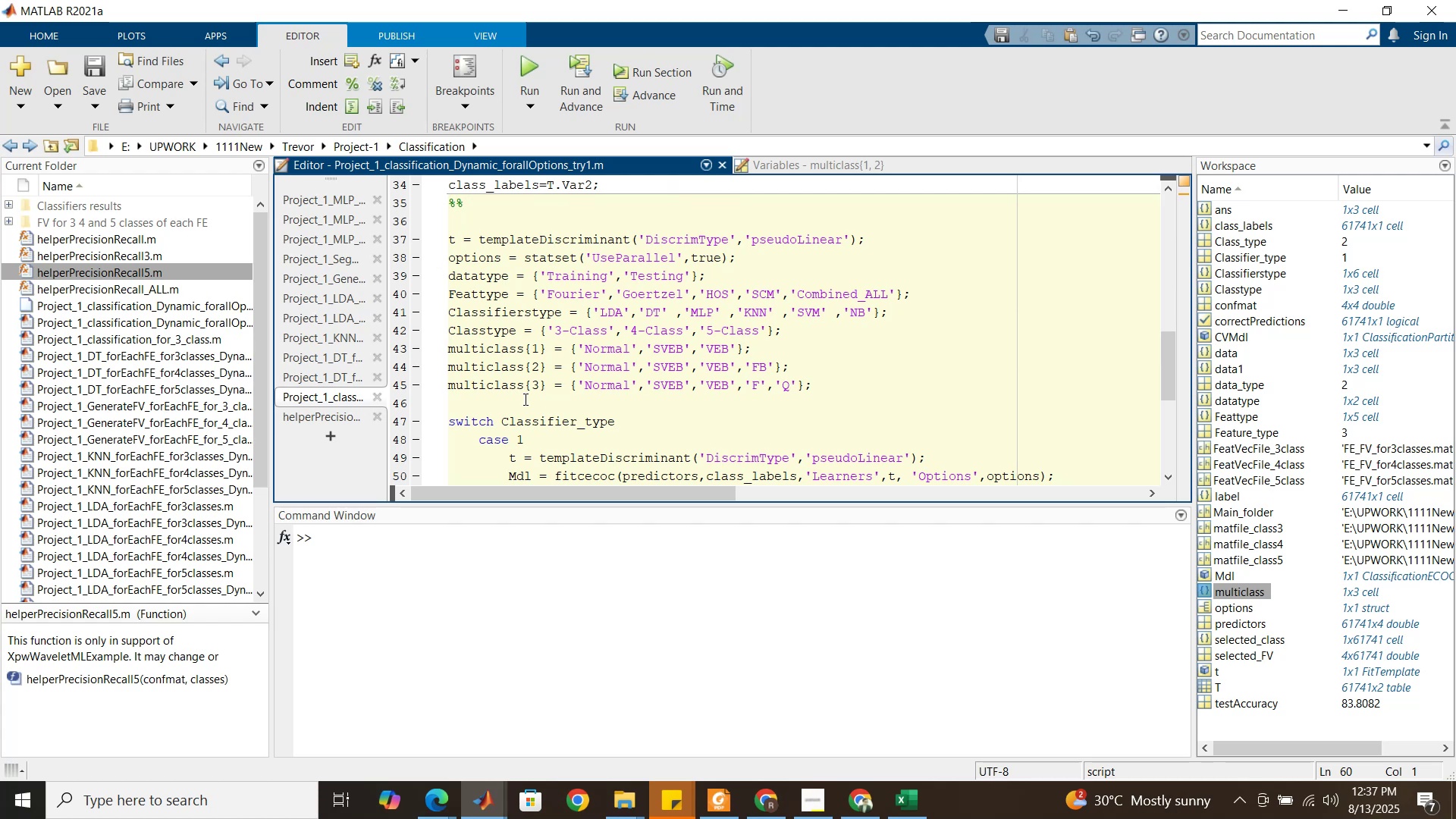 
scroll: coordinate [524, 399], scroll_direction: up, amount: 3.0
 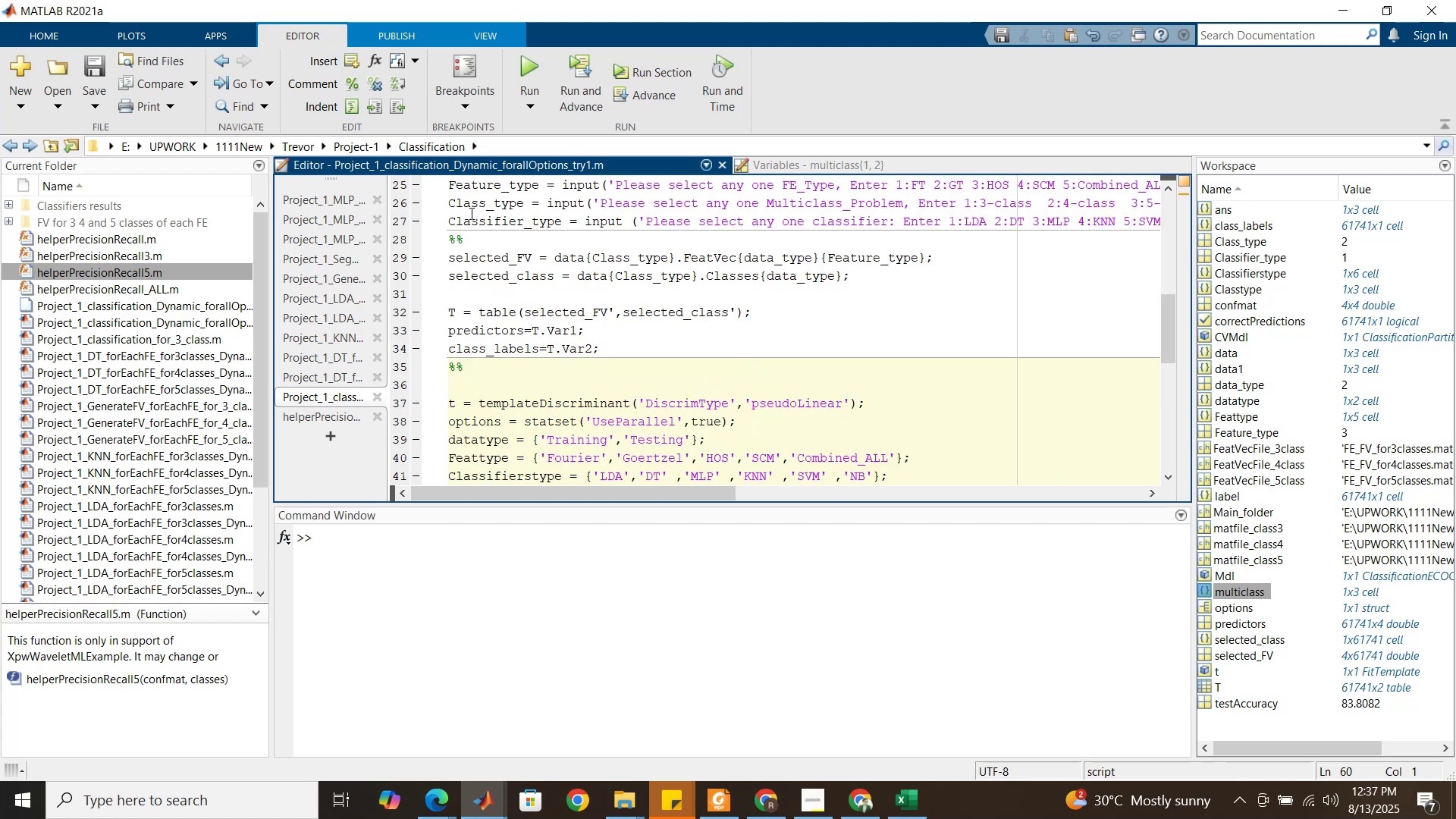 
double_click([474, 203])
 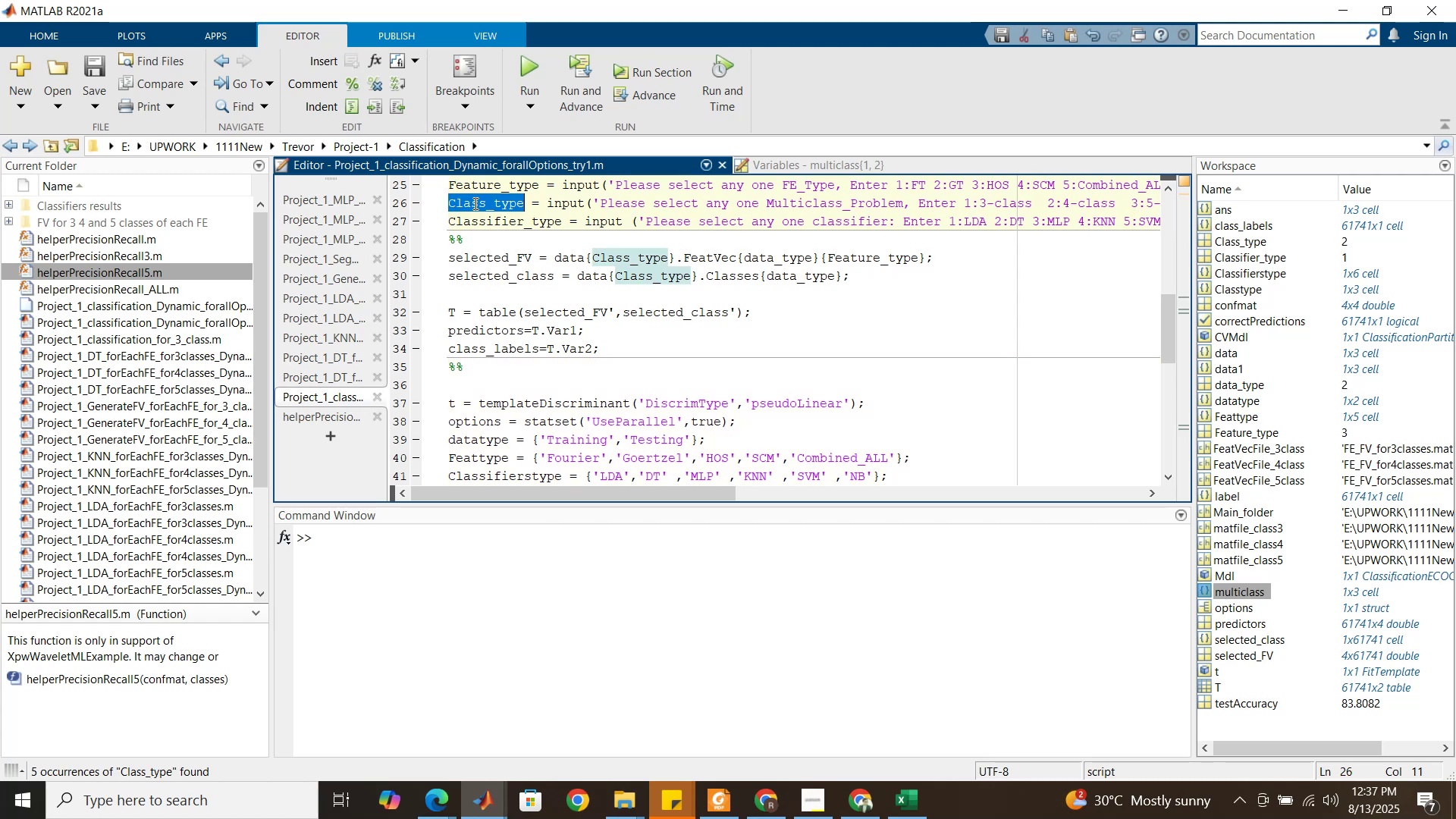 
key(Control+C)
 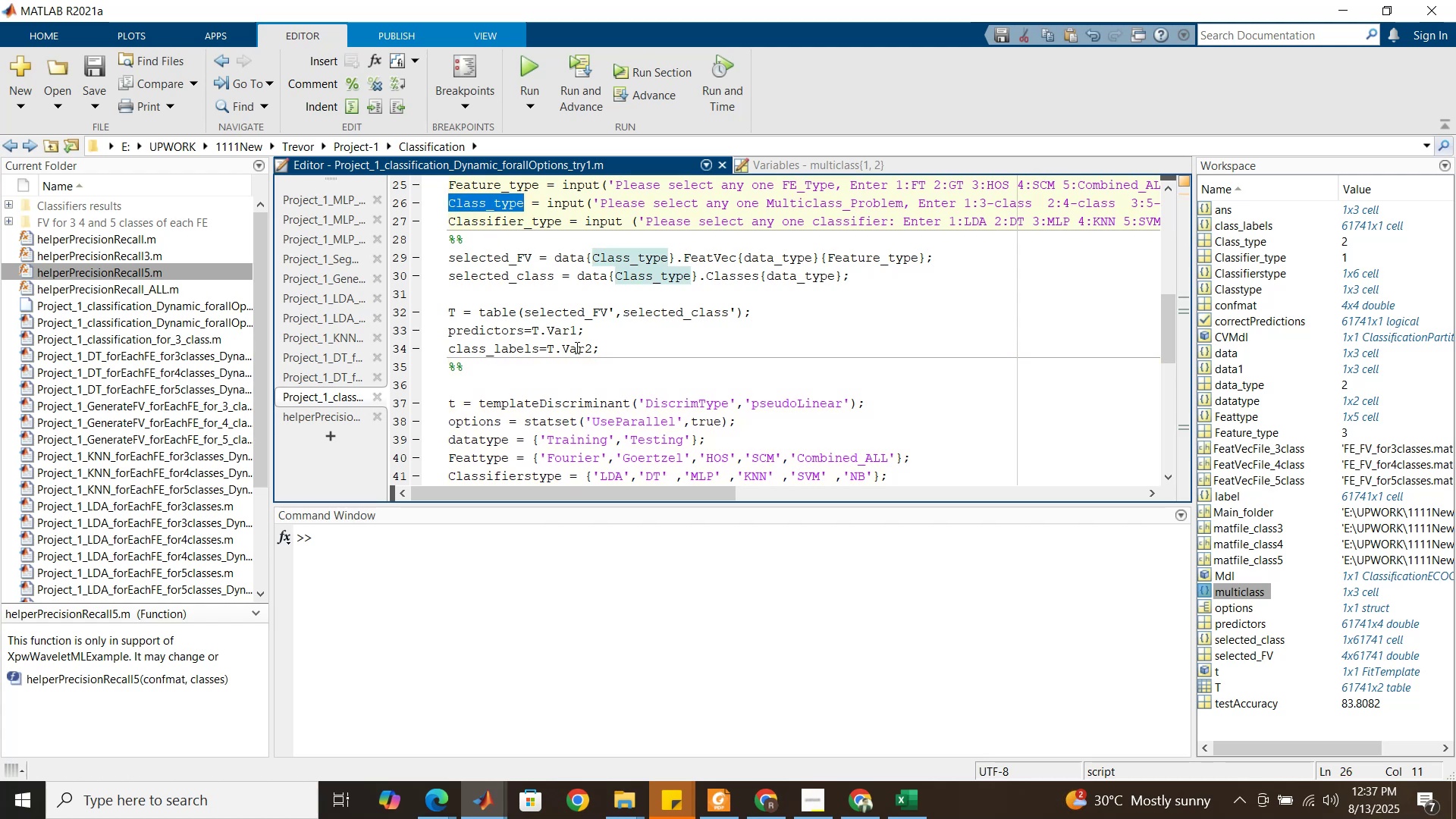 
scroll: coordinate [743, 412], scroll_direction: down, amount: 9.0
 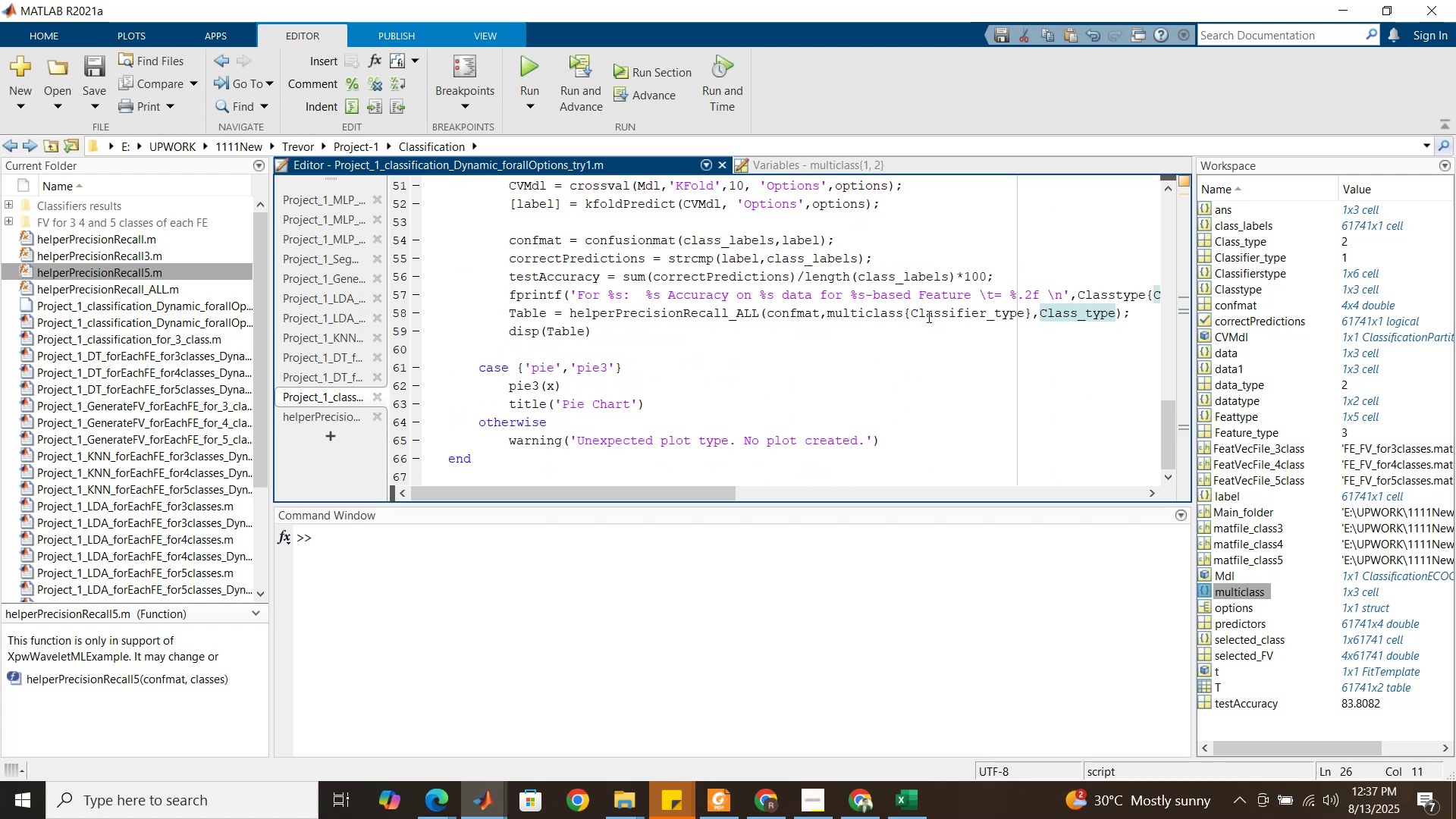 
double_click([934, 315])
 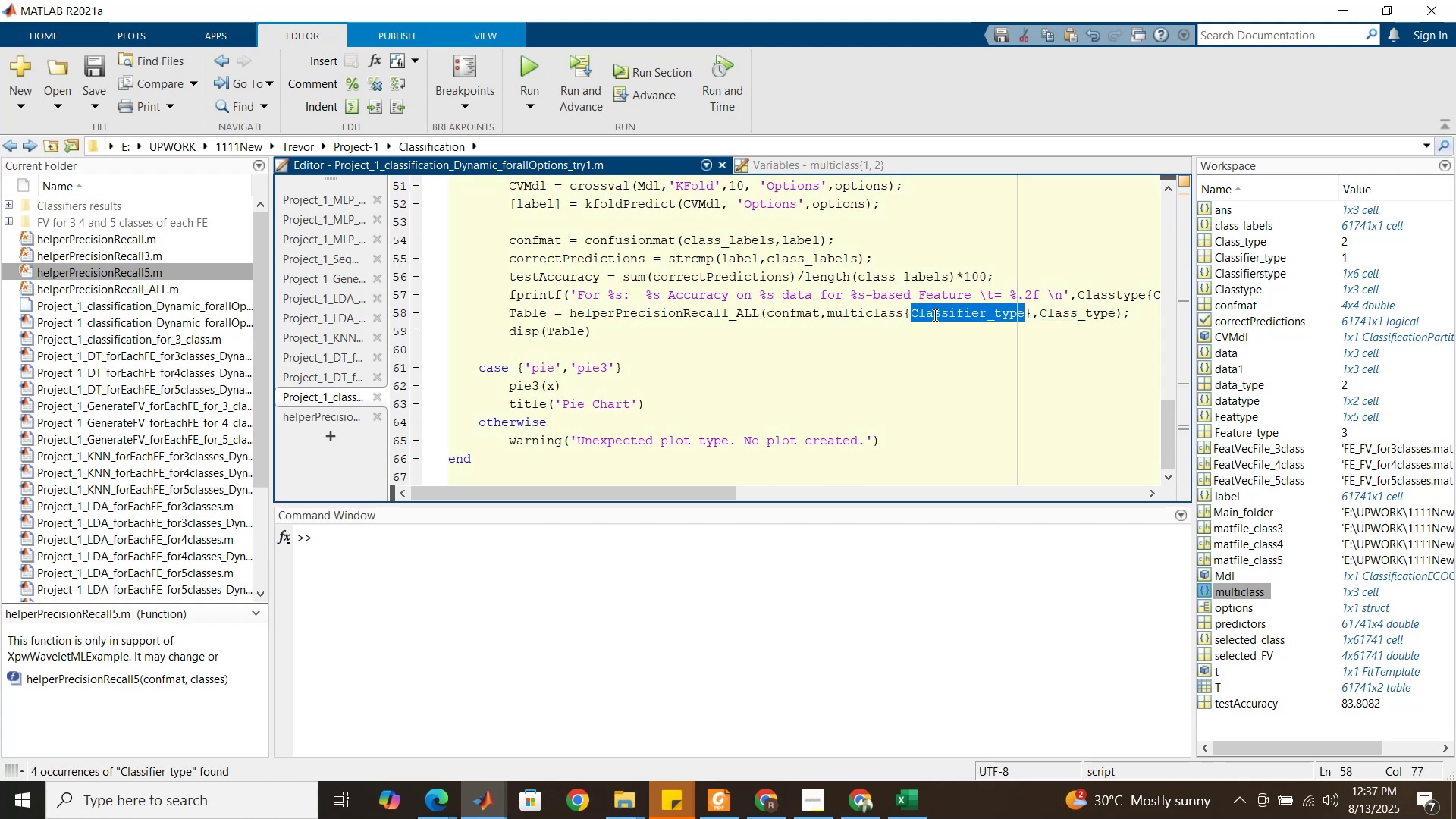 
key(Control+V)
 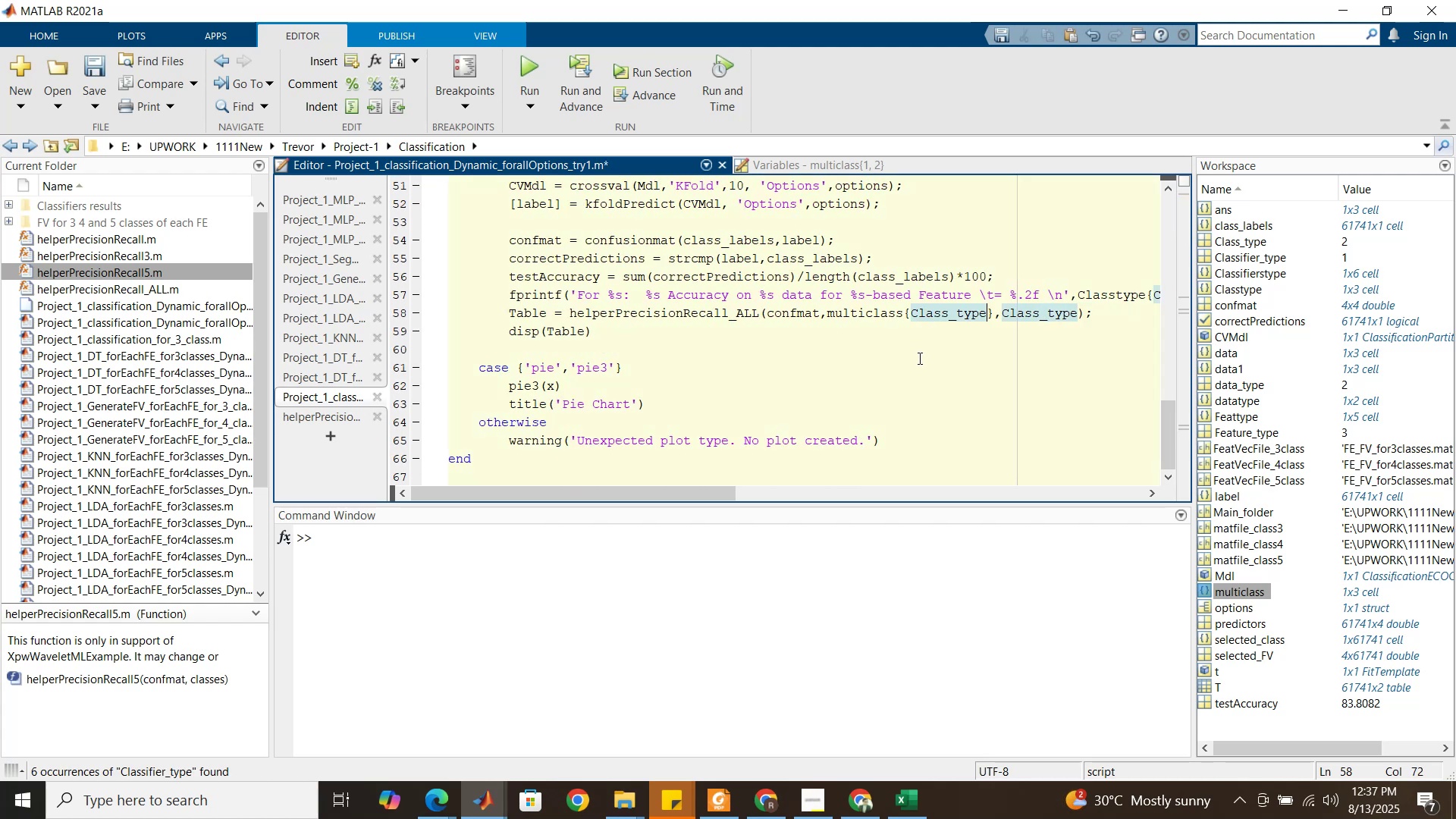 
left_click([918, 358])
 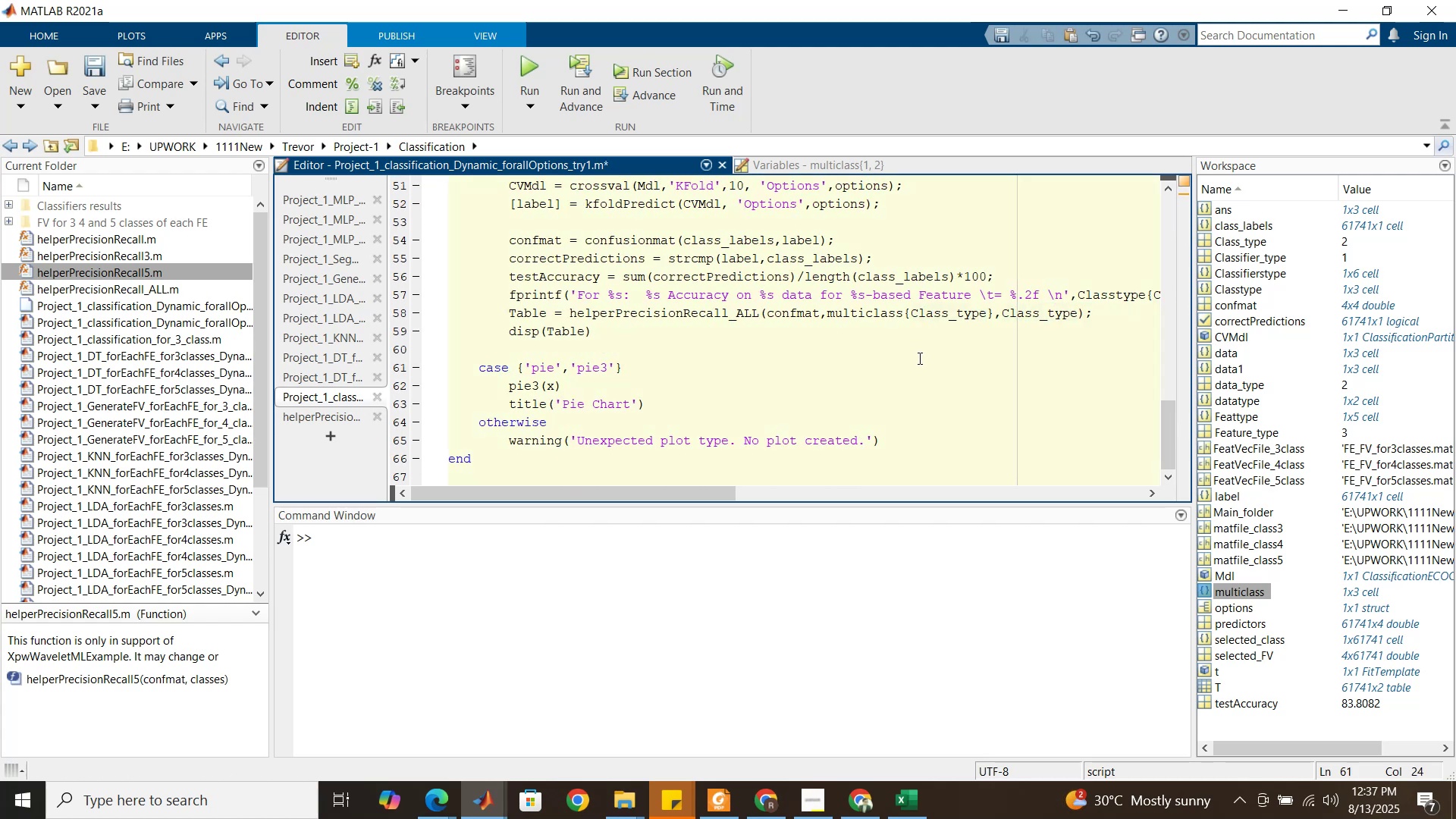 
left_click([764, 382])
 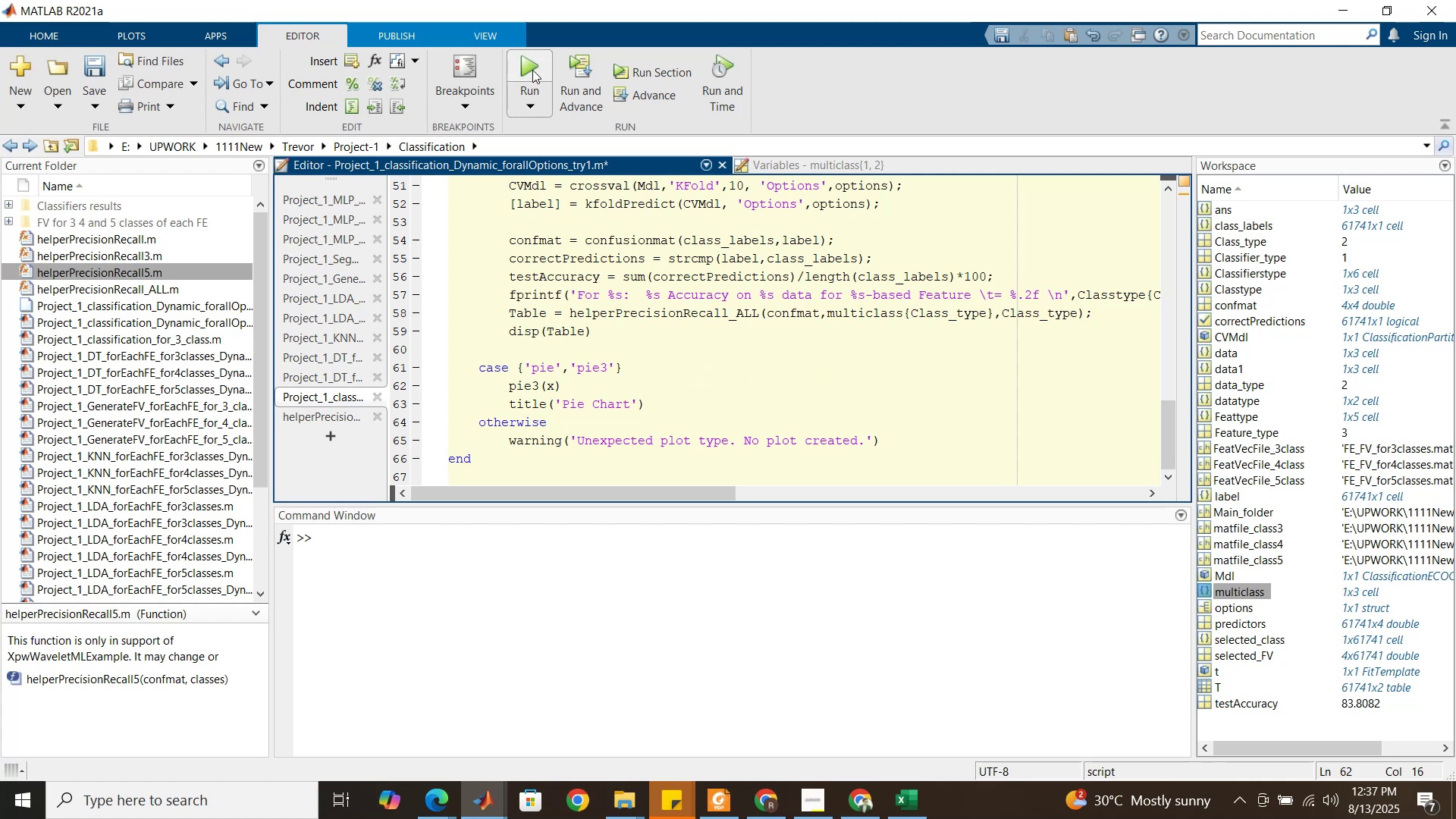 
left_click([532, 70])
 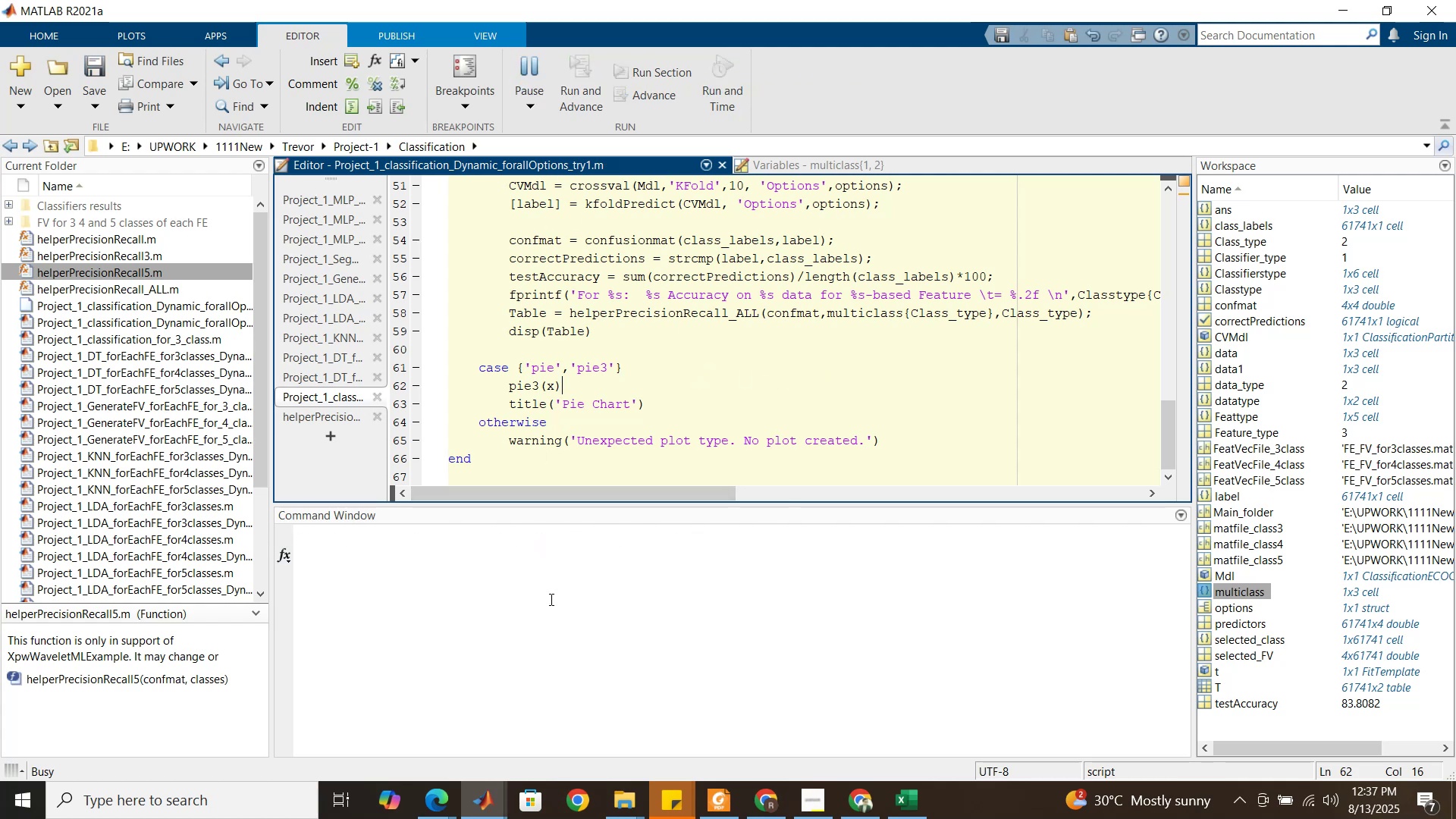 
wait(8.07)
 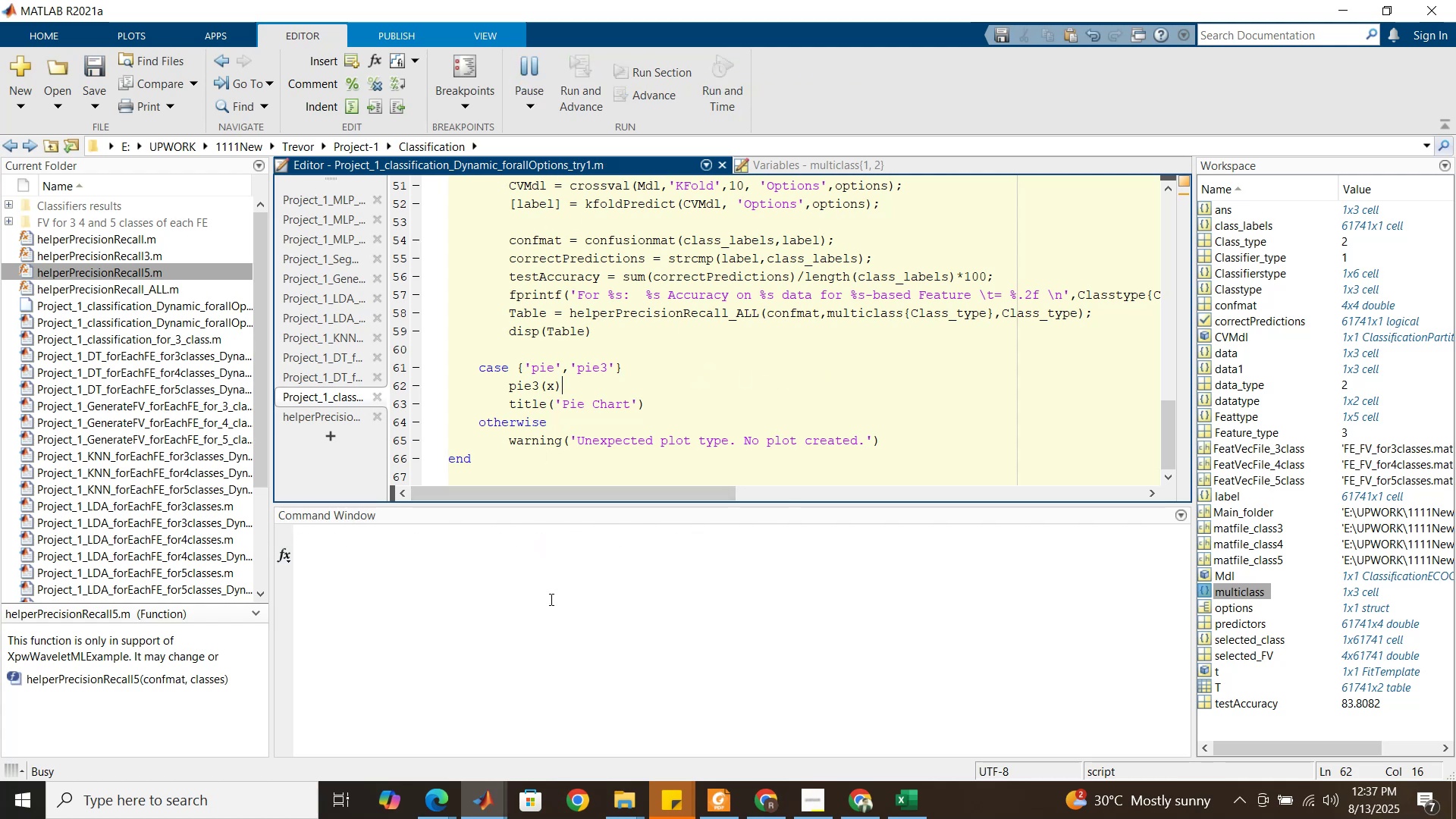 
left_click([372, 764])
 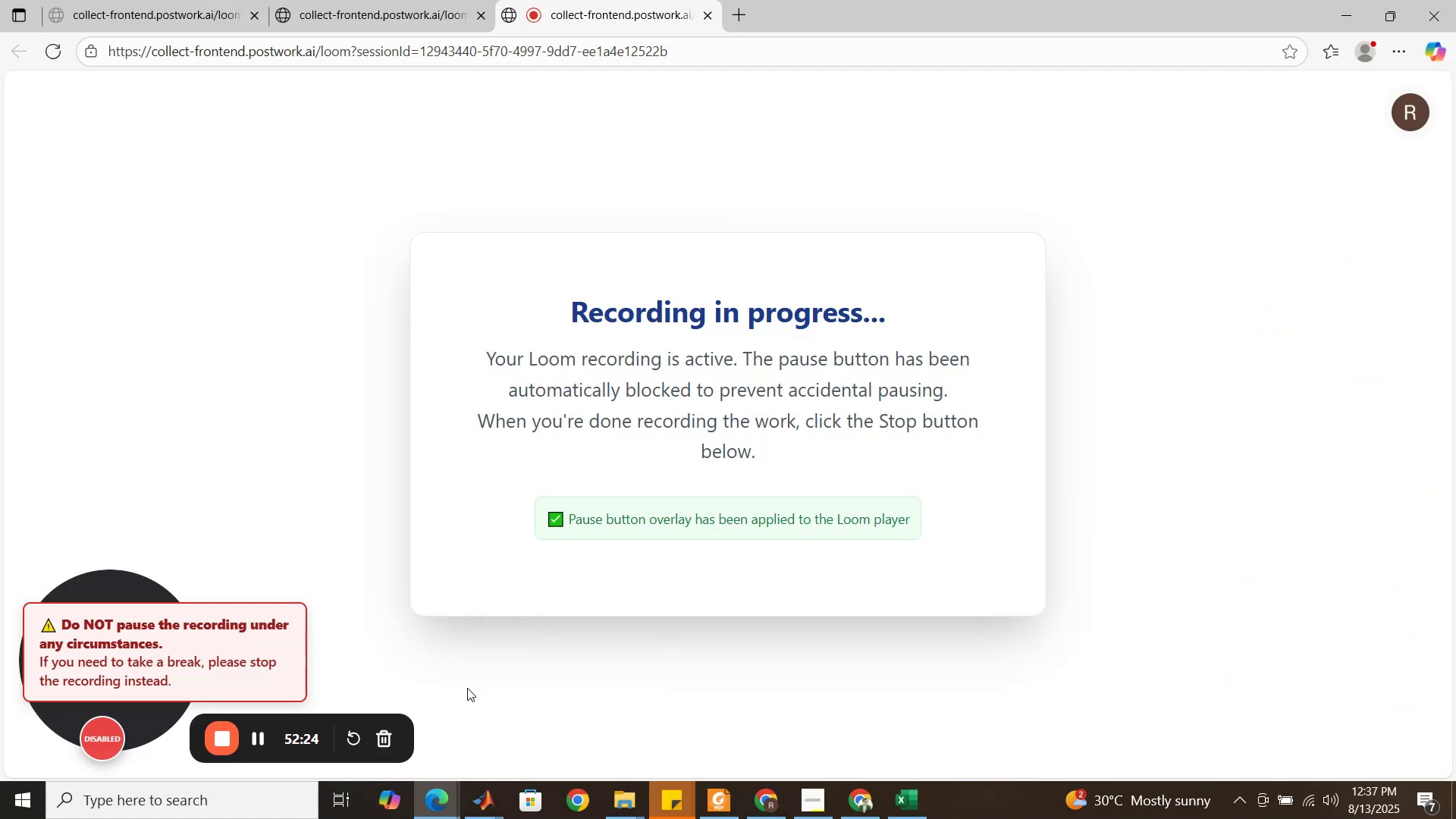 
left_click([488, 809])
 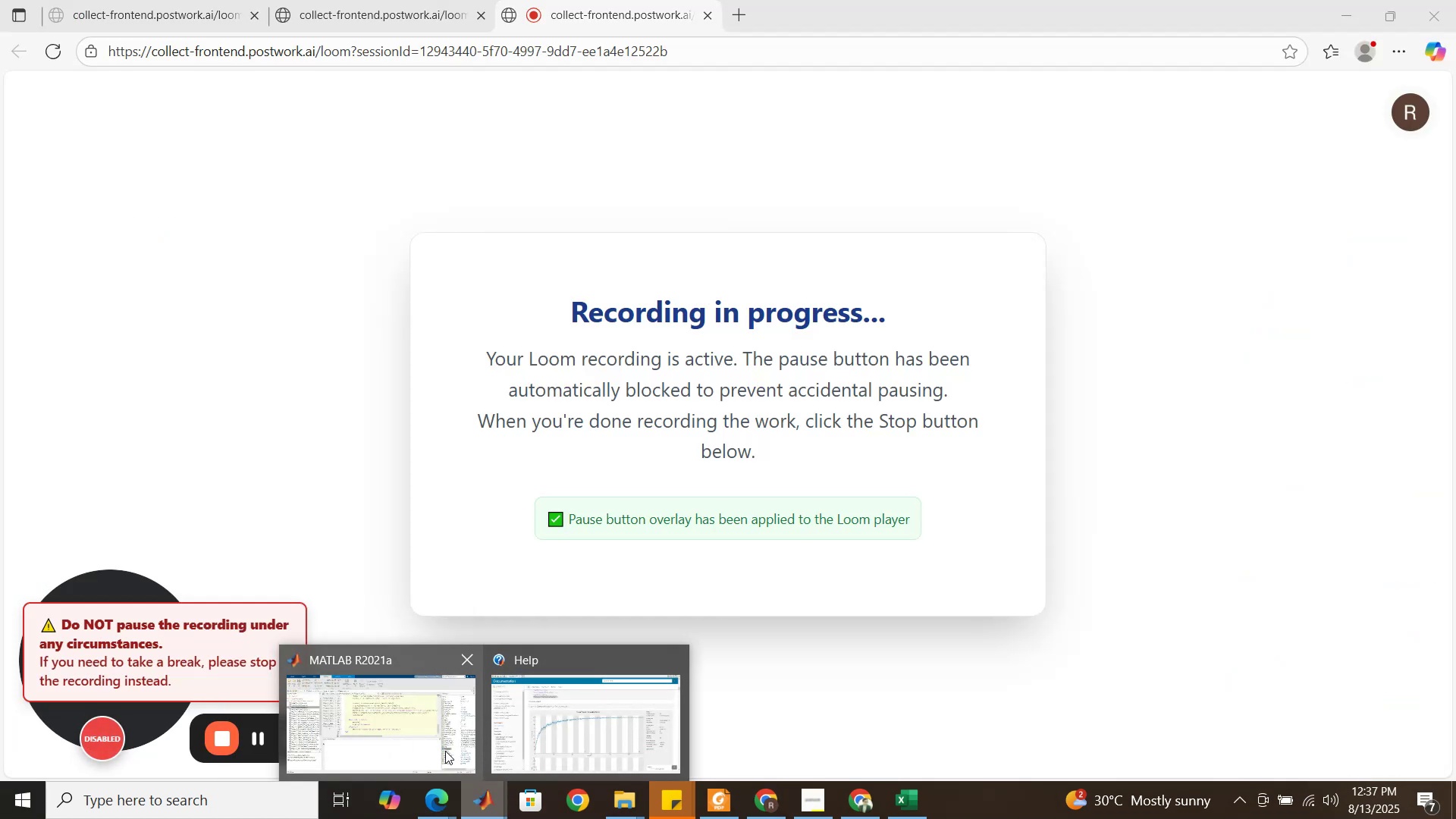 
left_click([442, 750])
 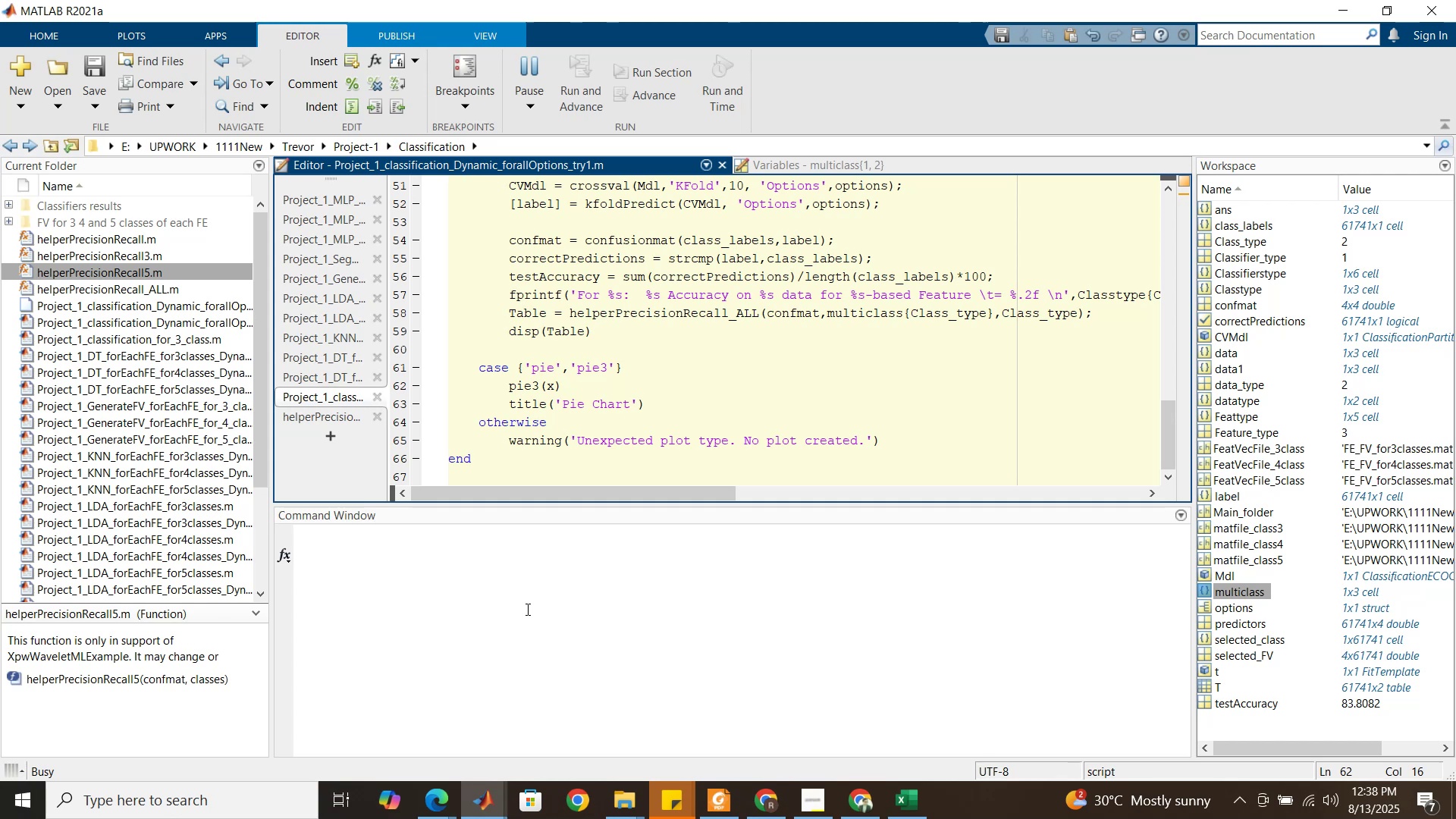 
wait(13.48)
 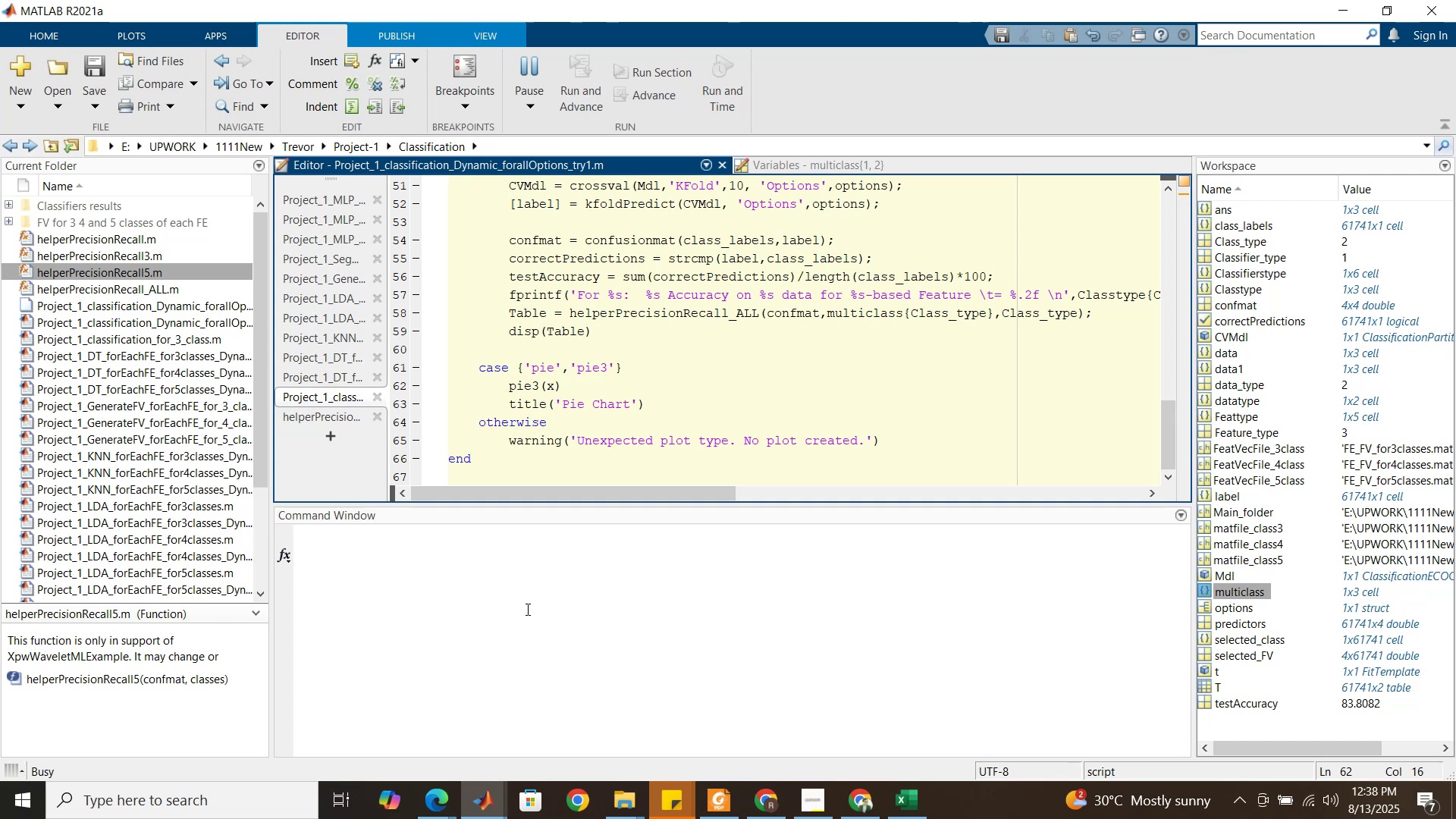 
key(1)
 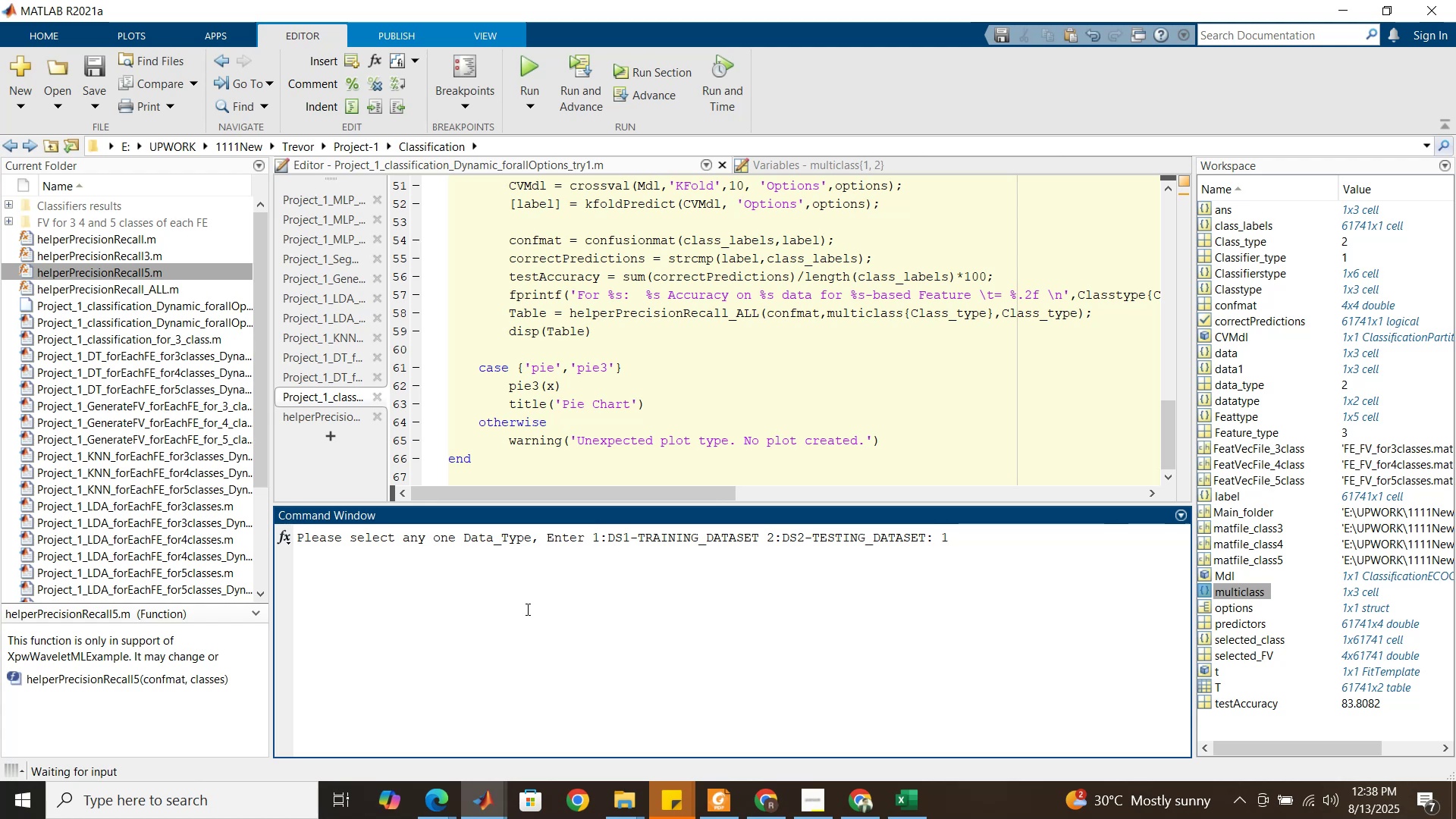 
key(Enter)
 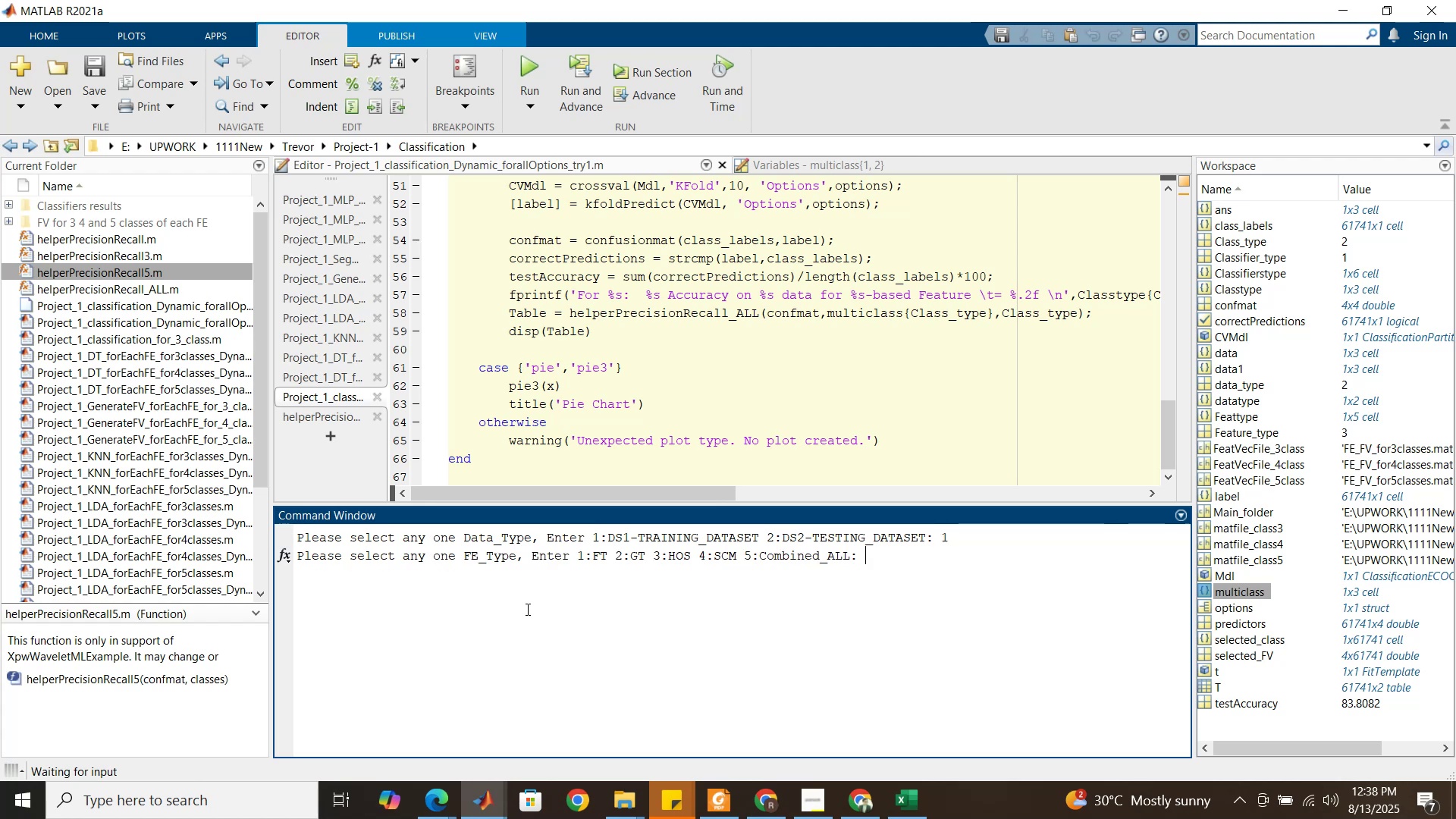 
wait(6.43)
 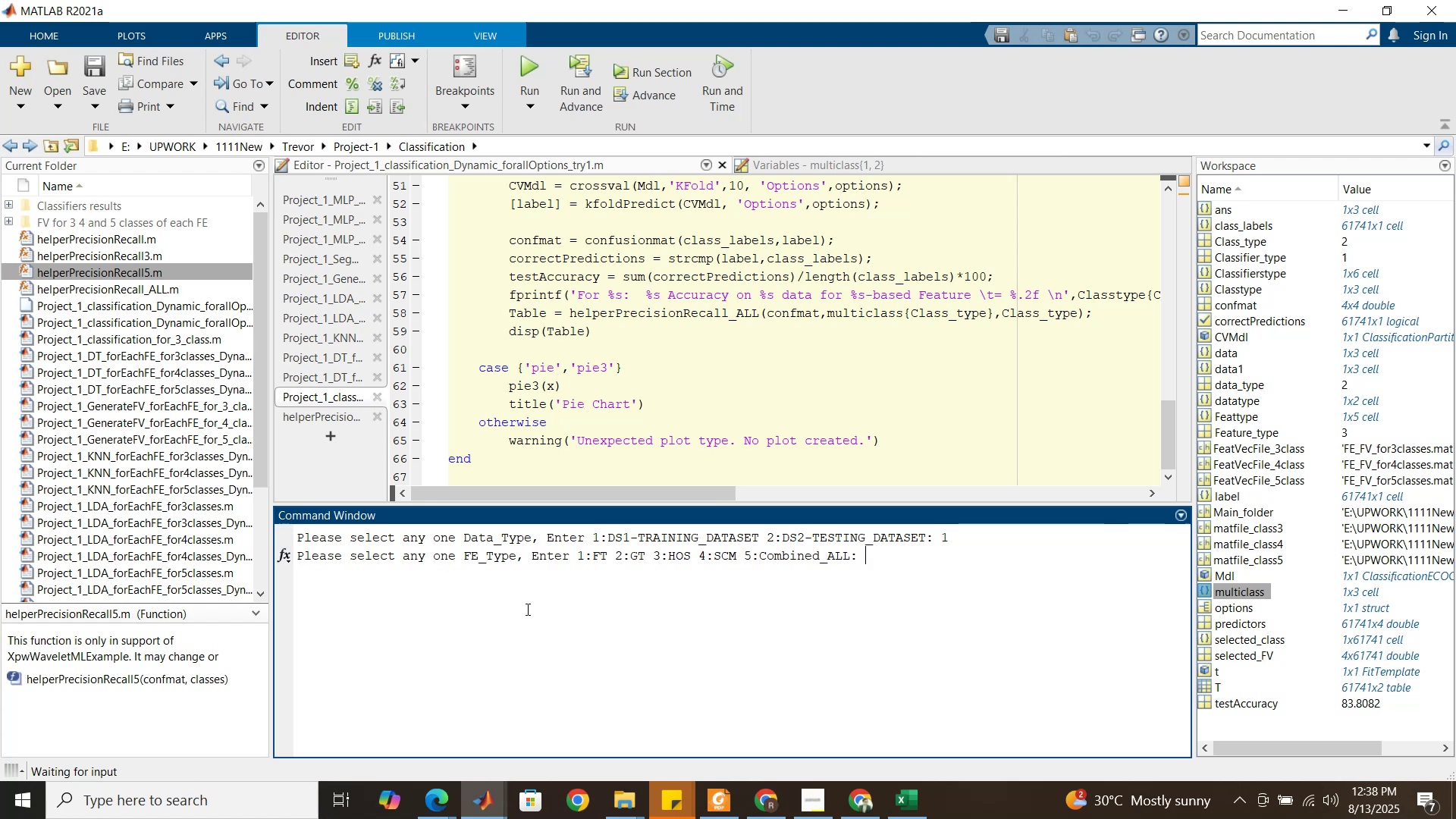 
key(3)
 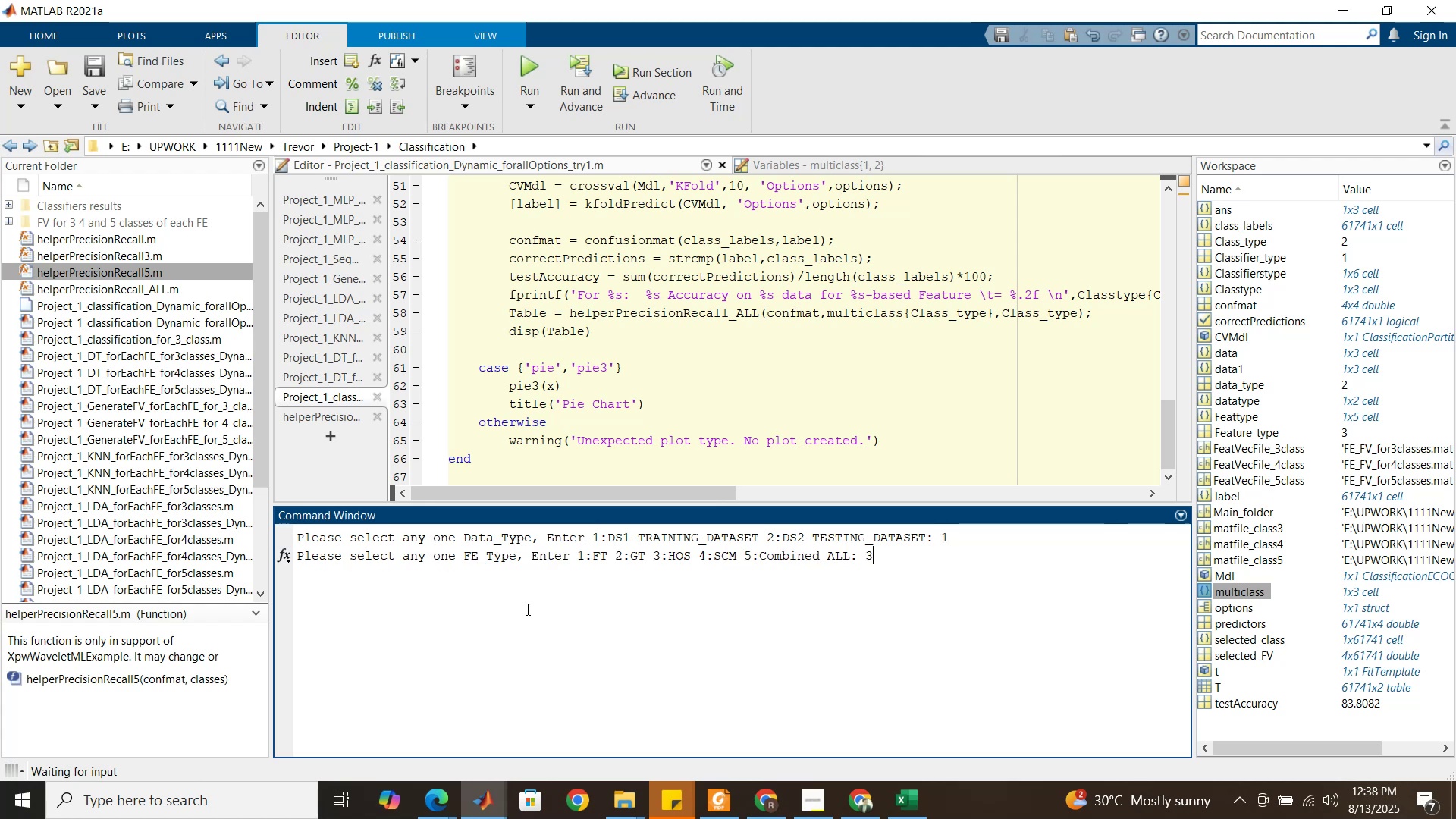 
key(Enter)
 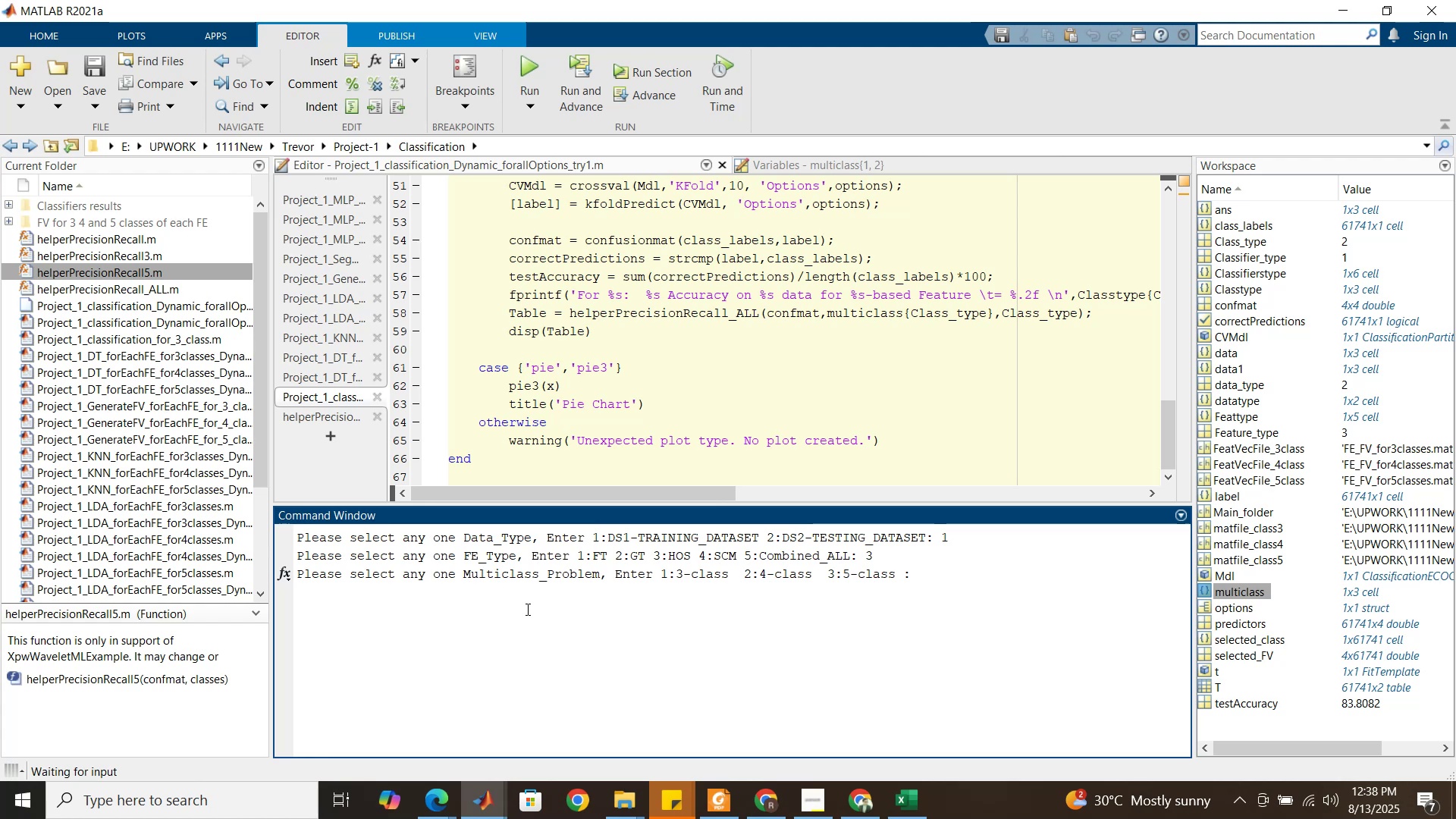 
wait(5.62)
 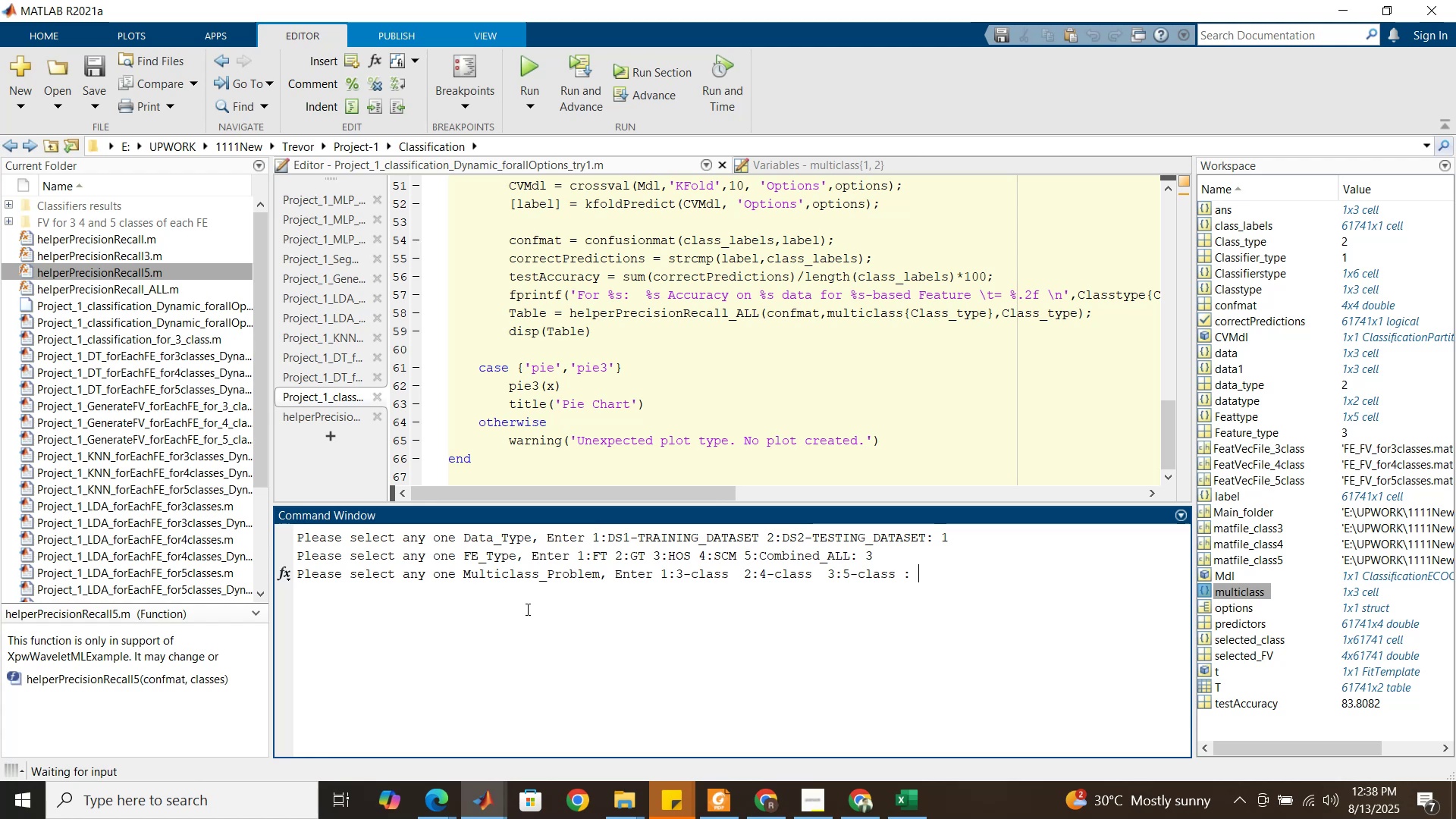 
key(3)
 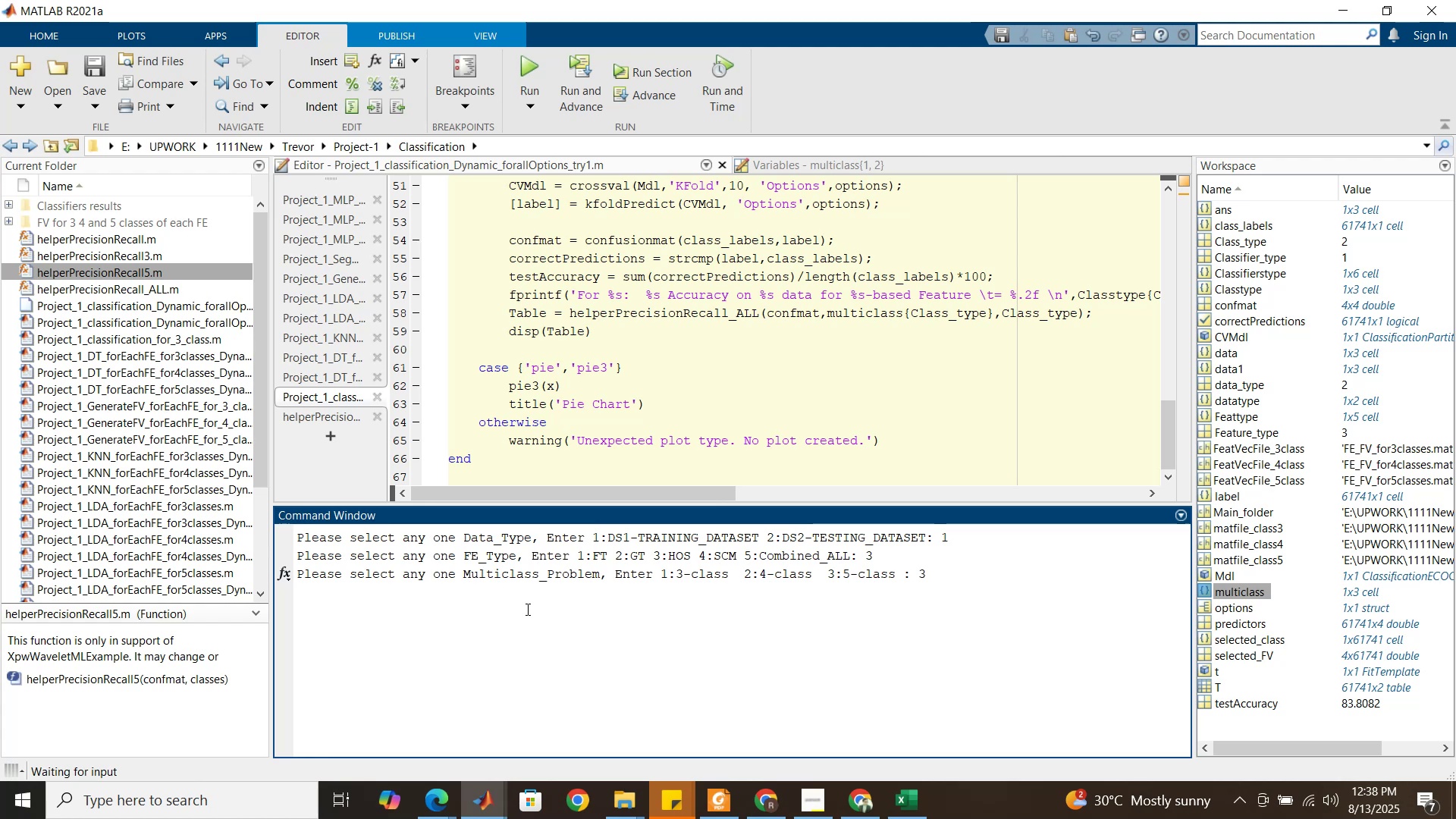 
key(Enter)
 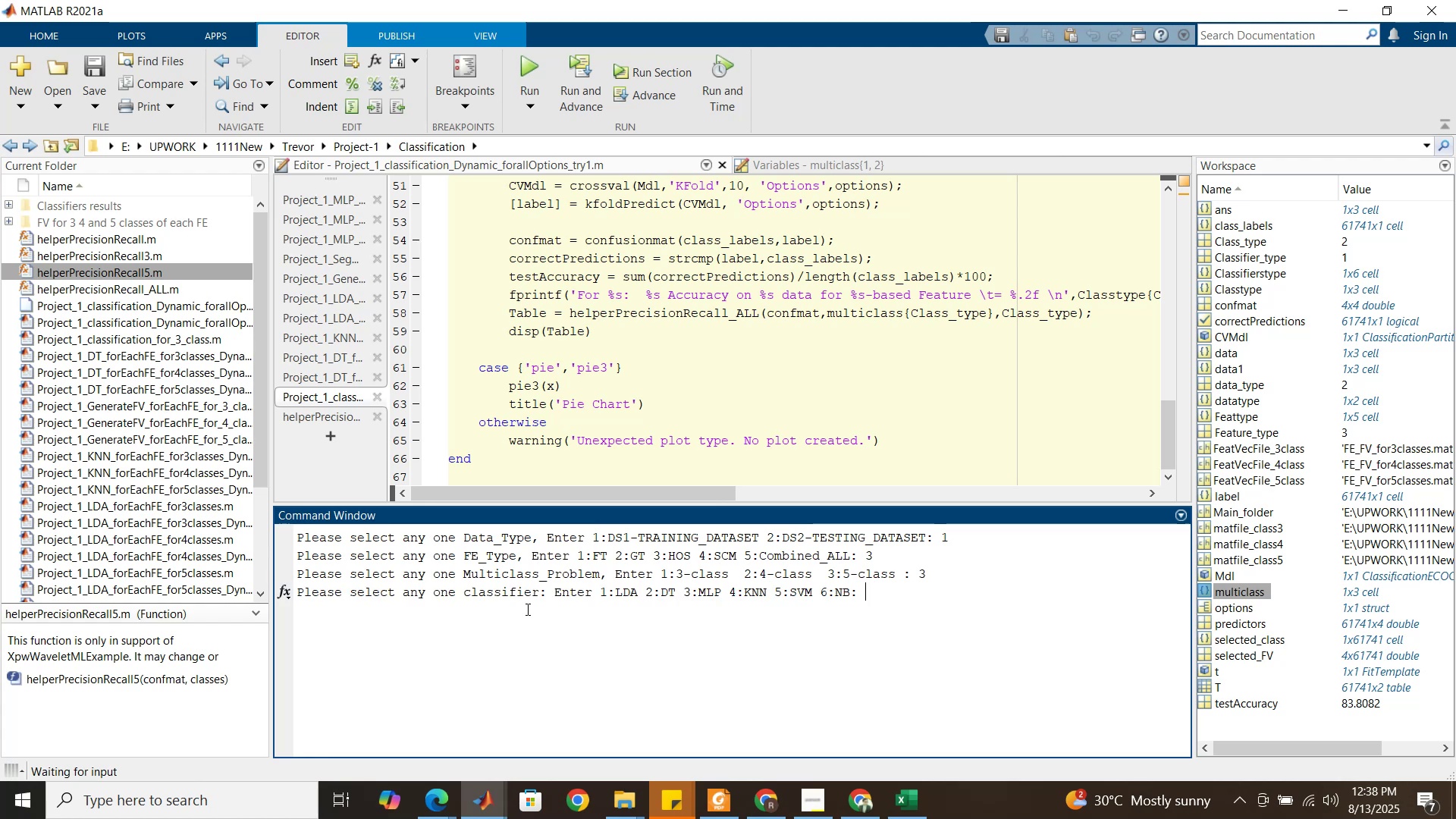 
key(1)
 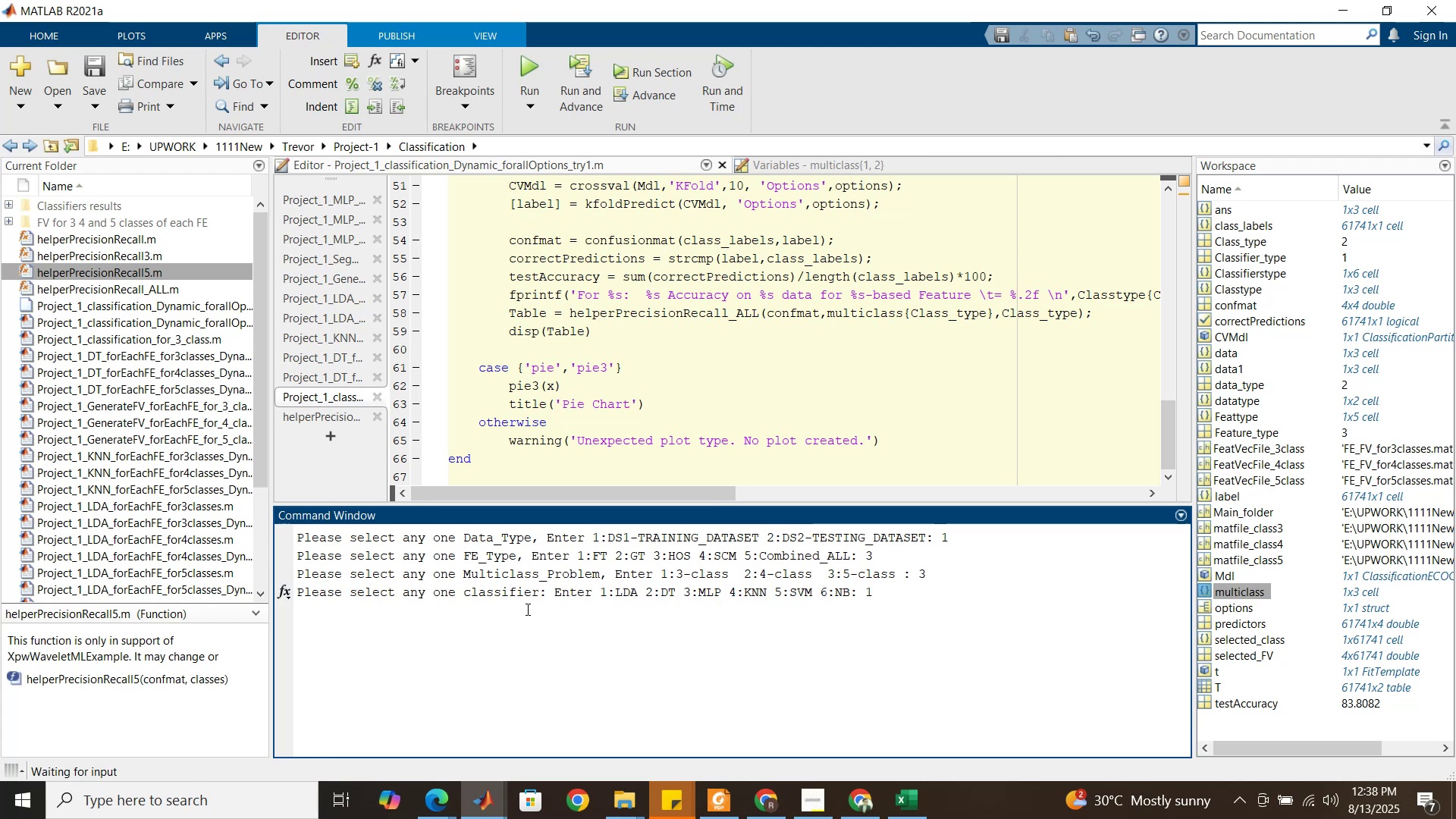 
key(Enter)
 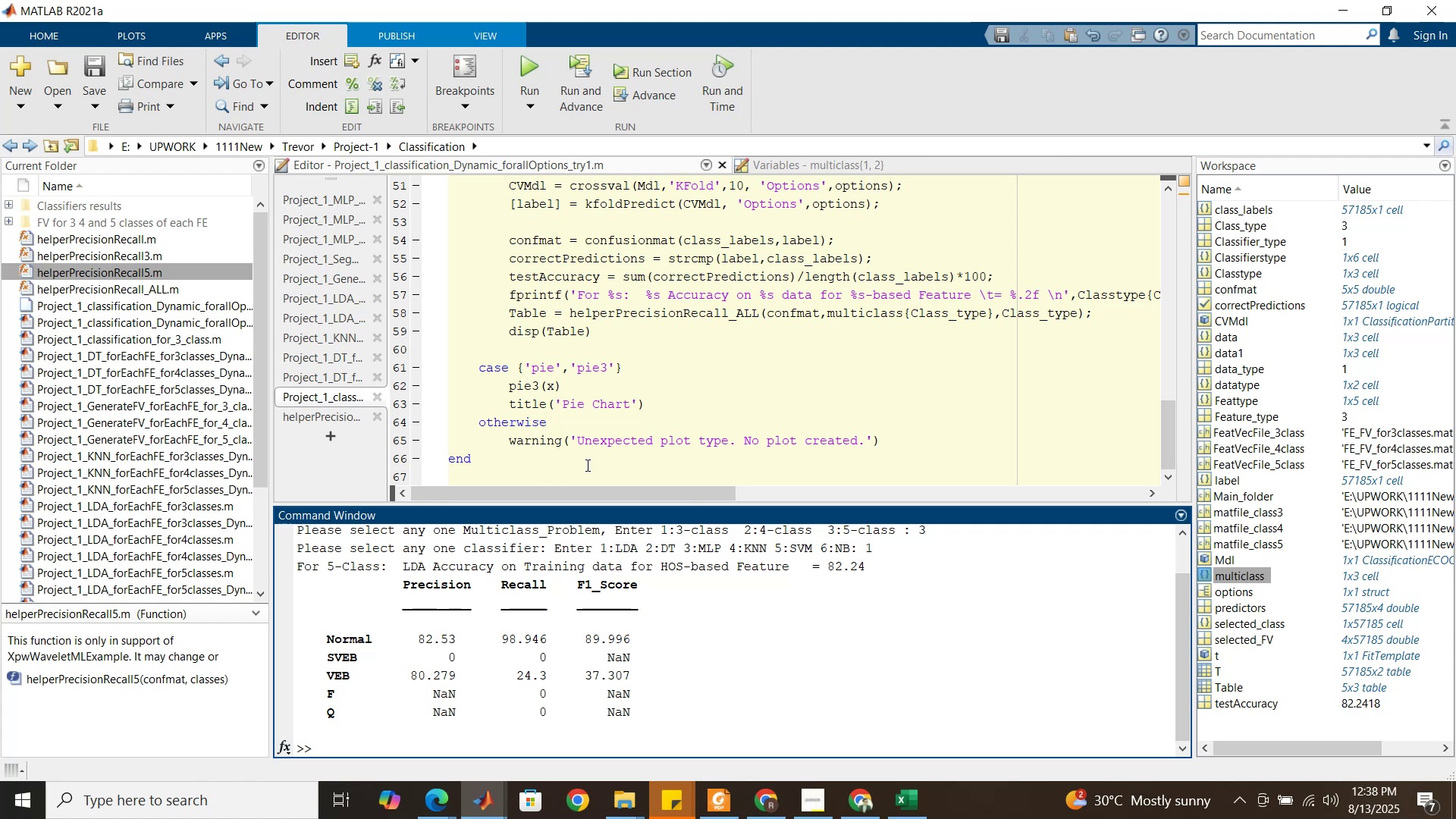 
wait(18.94)
 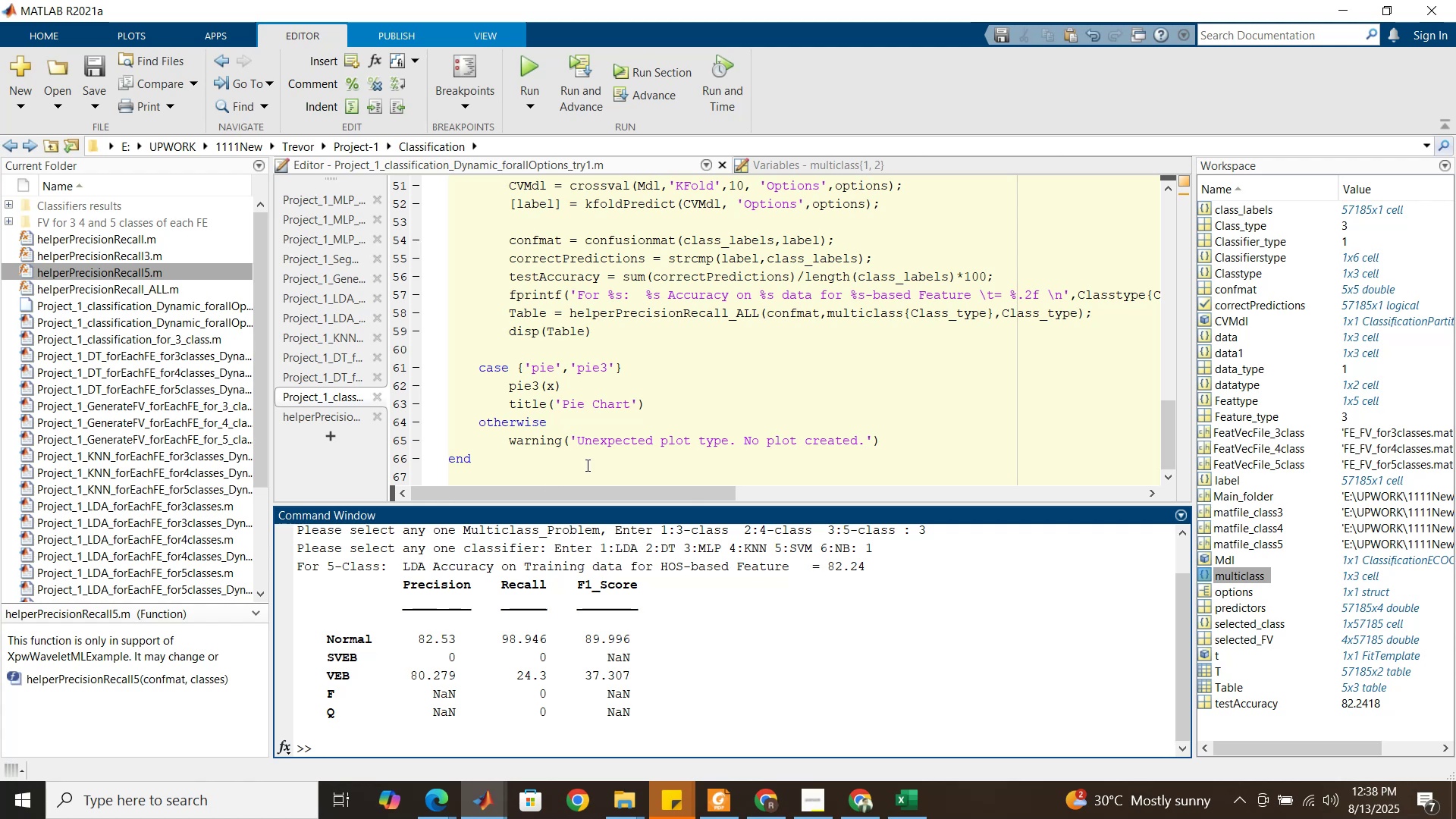 
left_click([540, 61])
 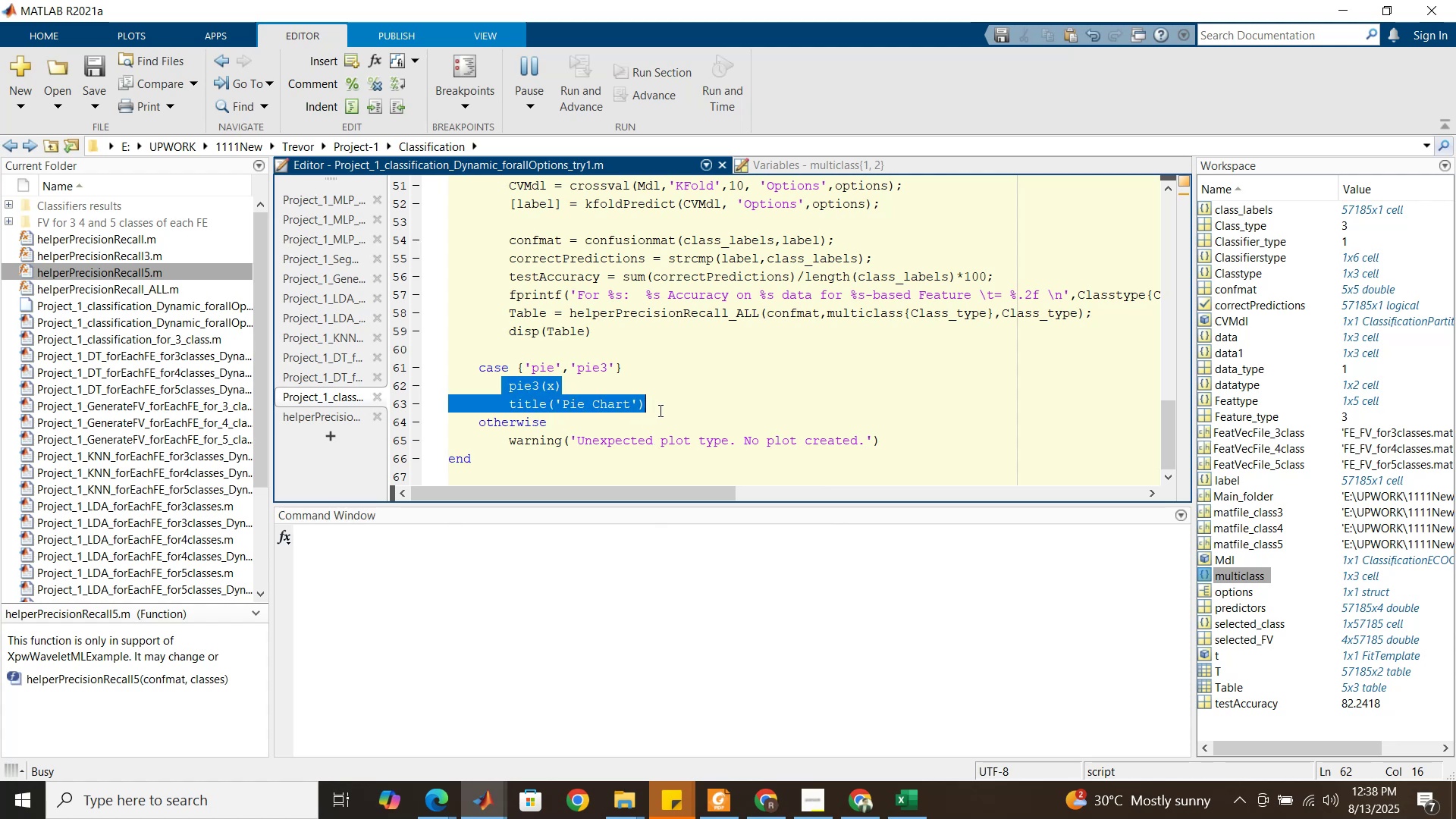 
wait(7.46)
 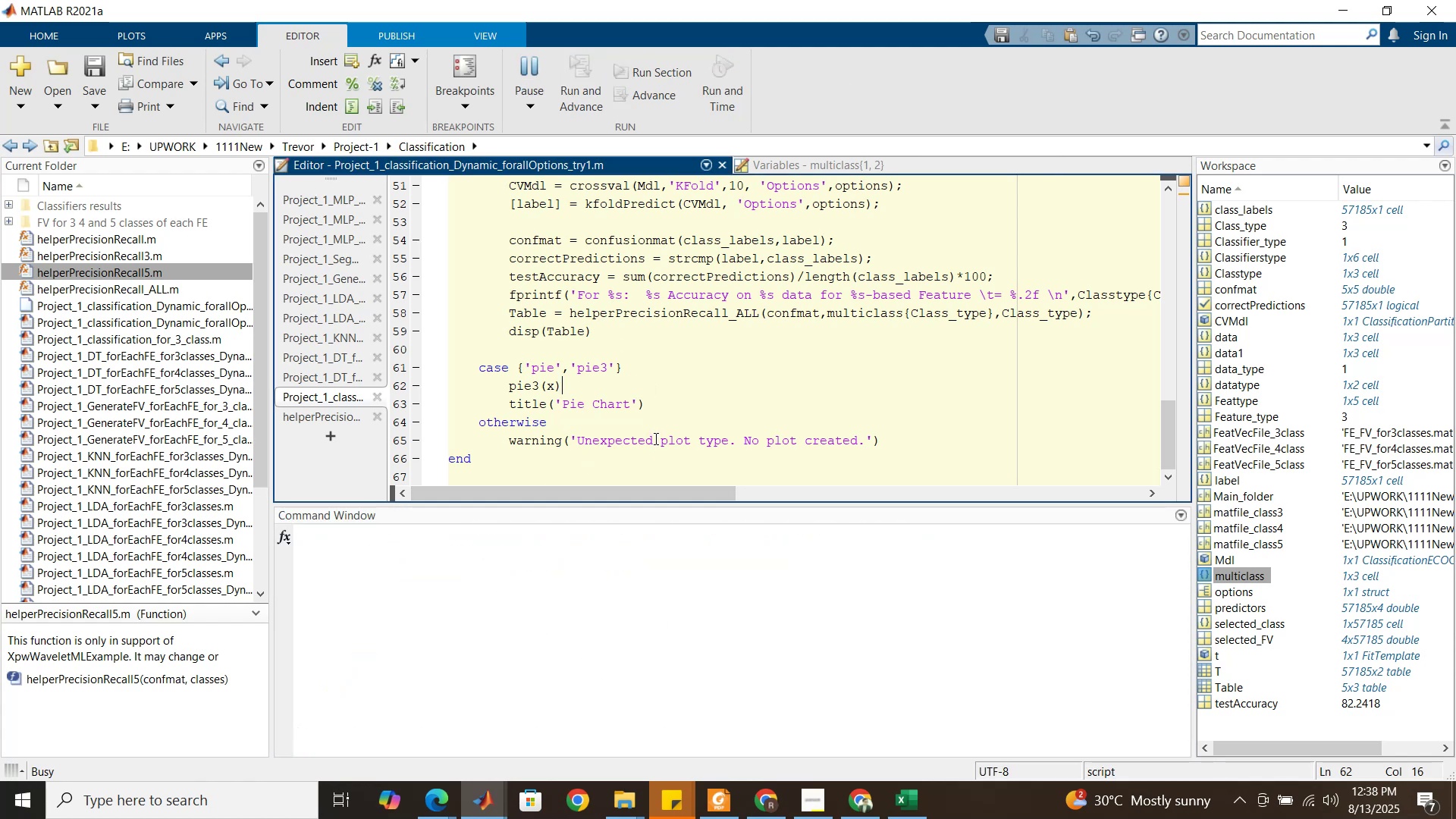 
left_click([618, 578])
 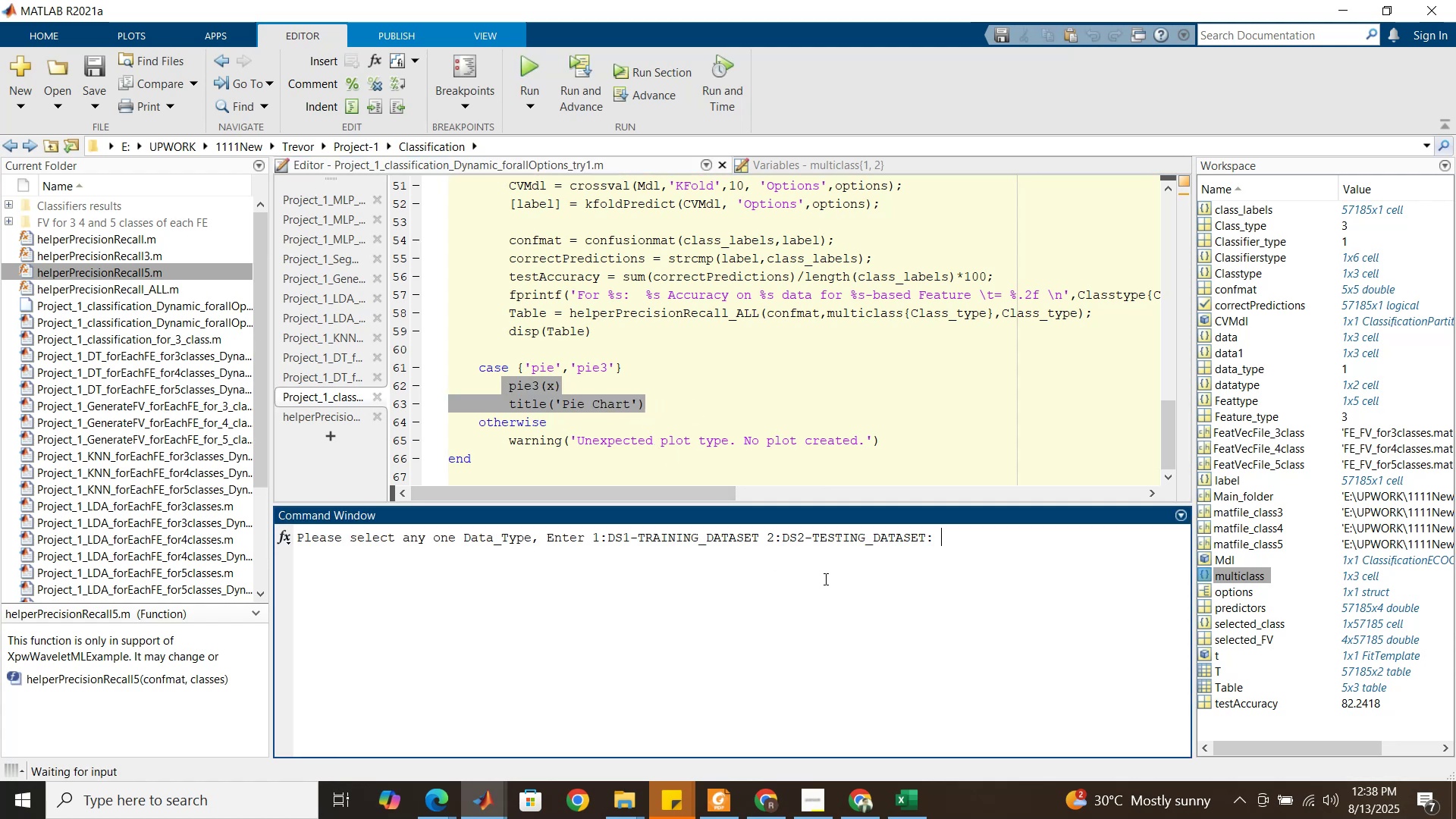 
key(2)
 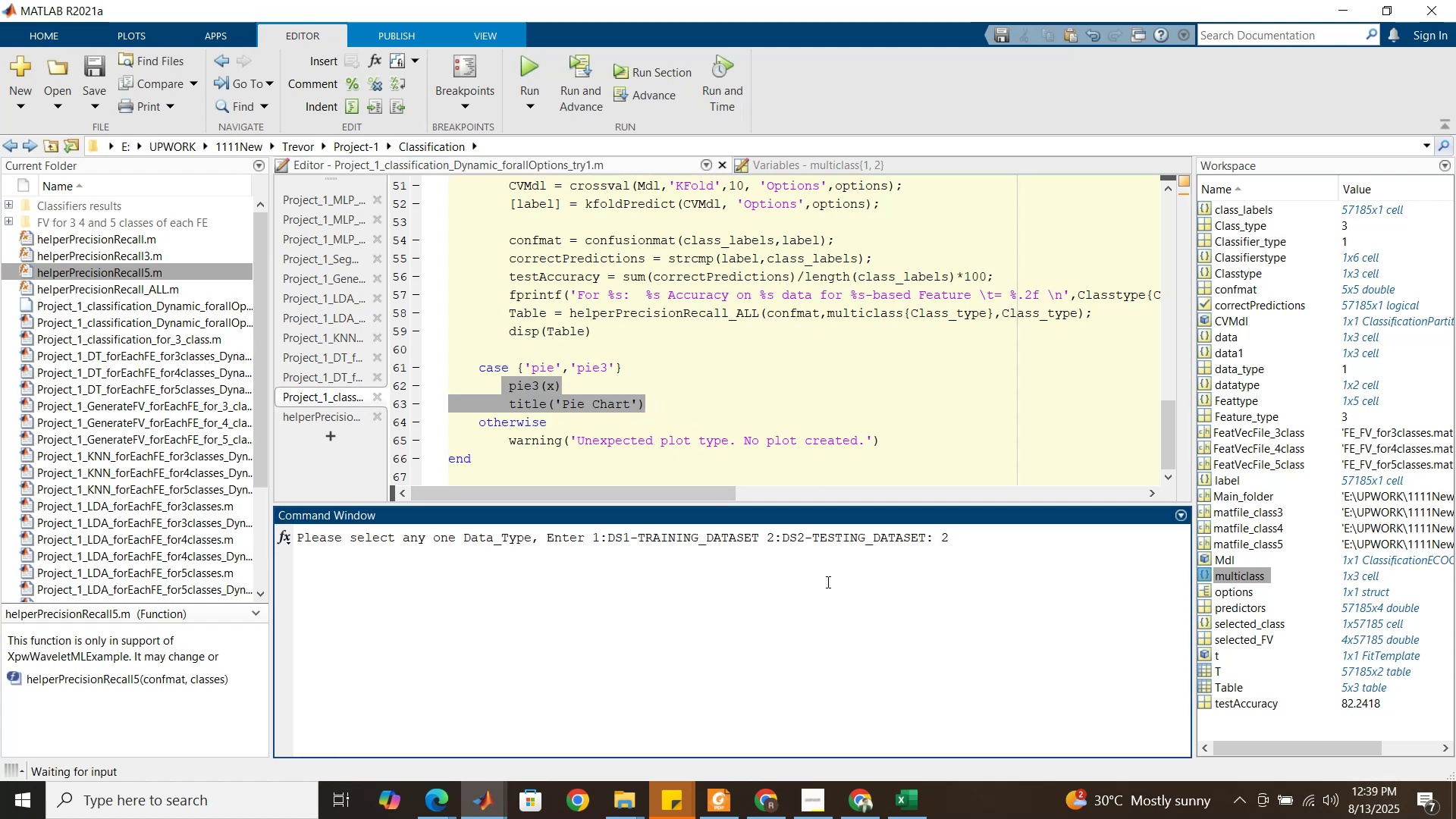 
key(Enter)
 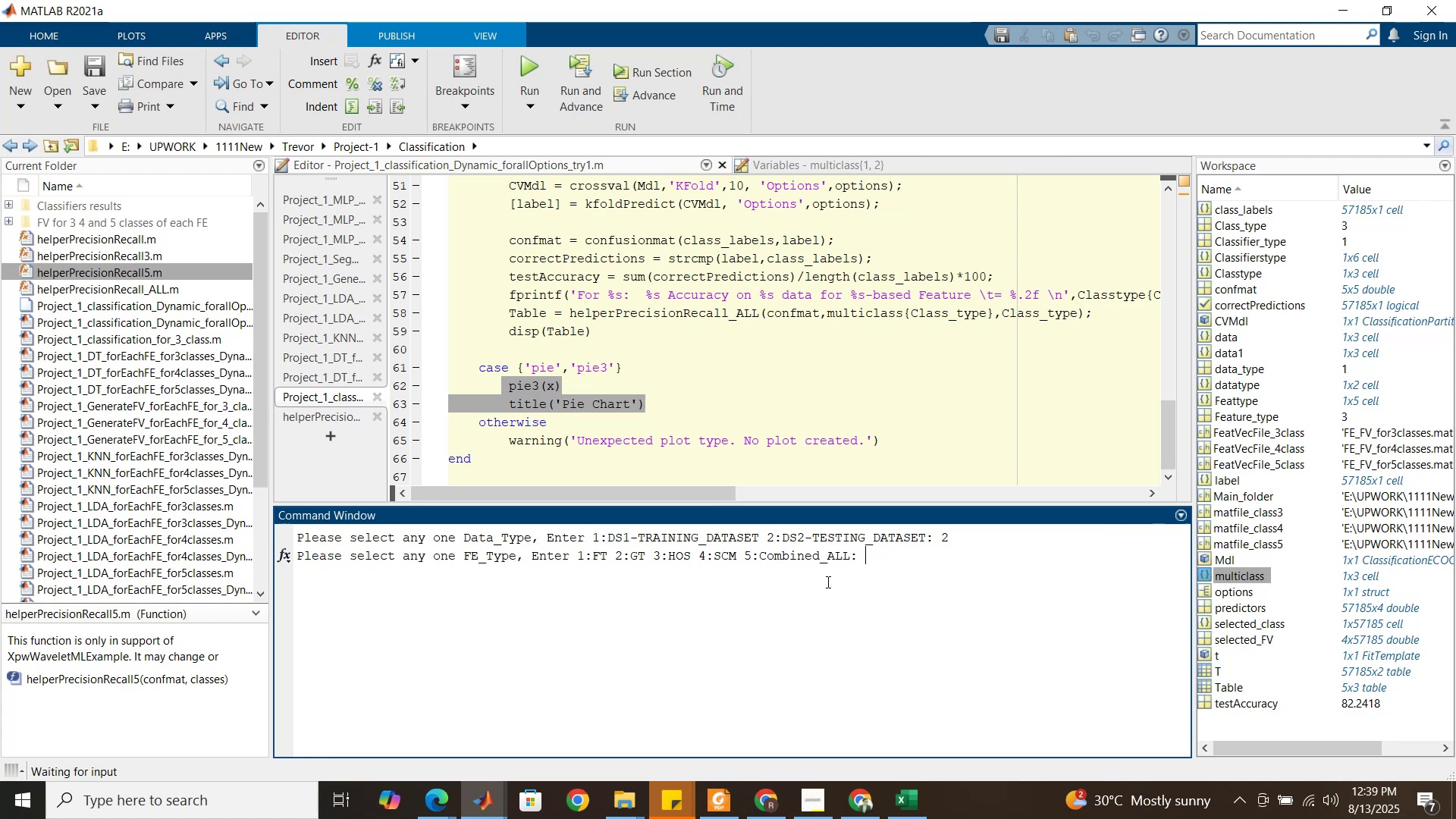 
wait(6.02)
 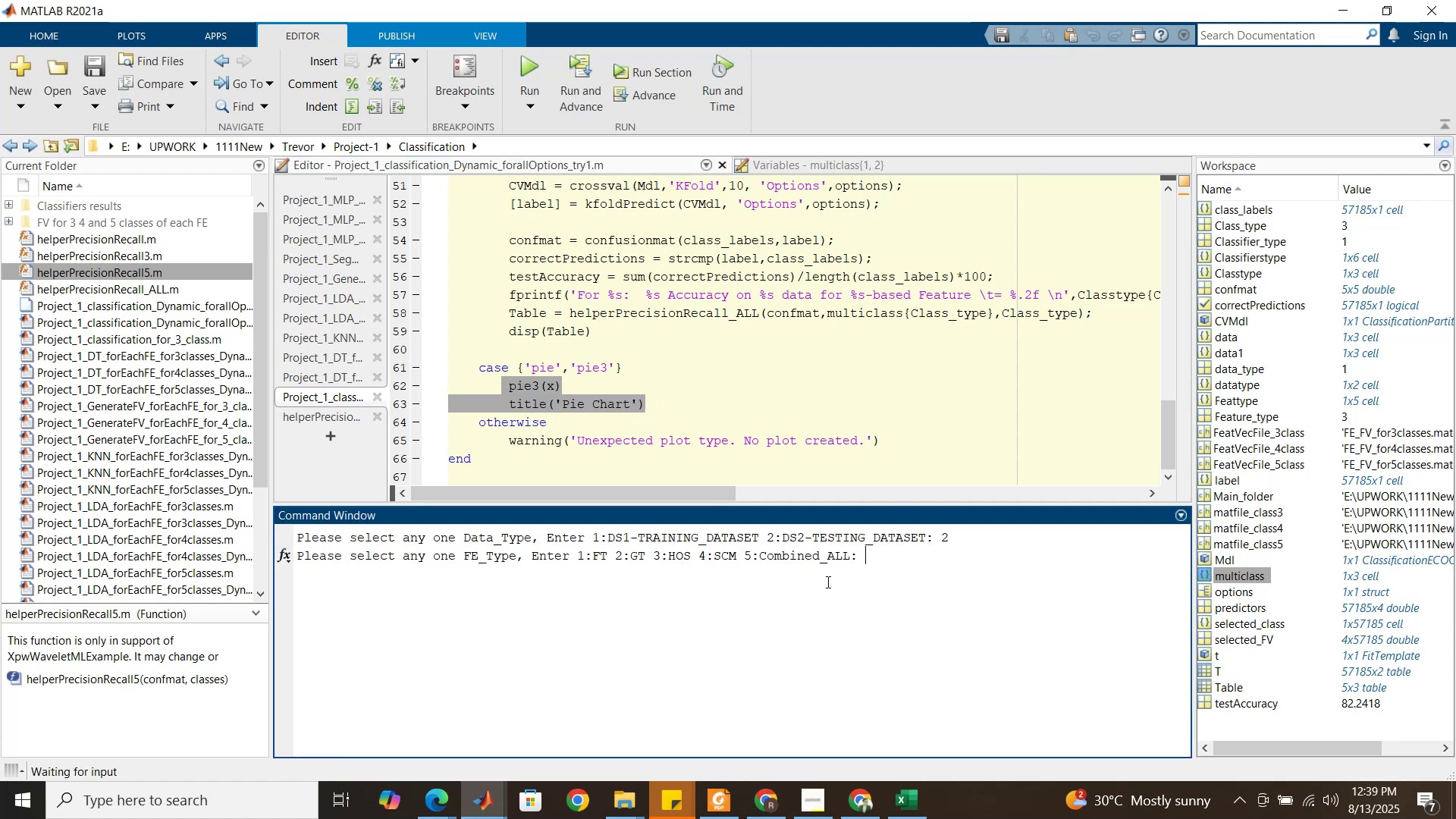 
key(5)
 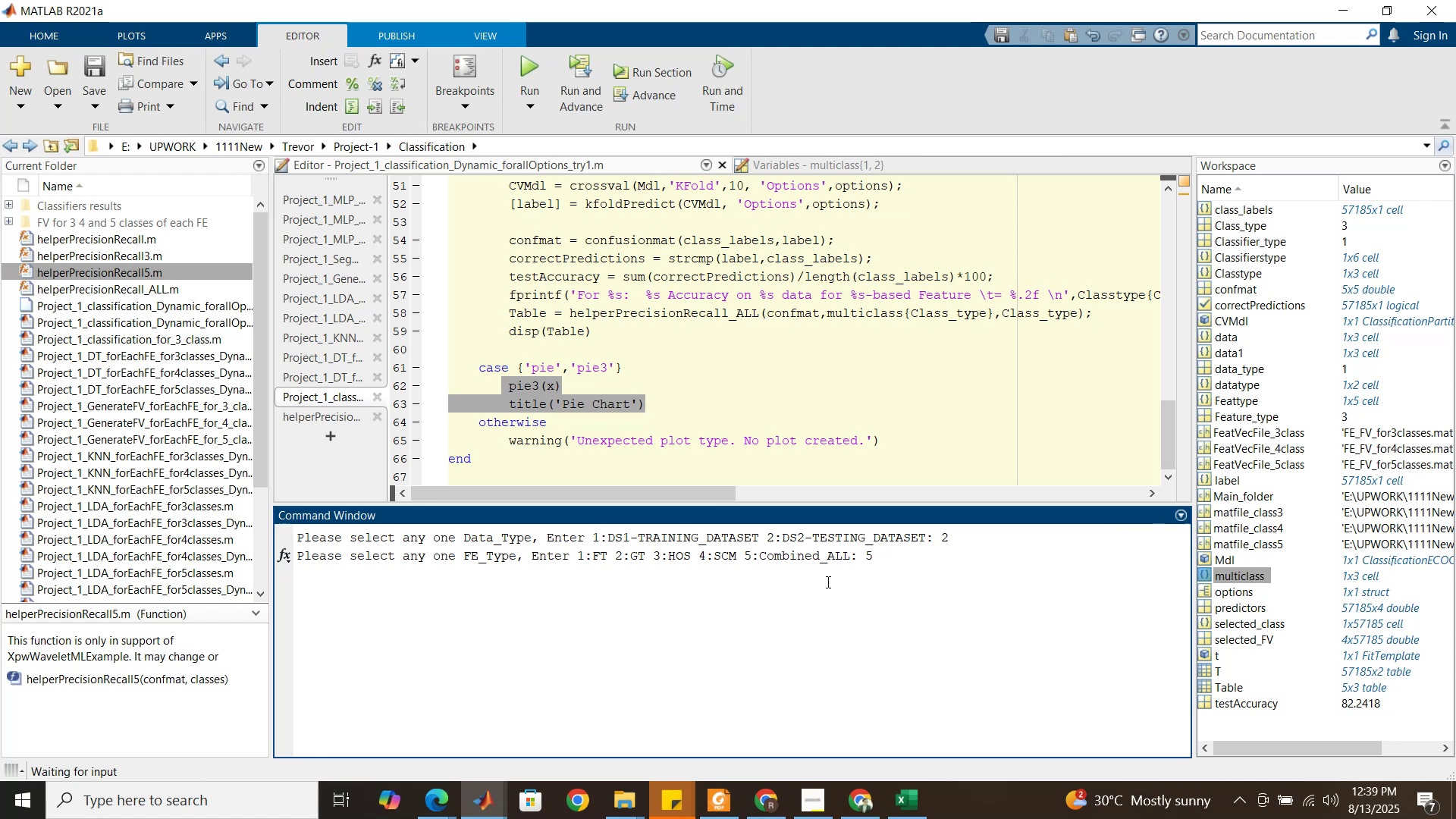 
key(Enter)
 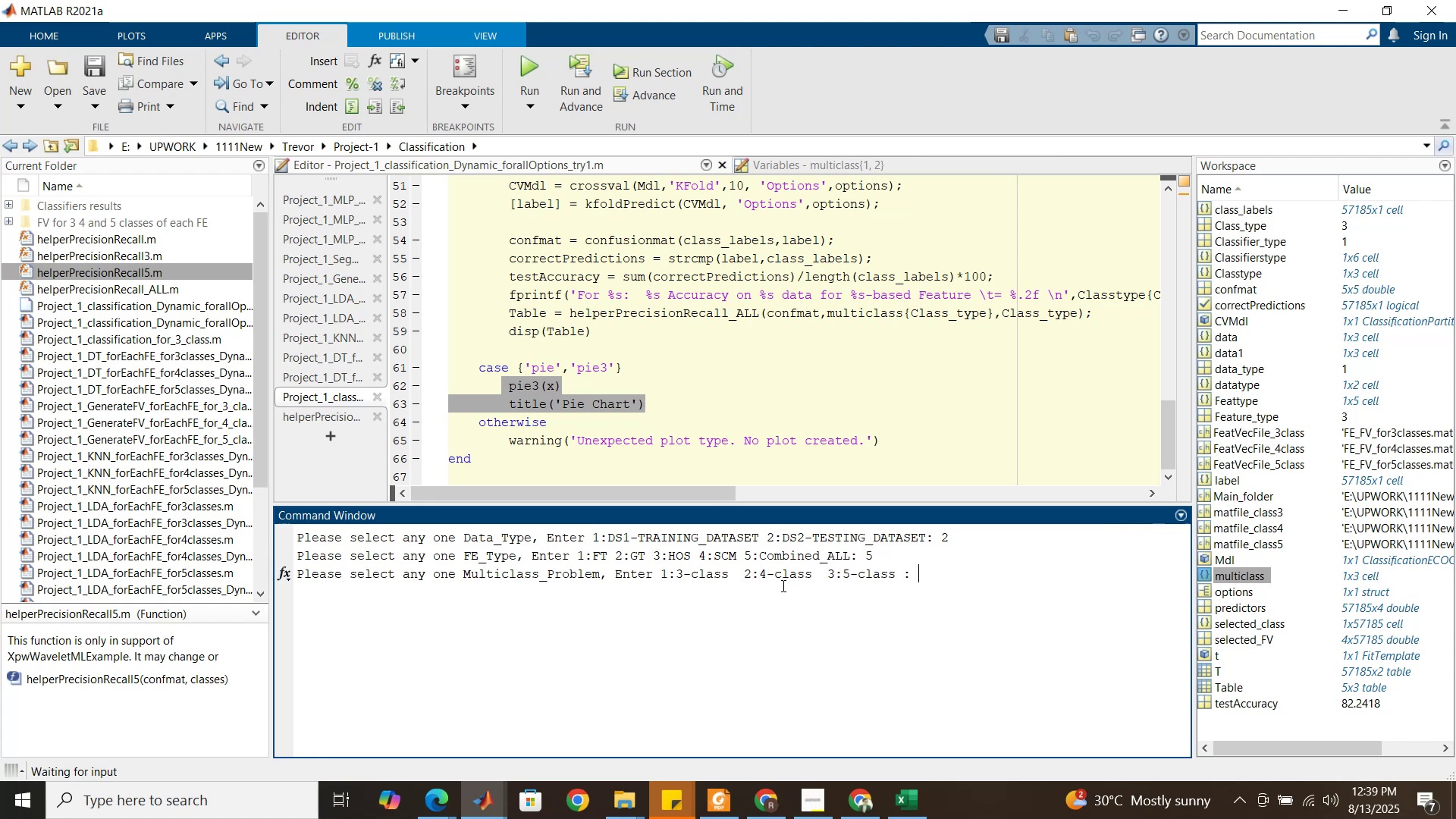 
wait(5.12)
 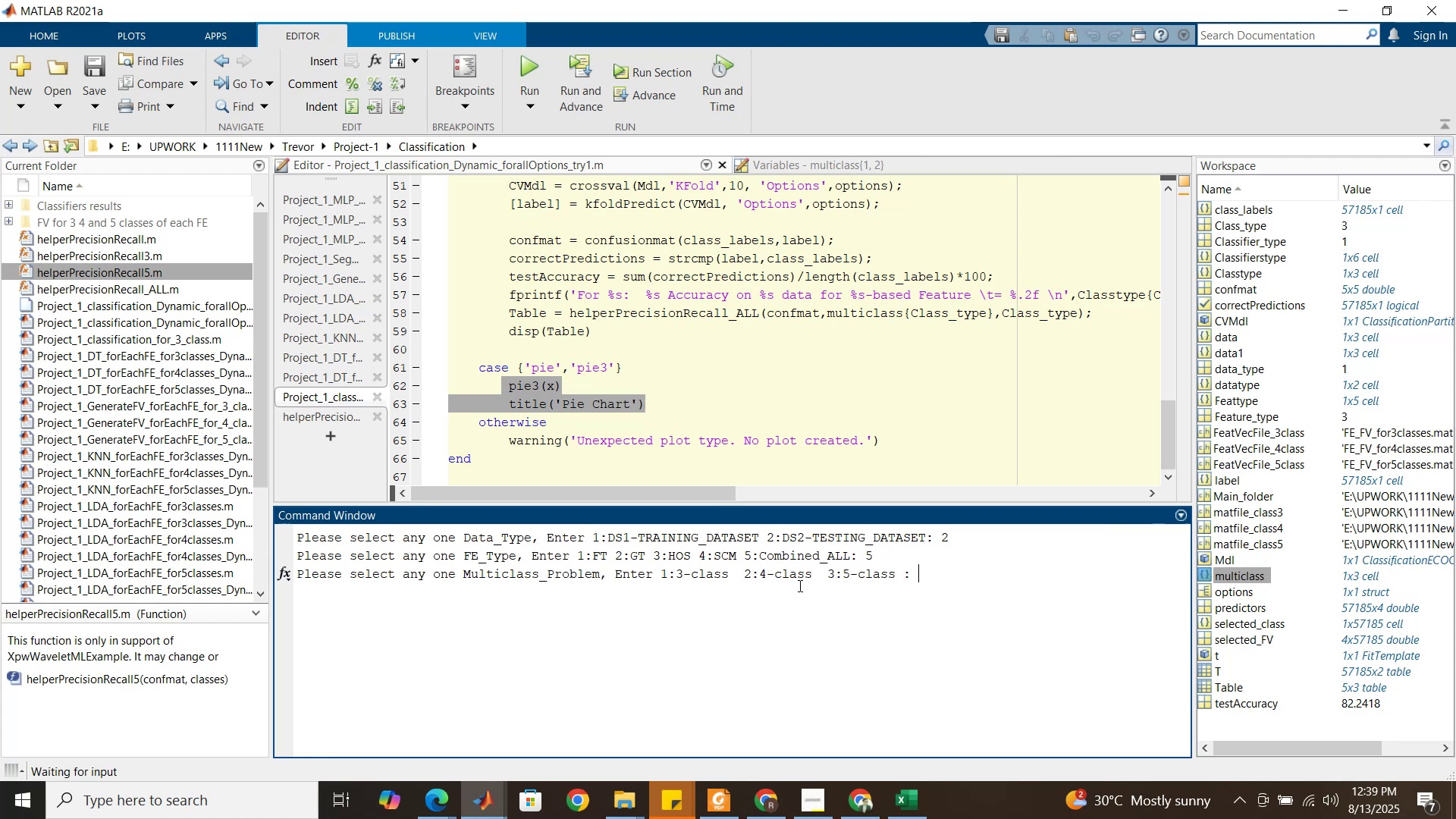 
key(2)
 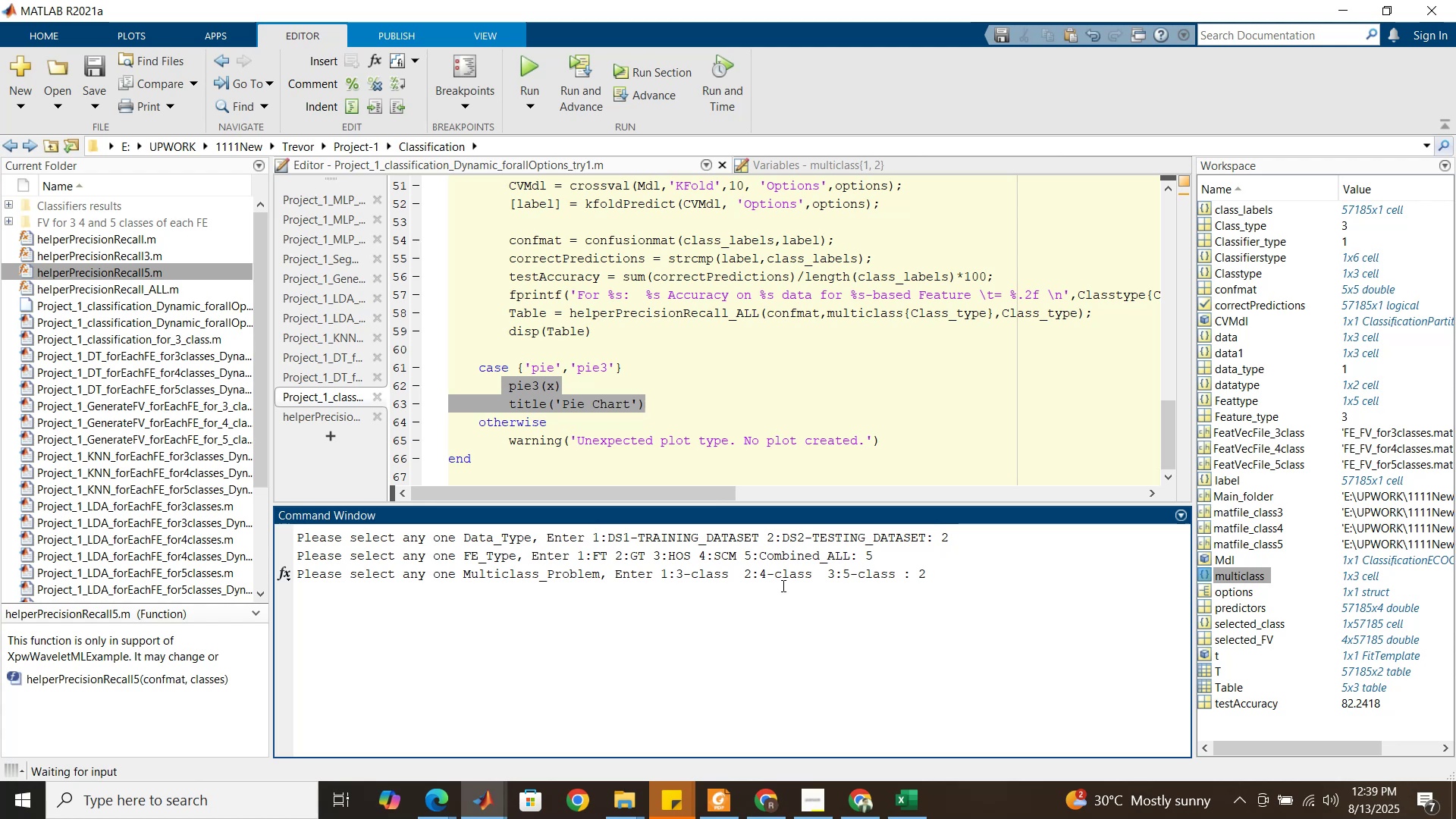 
key(Enter)
 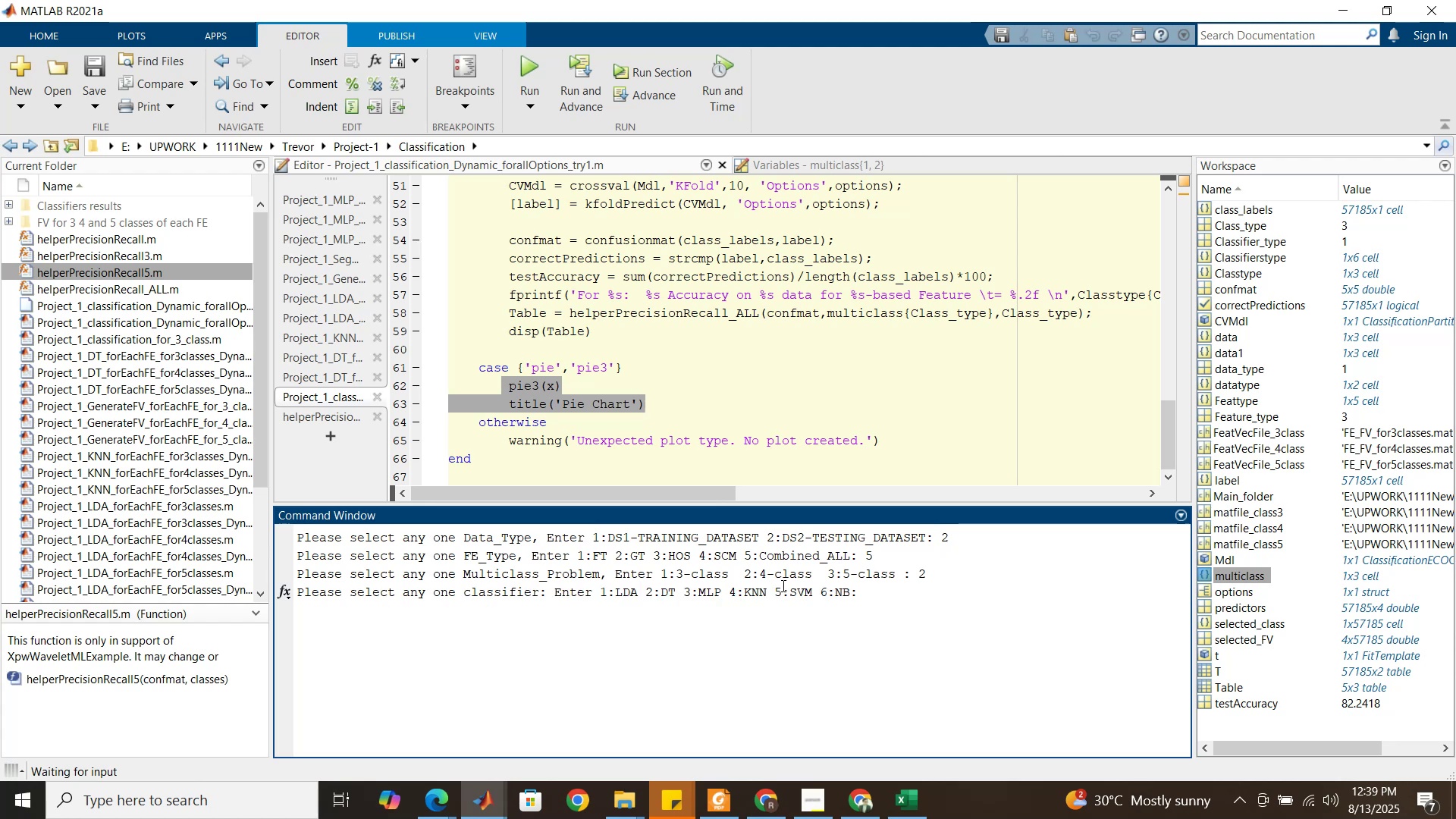 
key(1)
 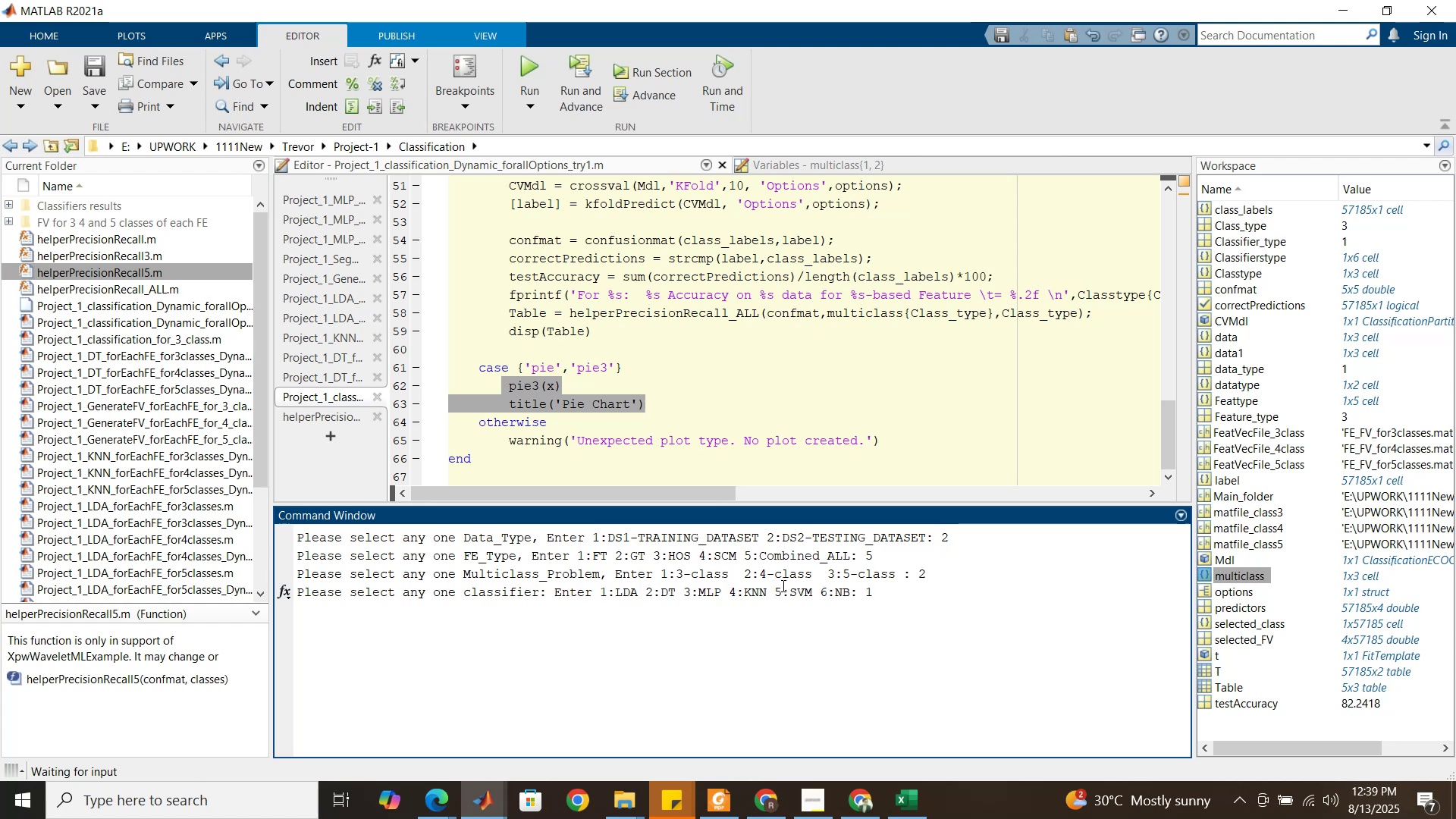 
key(Enter)
 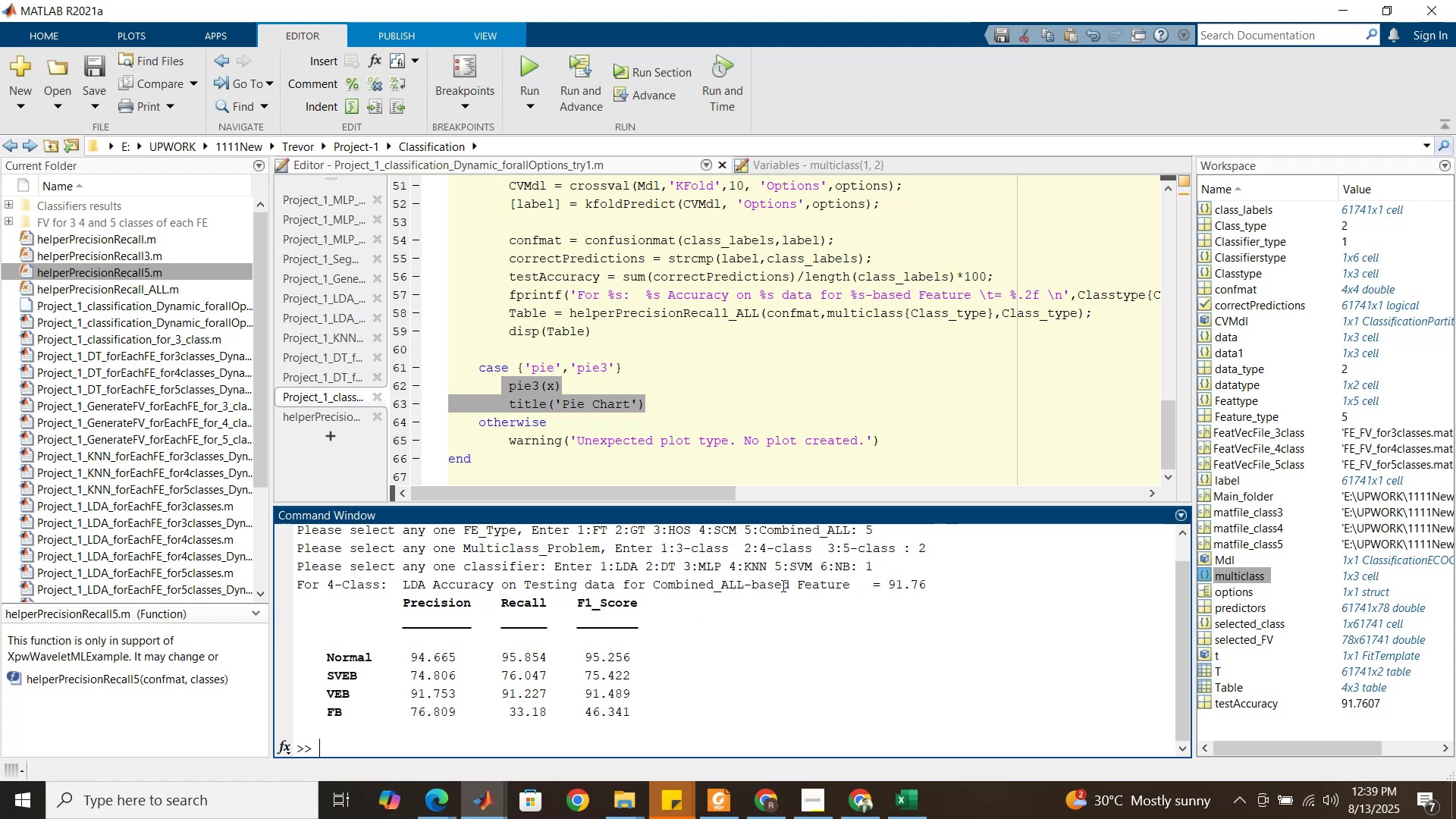 
wait(23.62)
 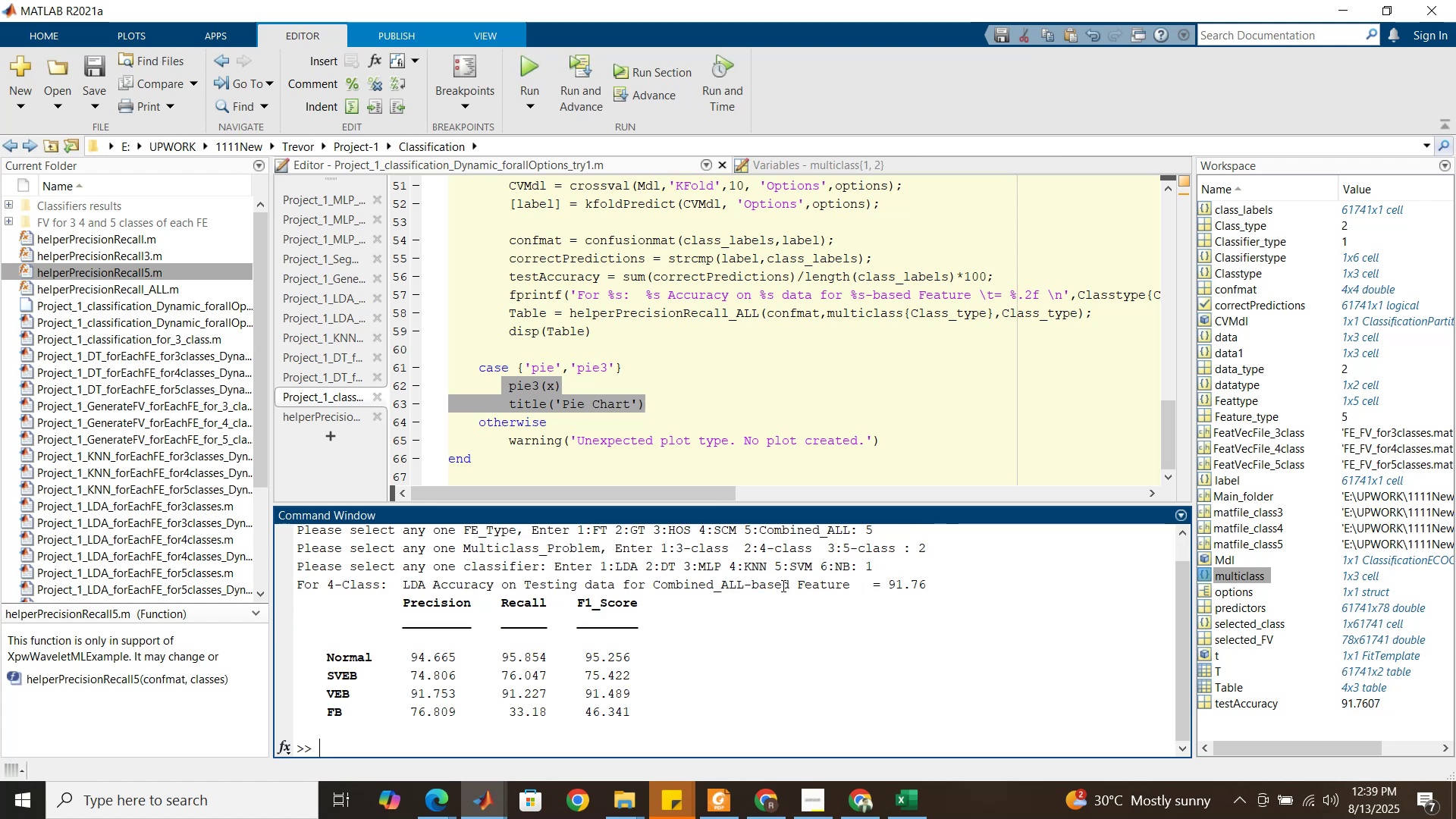 
scroll: coordinate [583, 617], scroll_direction: up, amount: 1.0
 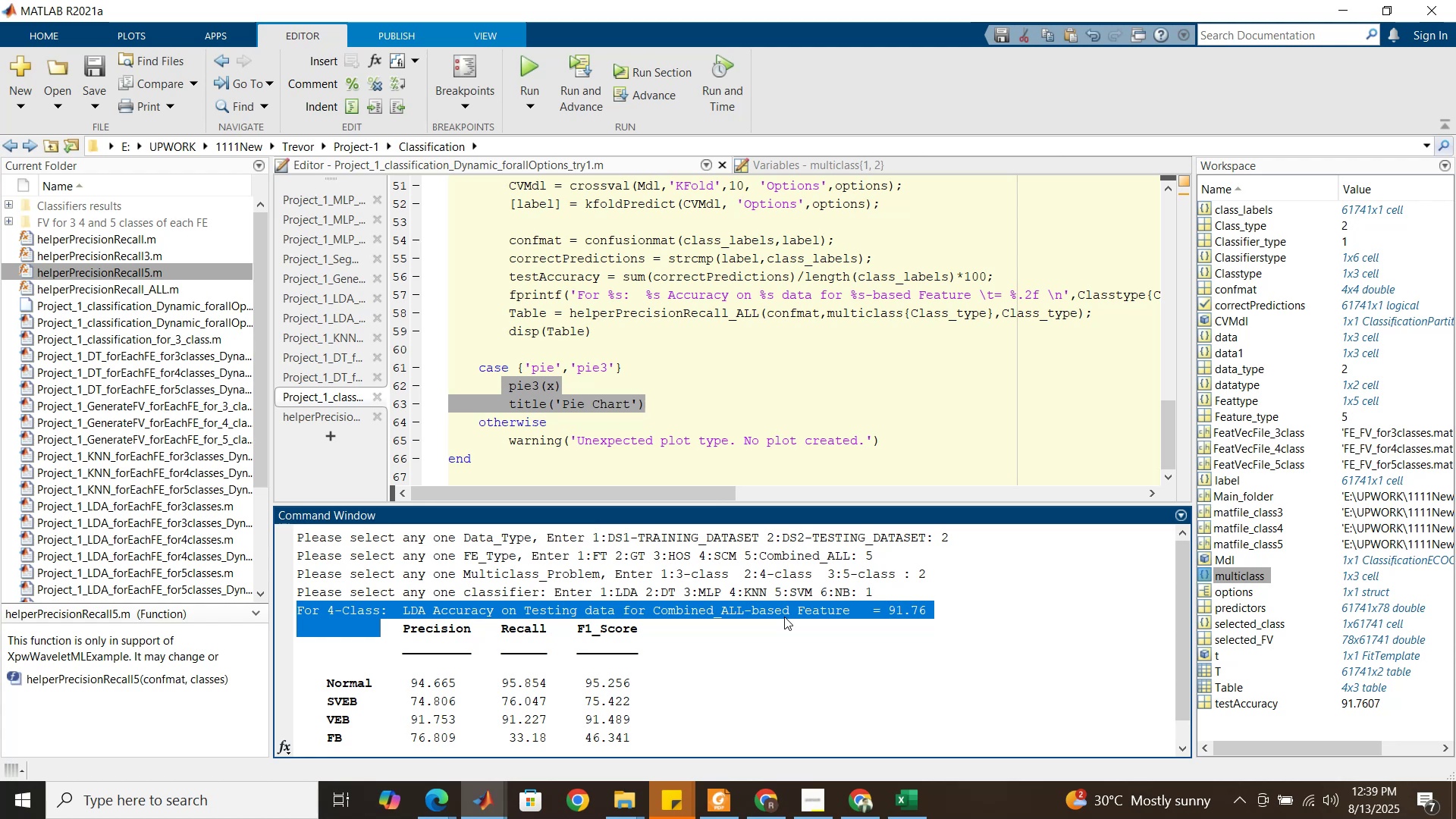 
wait(21.34)
 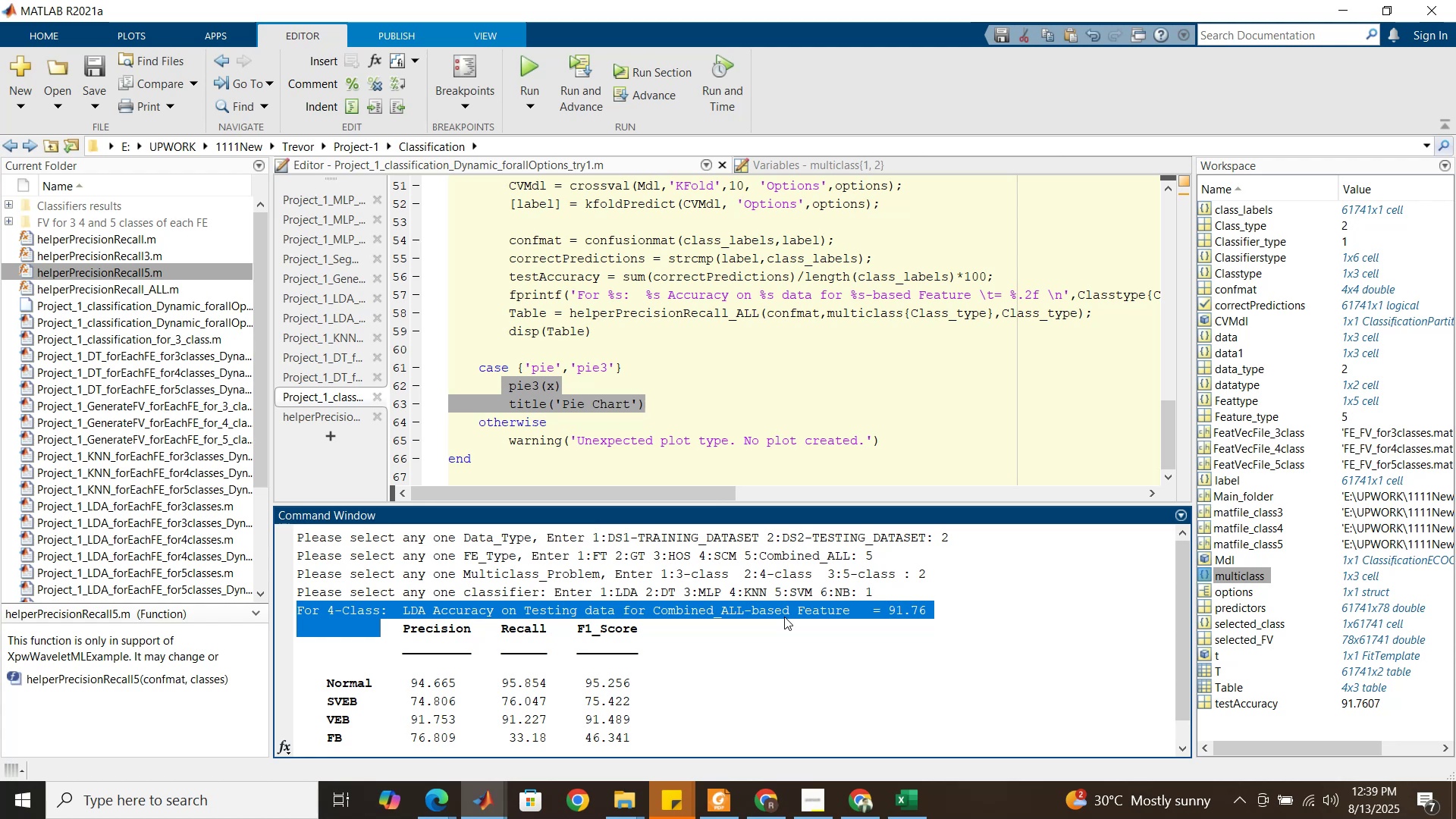 
left_click([780, 649])
 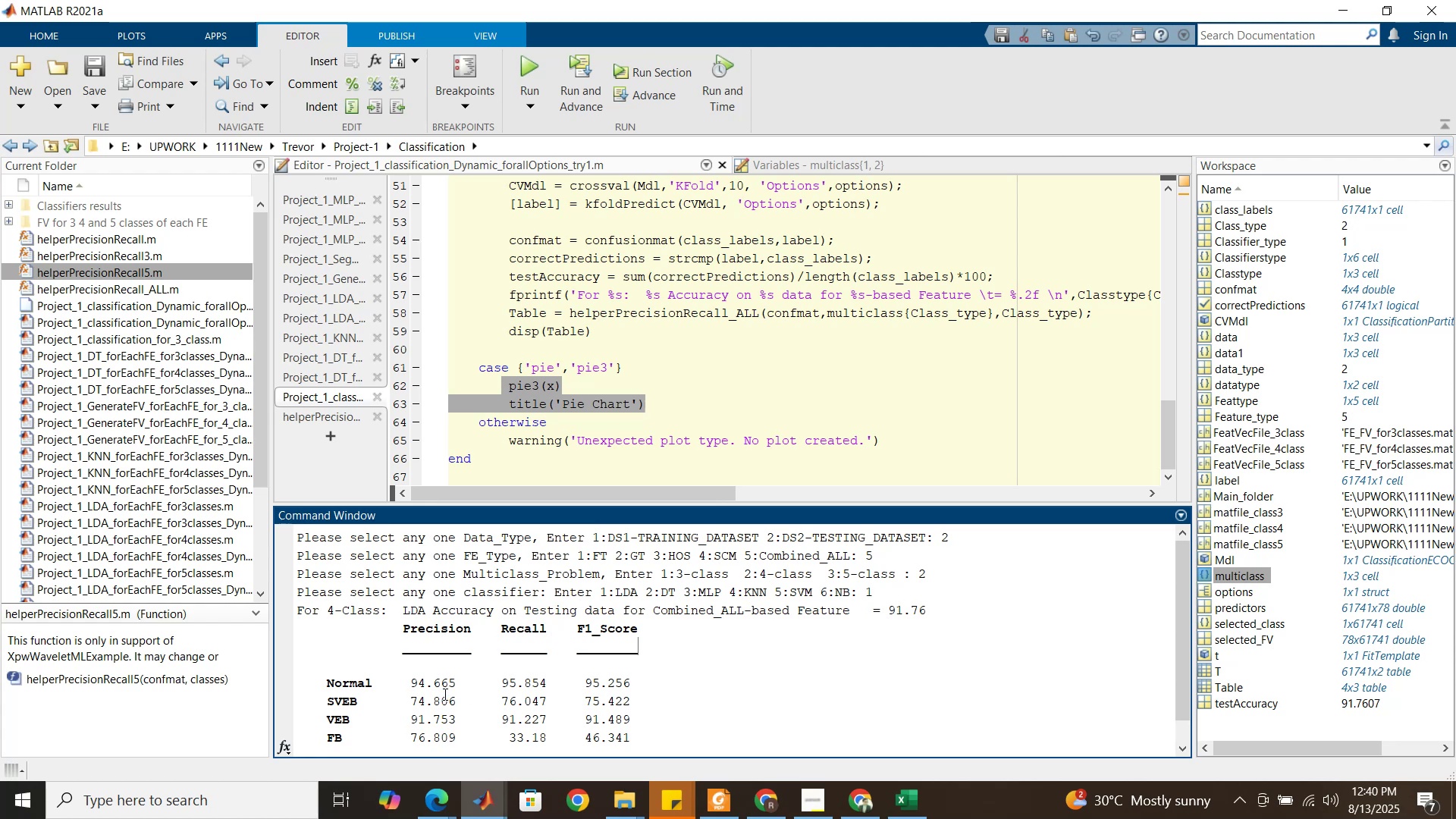 
scroll: coordinate [443, 694], scroll_direction: down, amount: 1.0
 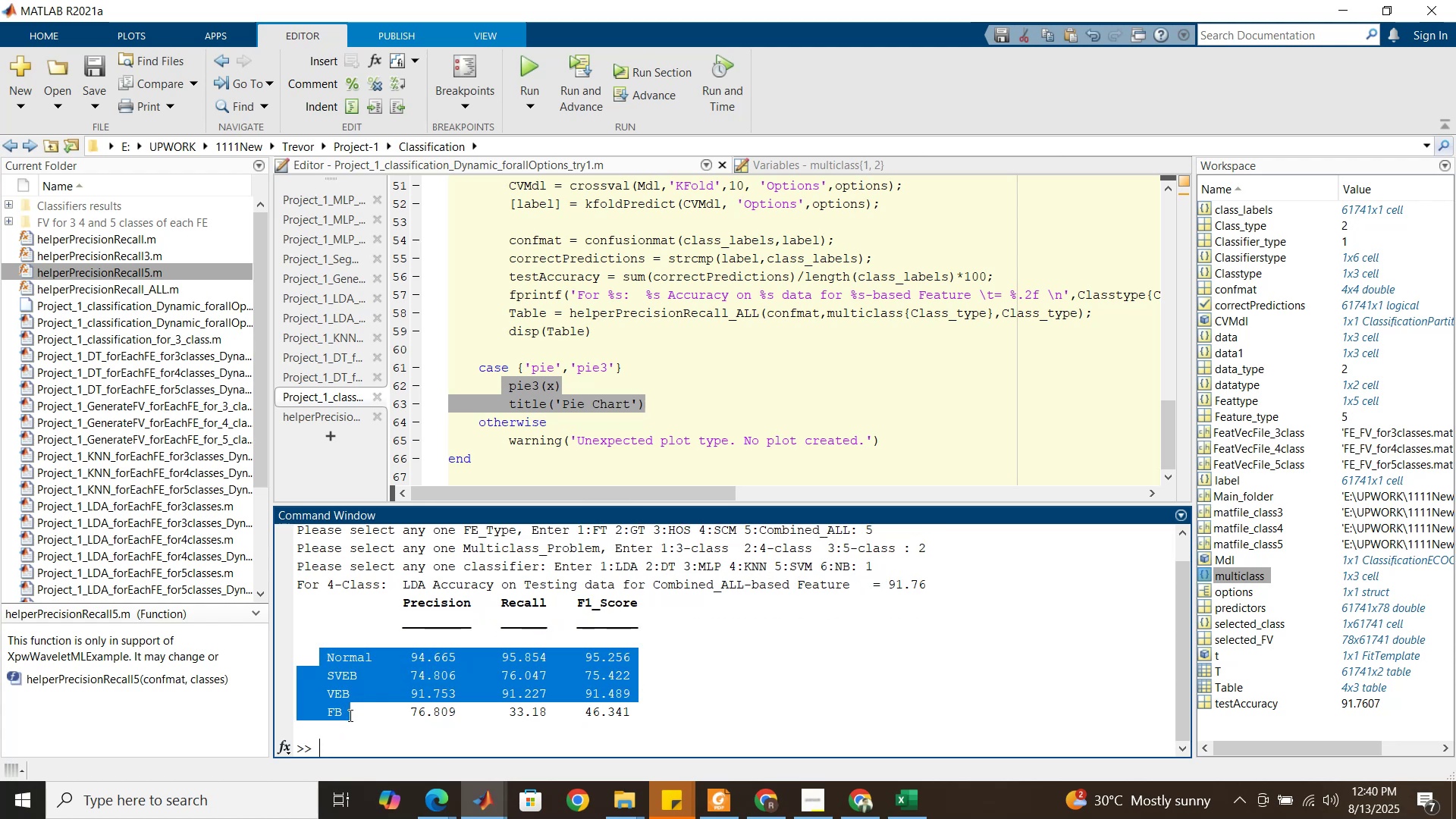 
left_click([500, 708])
 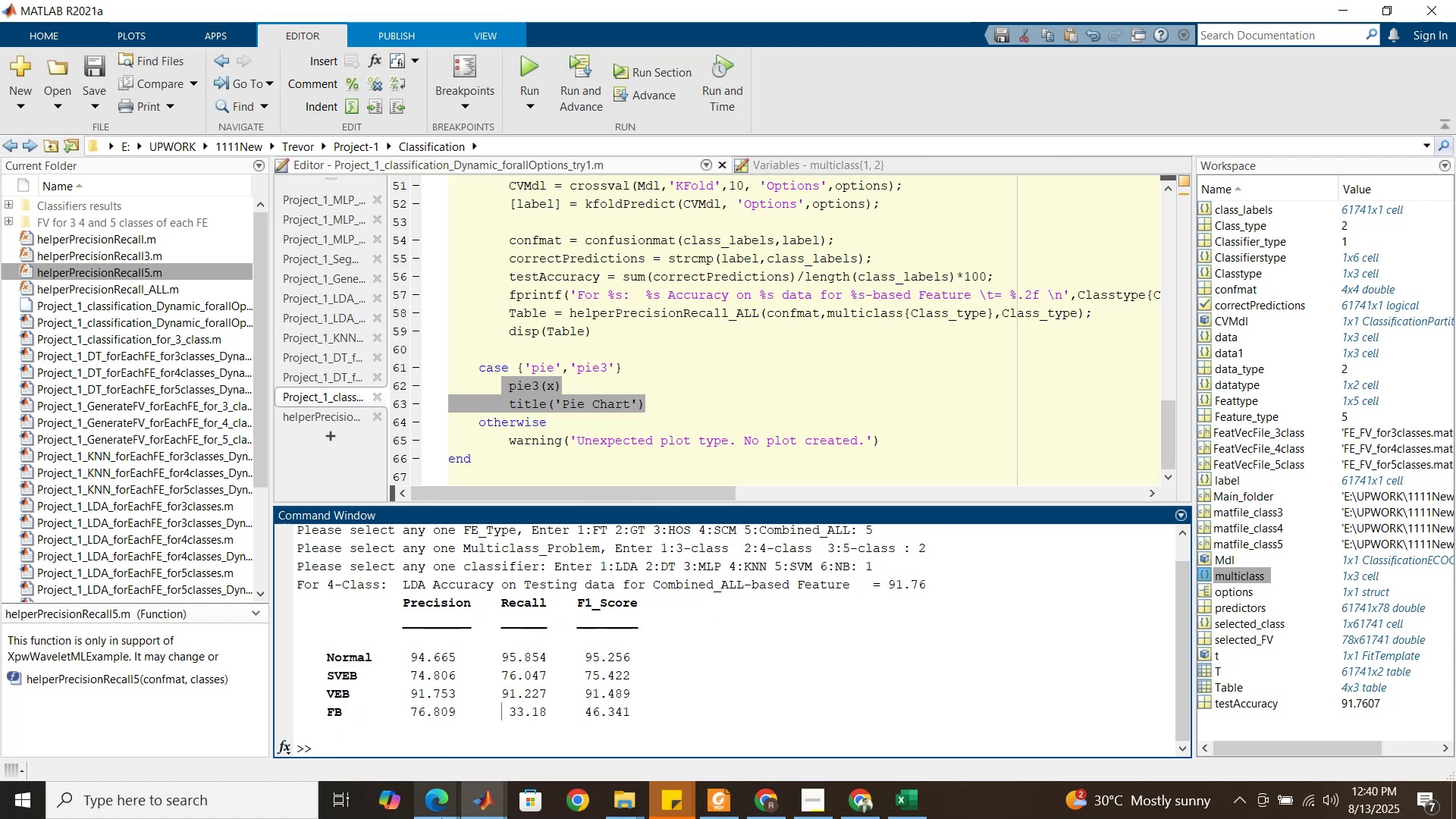 
left_click([489, 801])
 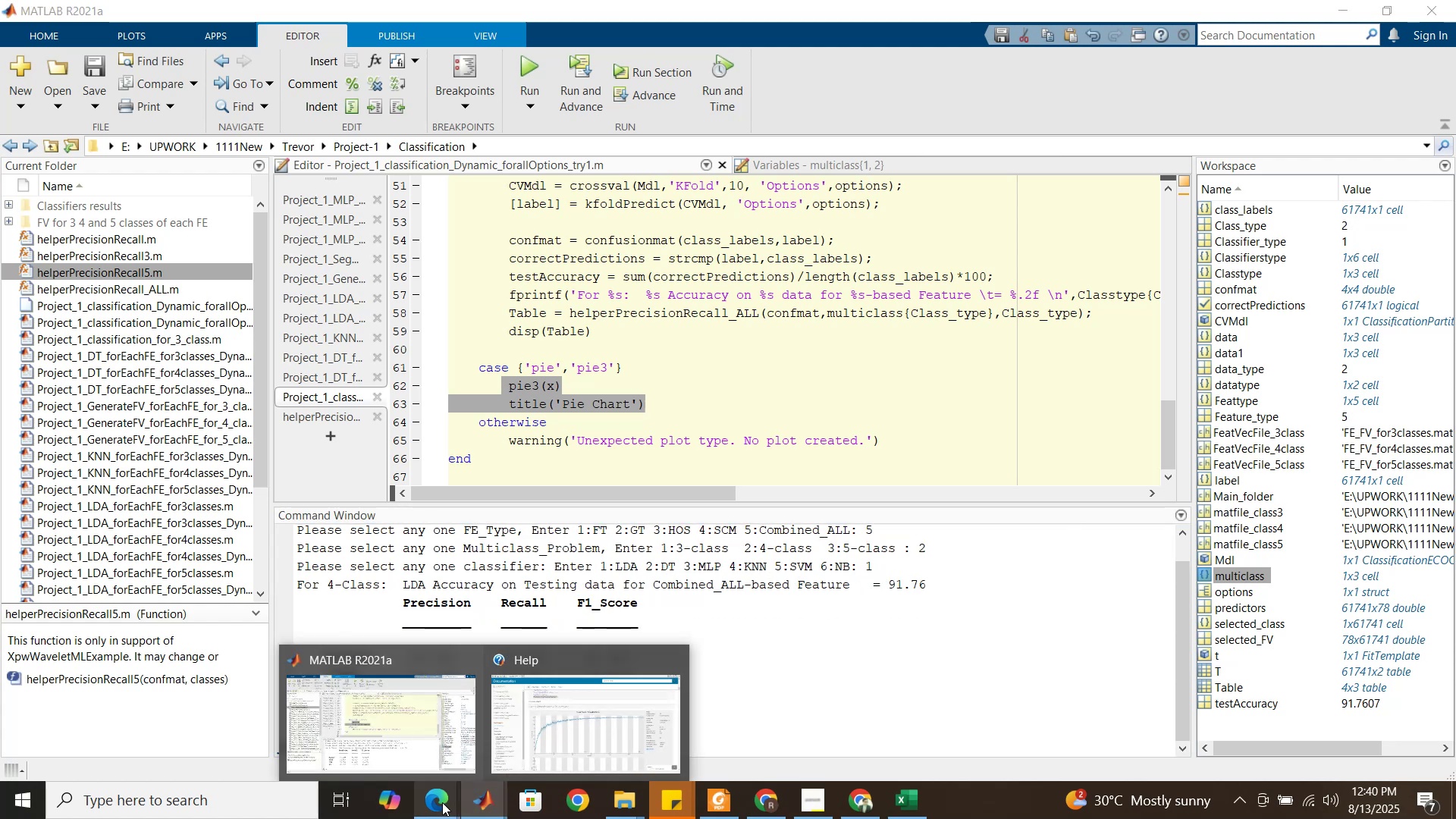 
left_click([442, 802])
 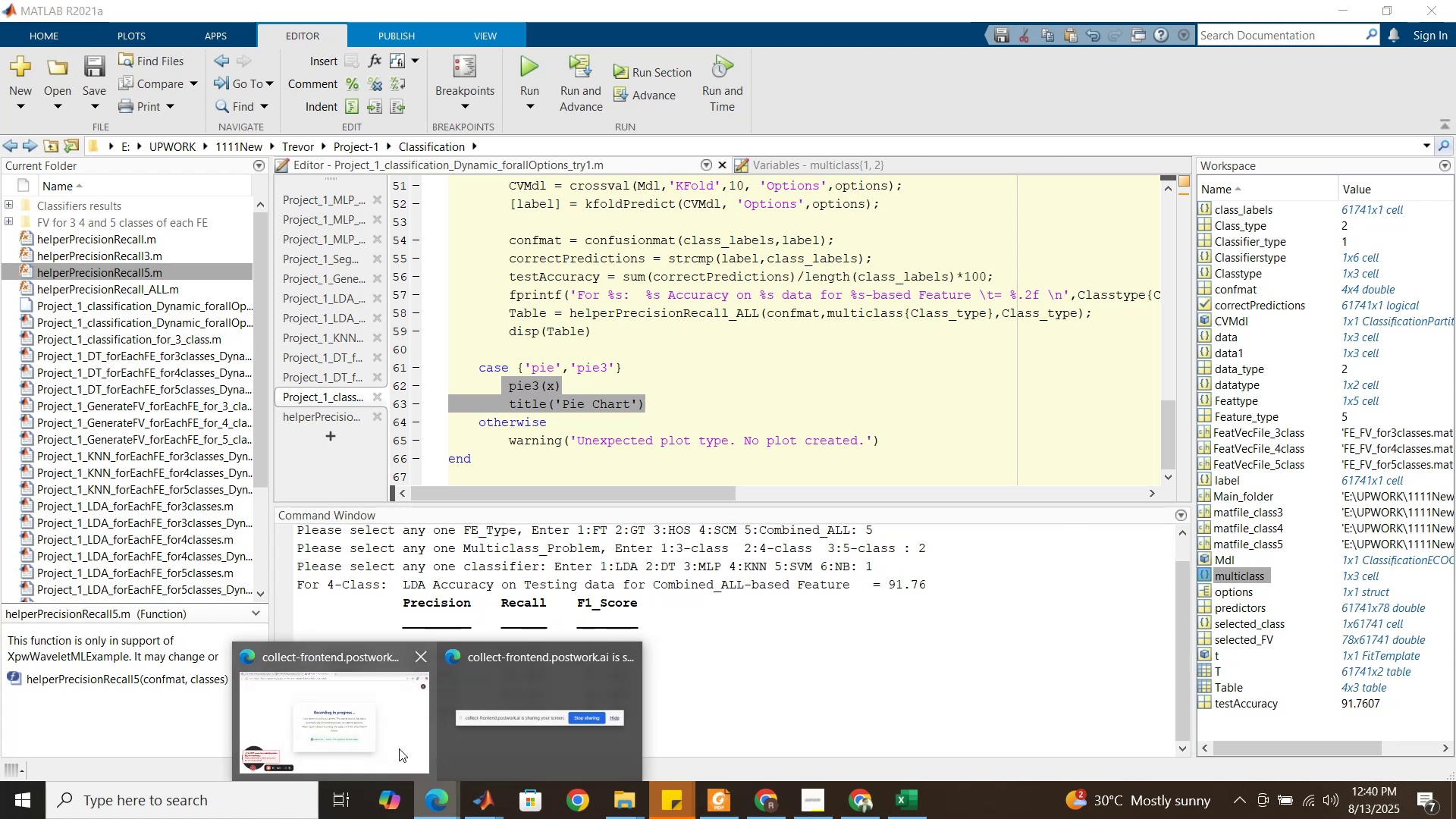 
left_click([394, 740])
 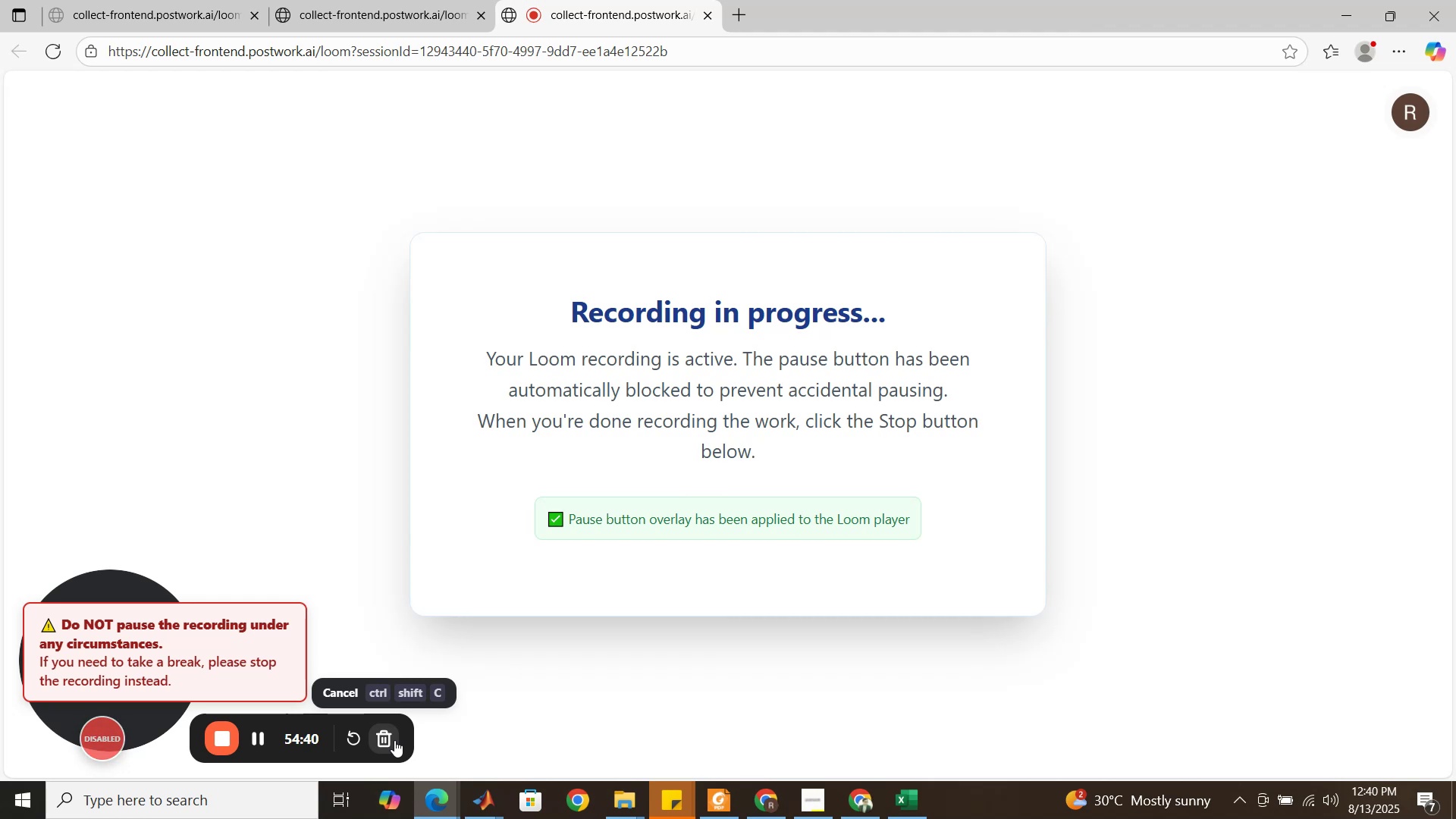 
wait(8.38)
 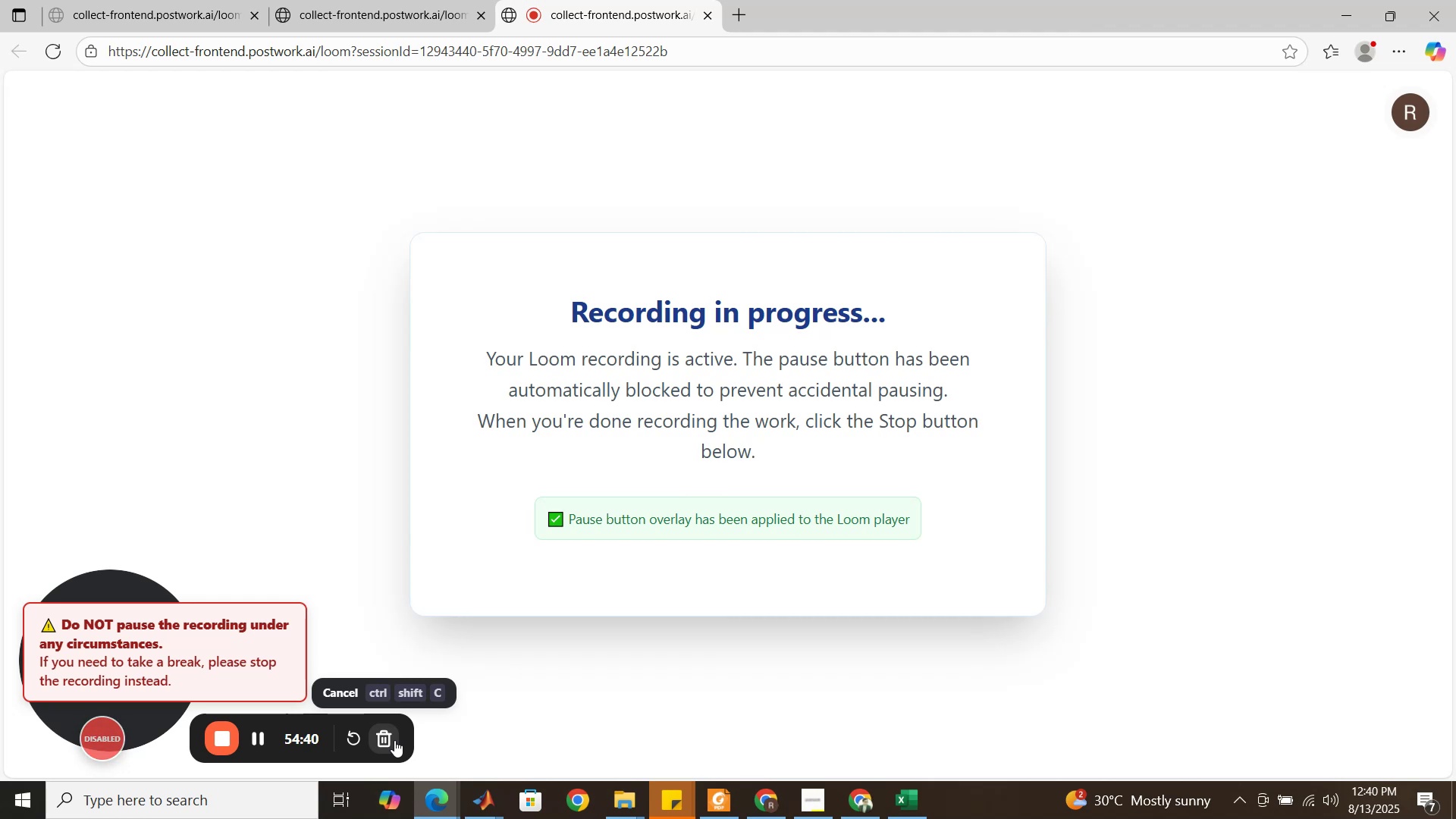 
left_click([494, 811])
 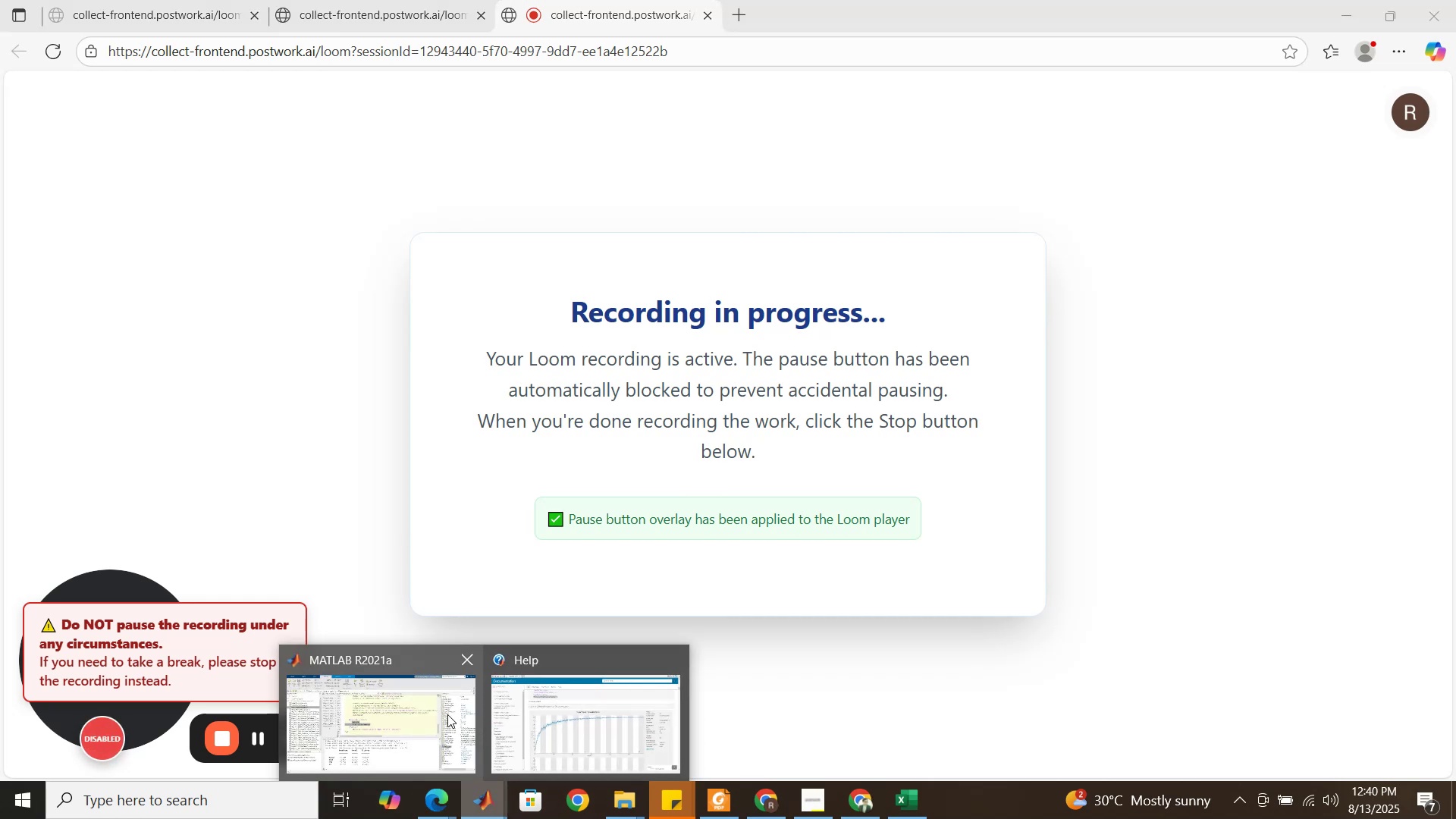 
left_click([447, 714])
 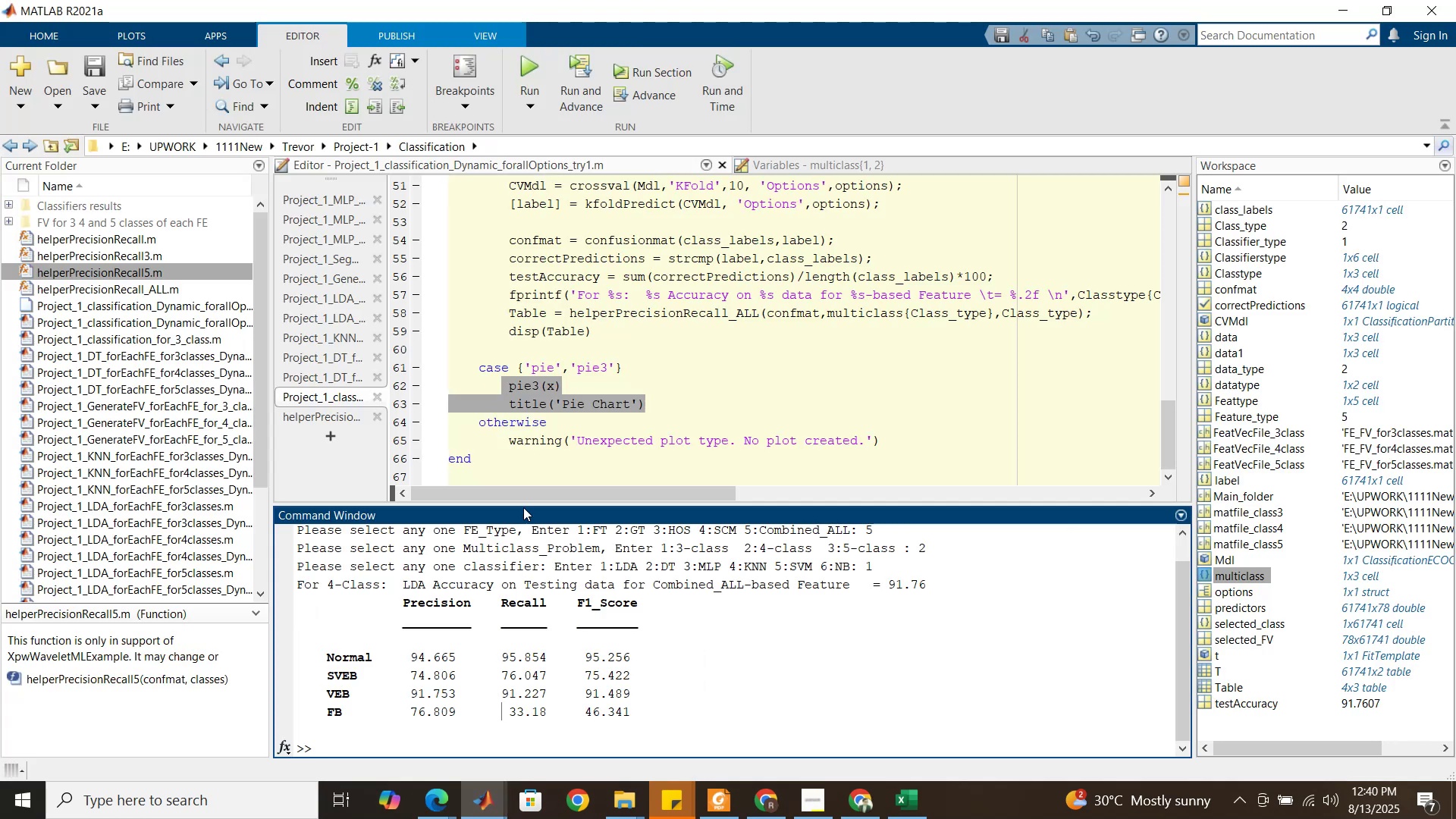 
scroll: coordinate [541, 452], scroll_direction: down, amount: 2.0
 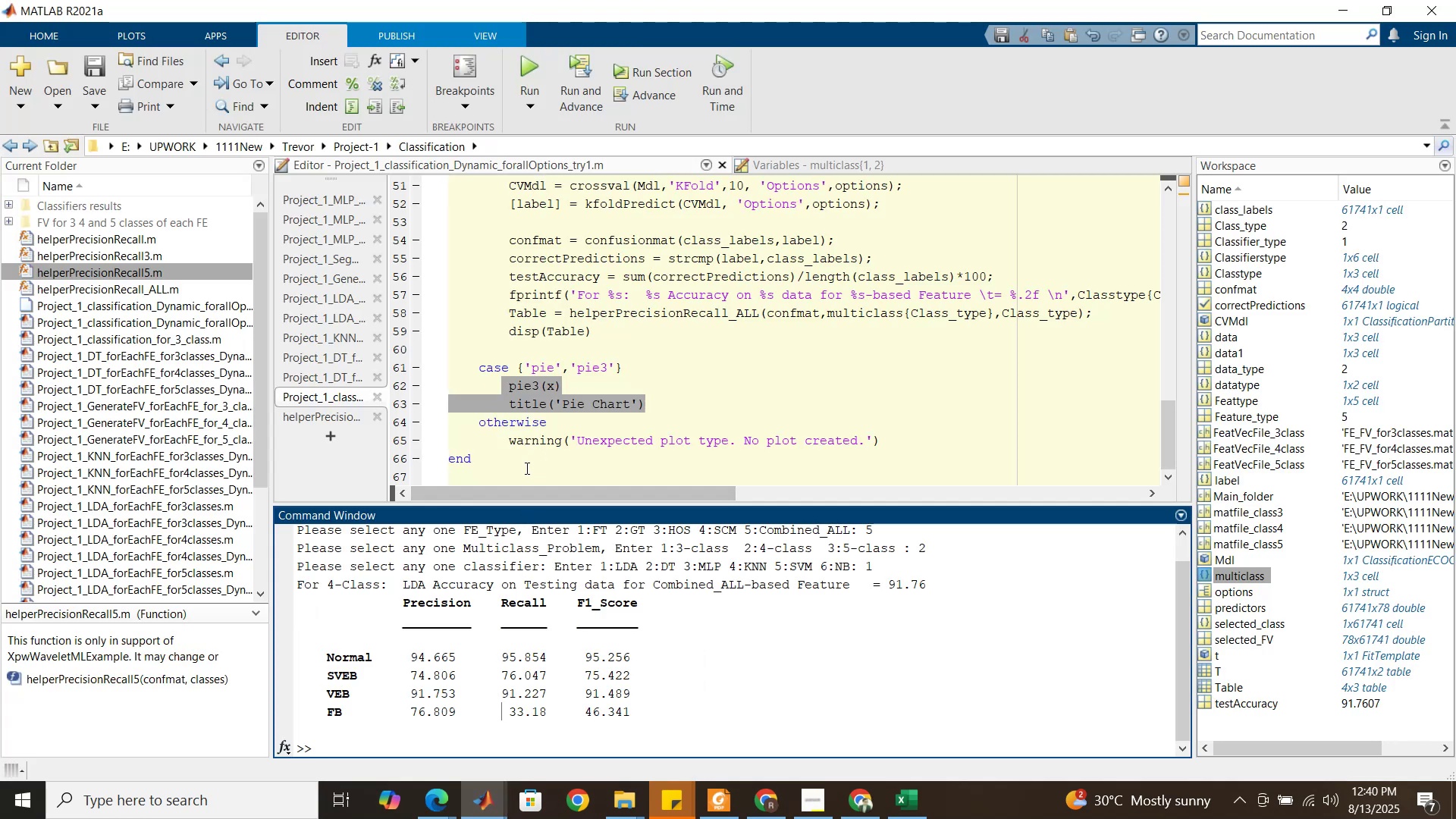 
left_click([526, 469])
 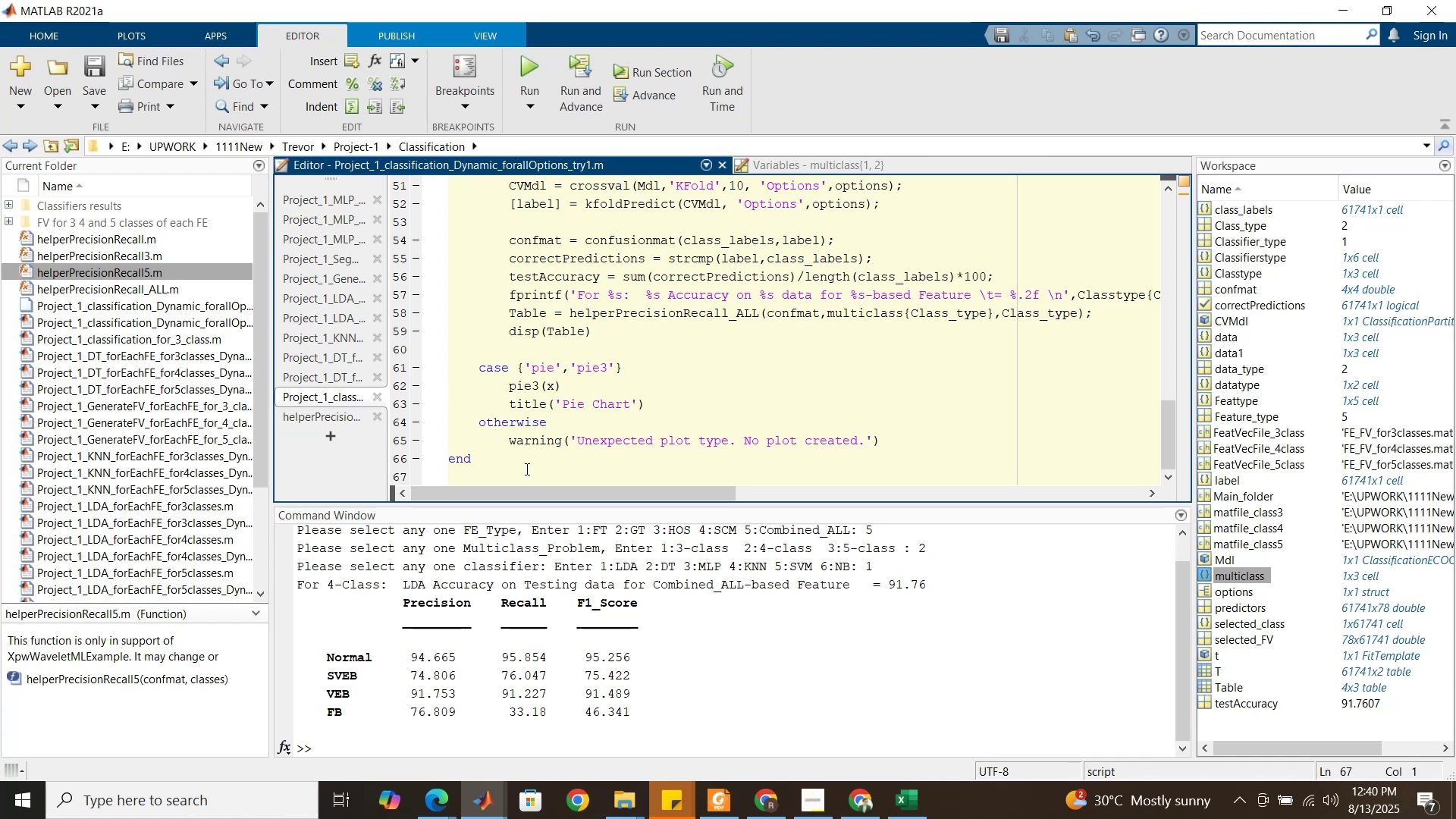 
type(%%)
 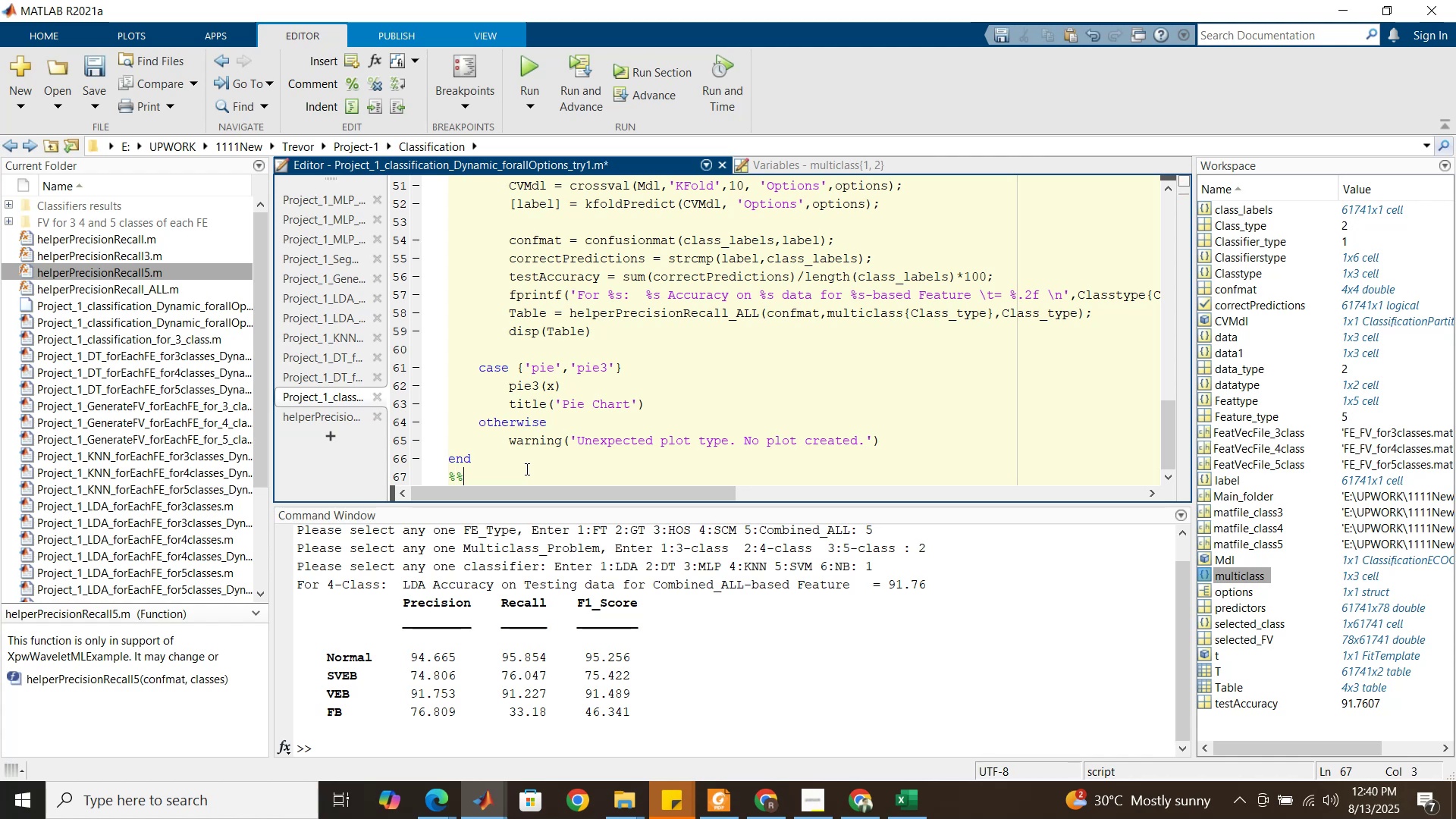 
key(Enter)
 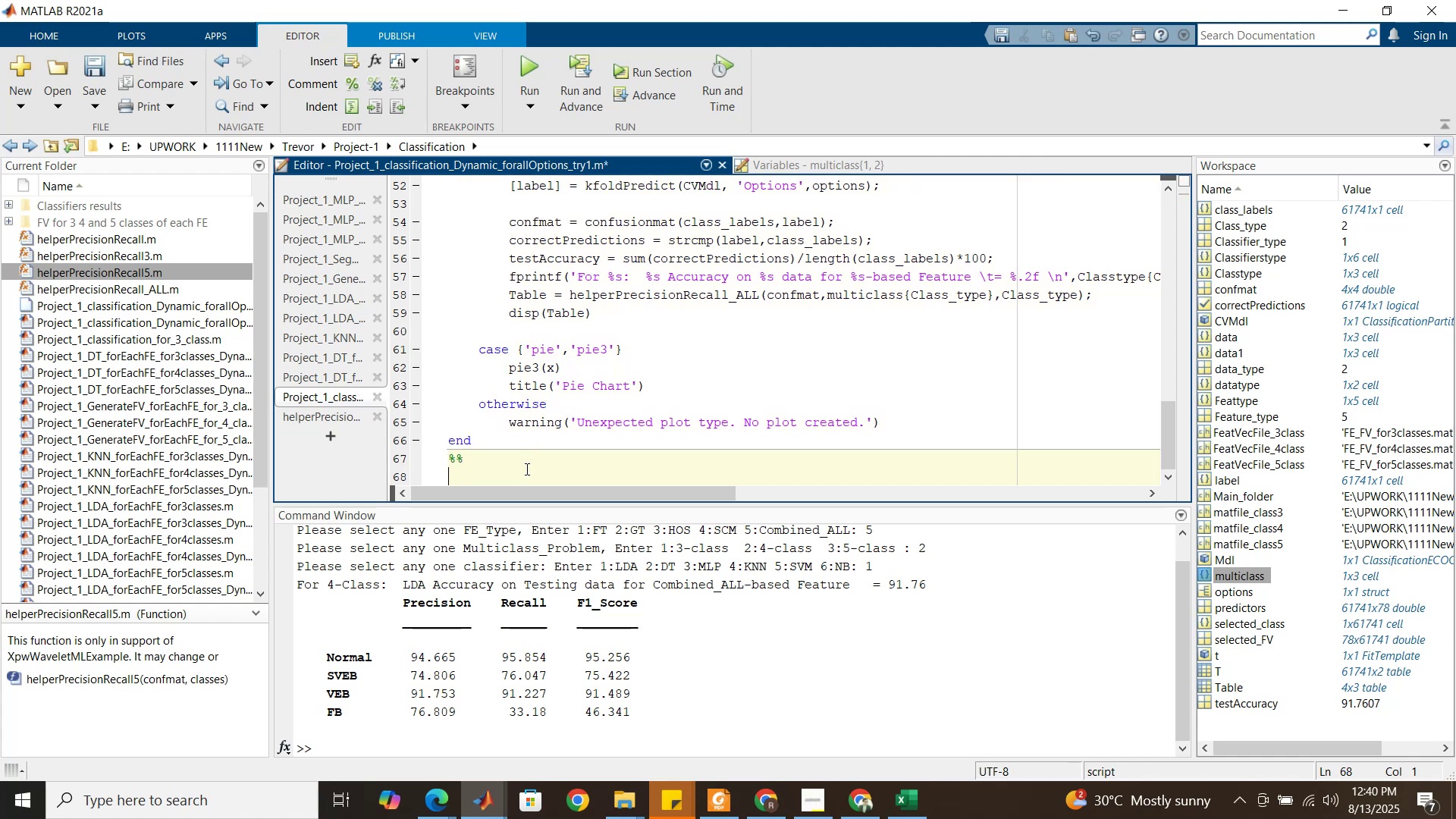 
key(Enter)
 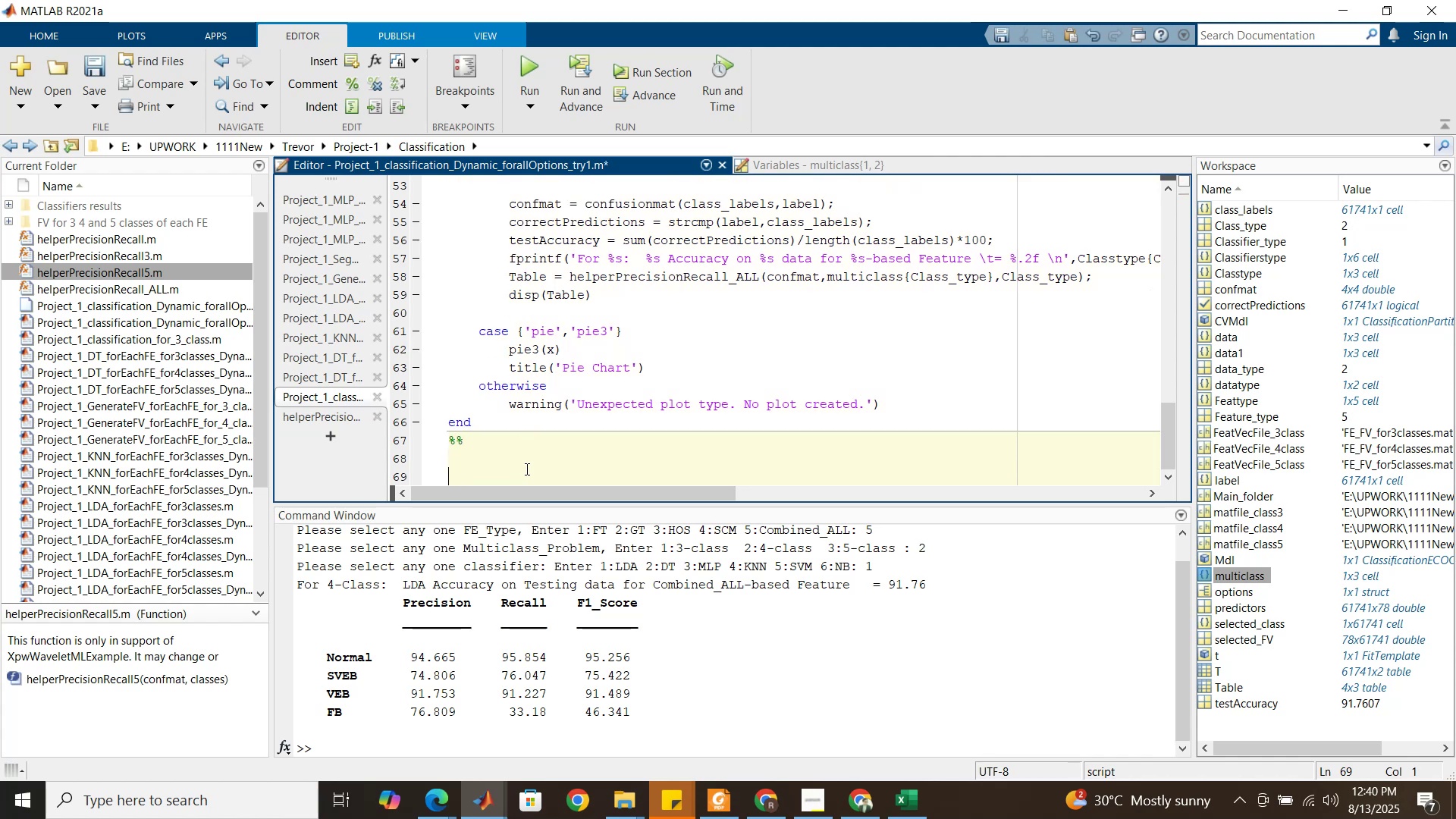 
key(Enter)
 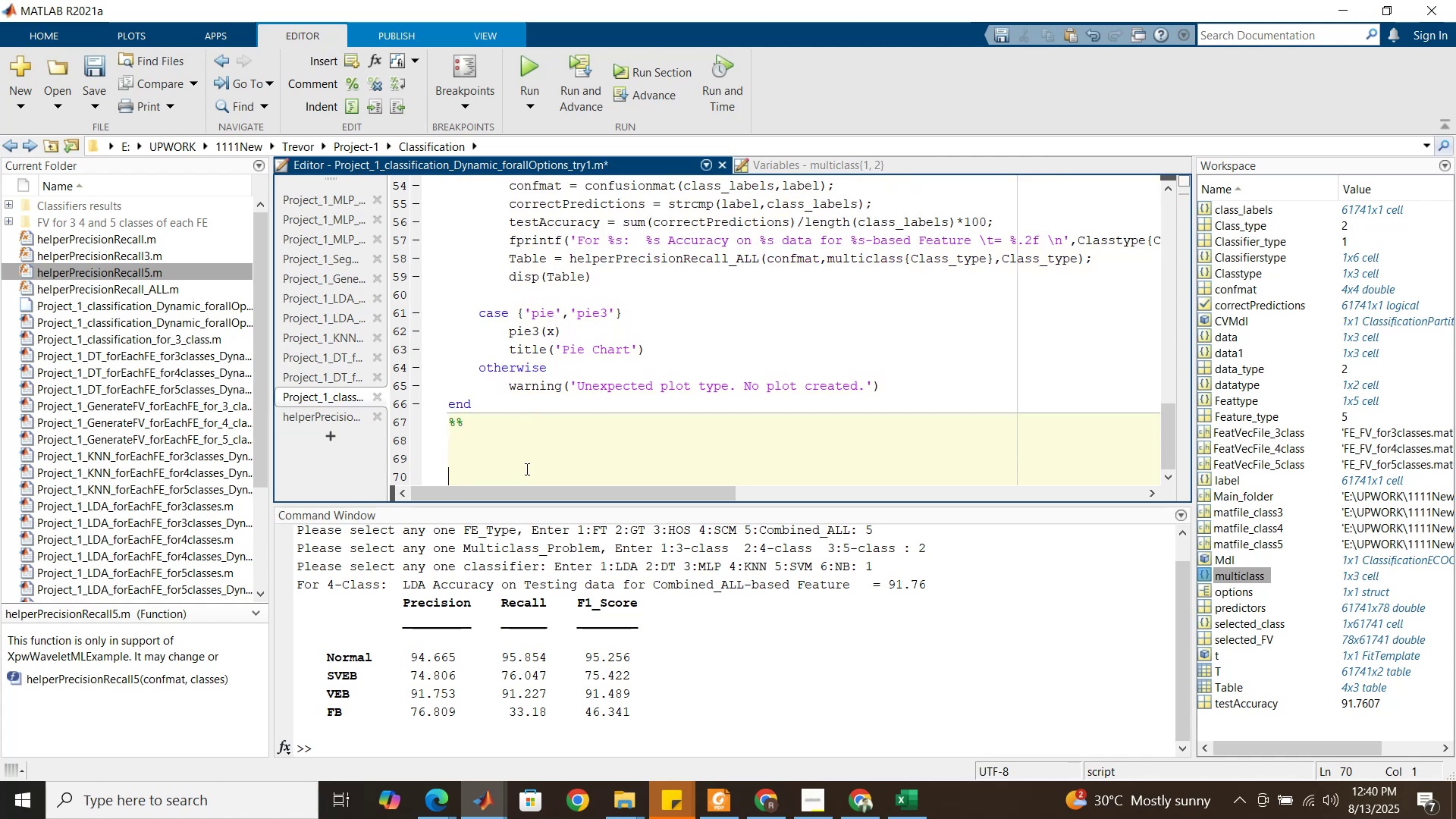 
key(ArrowUp)
 